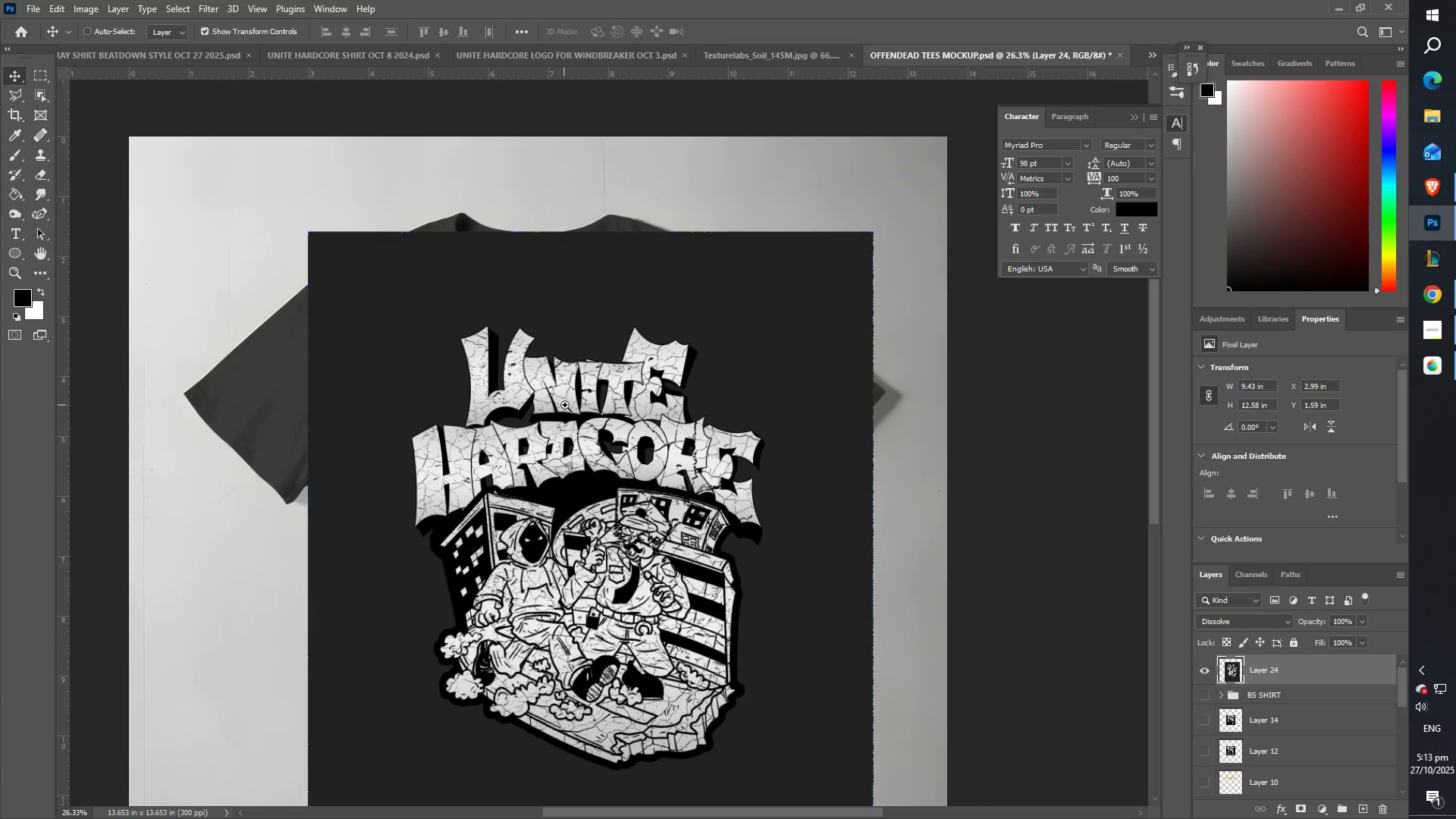 
left_click_drag(start_coordinate=[571, 408], to_coordinate=[530, 386])
 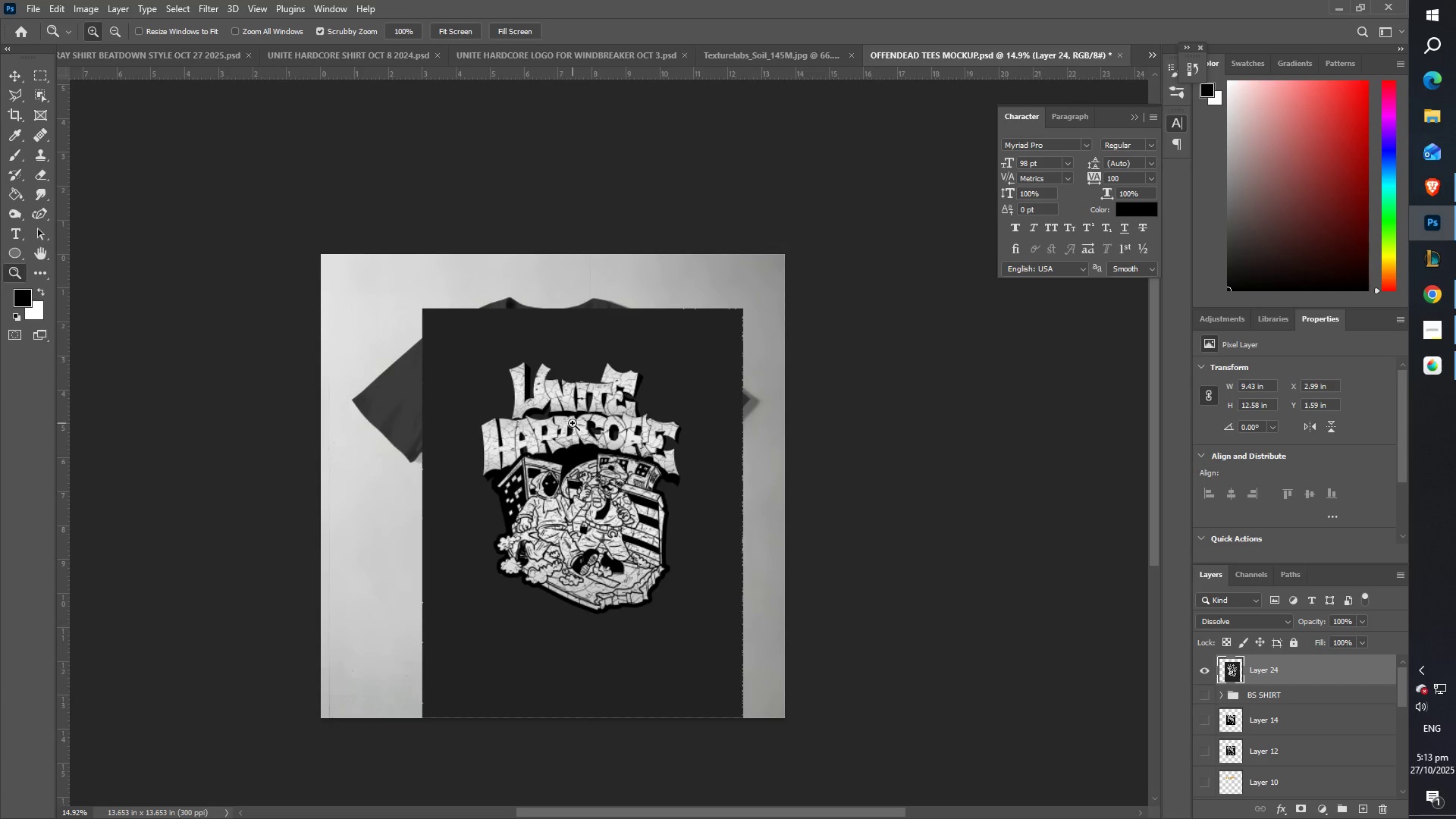 
key(Control+T)
 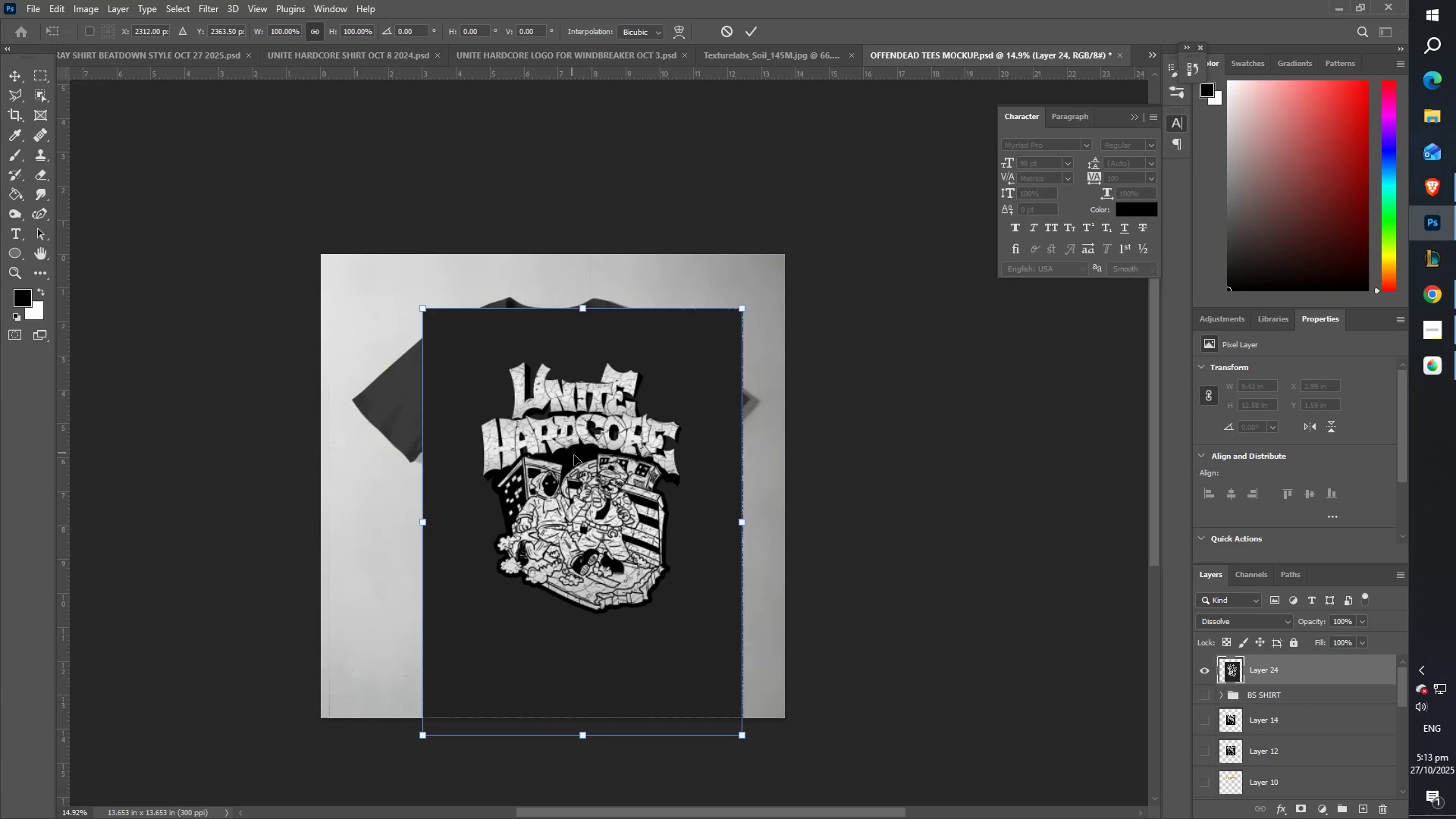 
left_click_drag(start_coordinate=[573, 455], to_coordinate=[570, 413])
 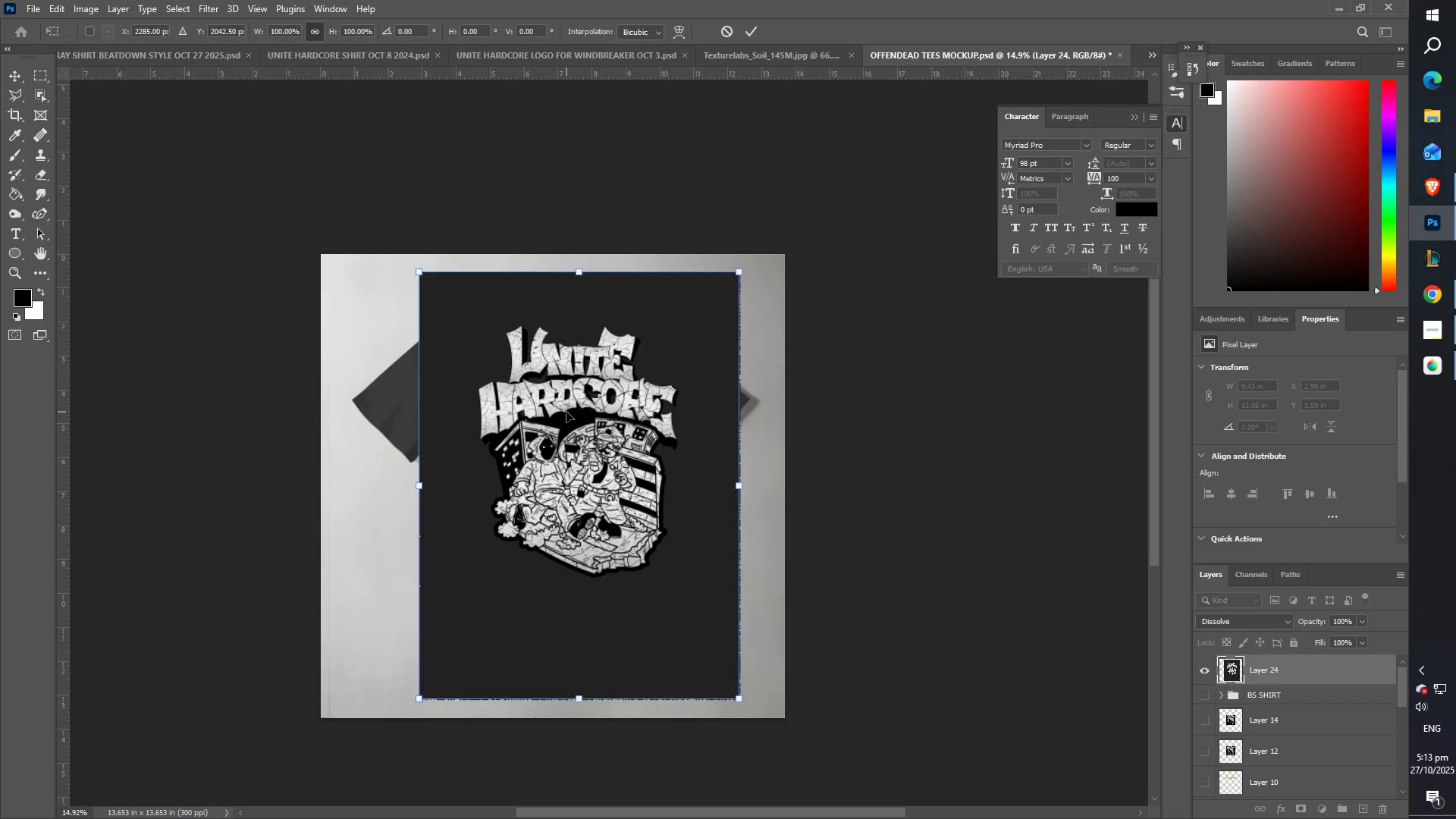 
key(Control+Enter)
 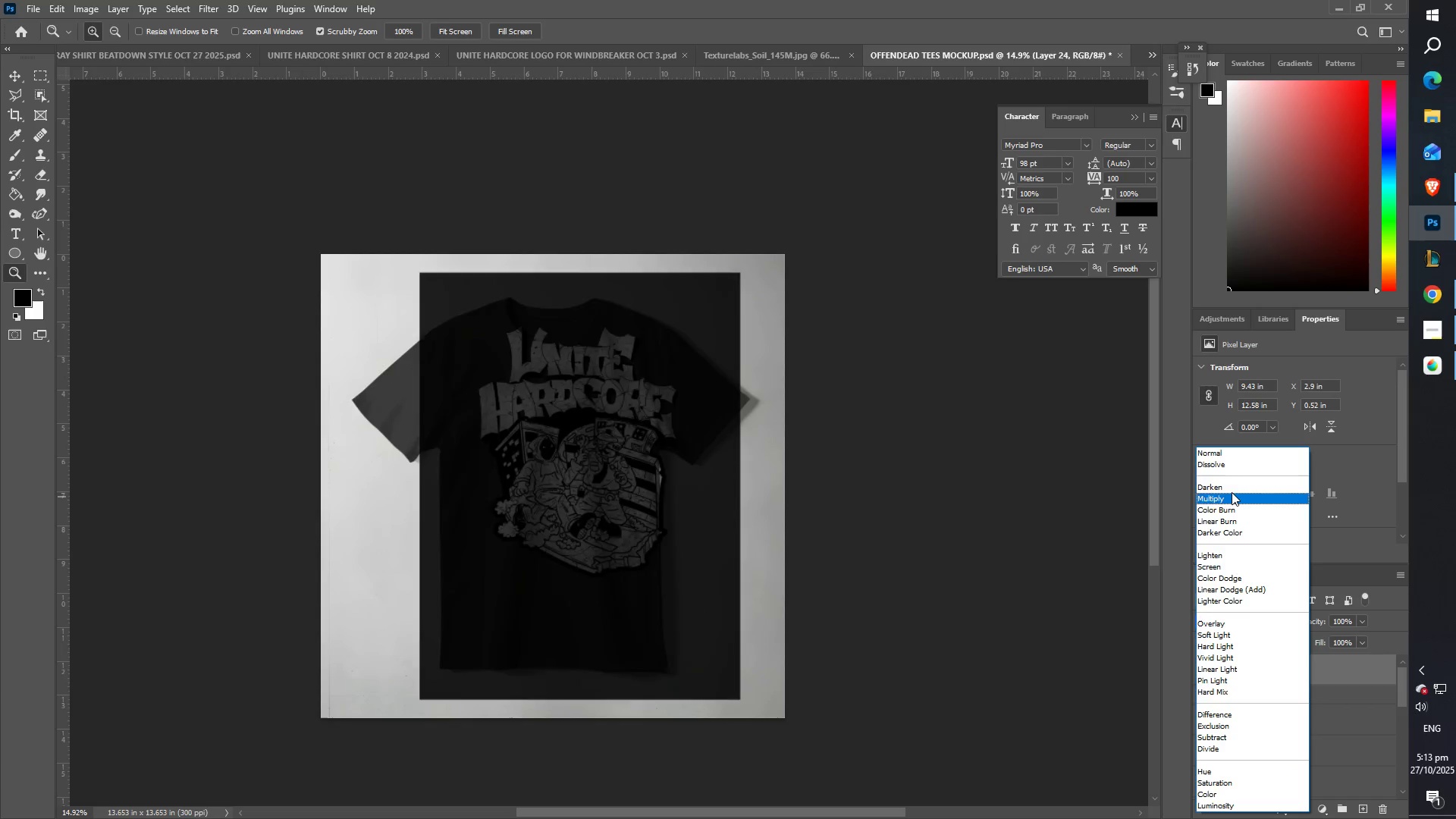 
left_click([1220, 451])
 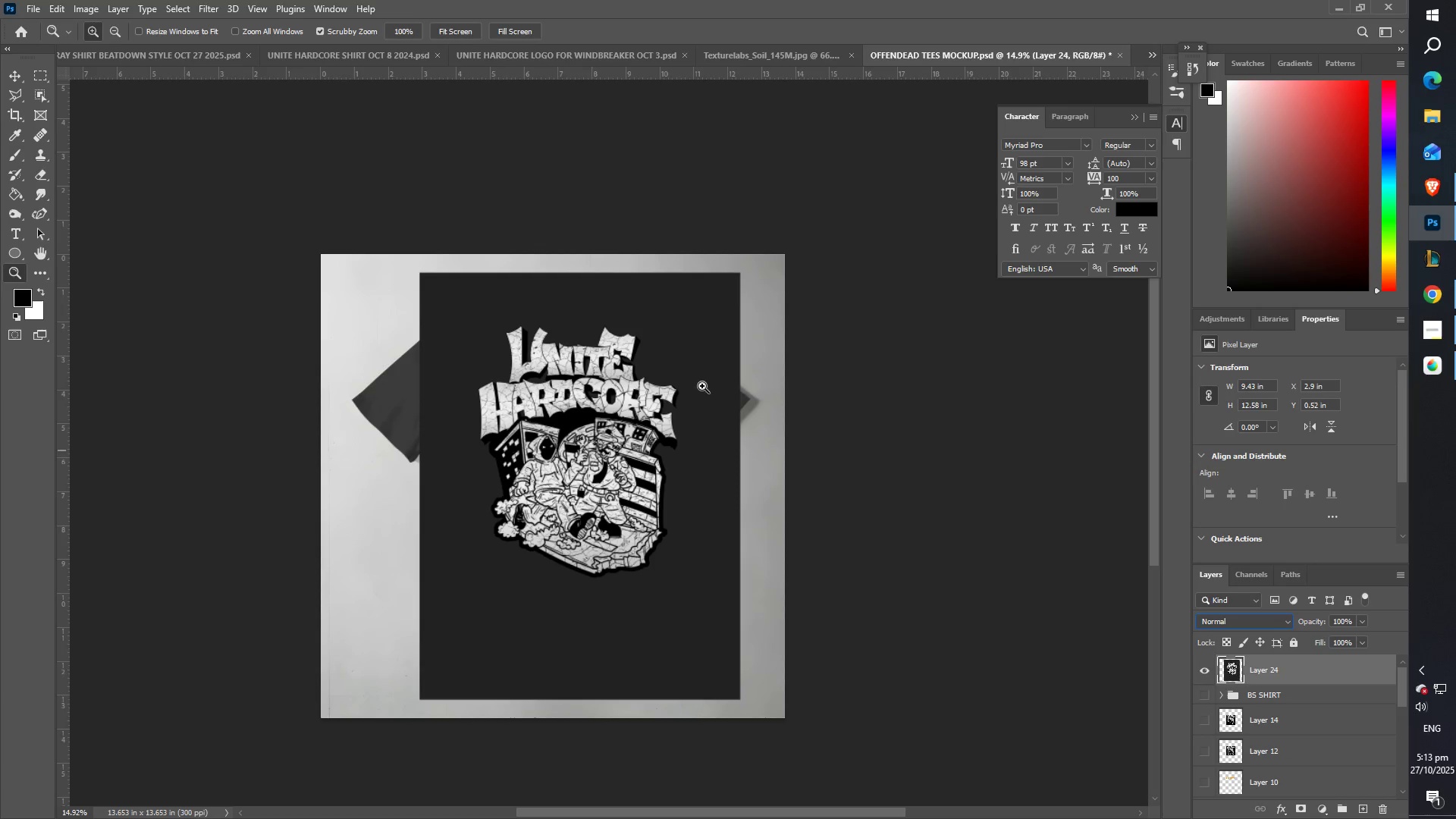 
type(zze)
 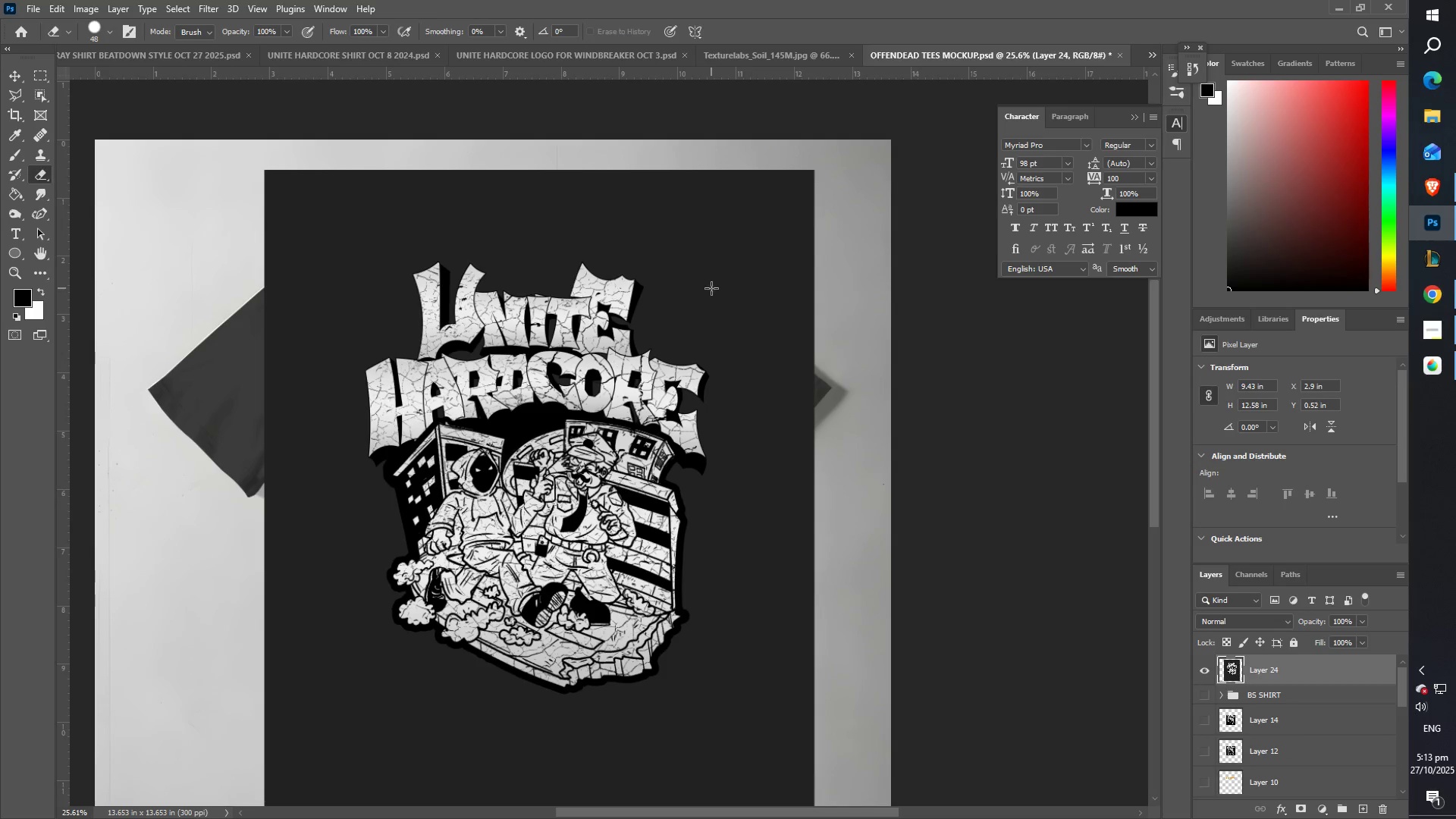 
left_click_drag(start_coordinate=[635, 414], to_coordinate=[674, 408])
 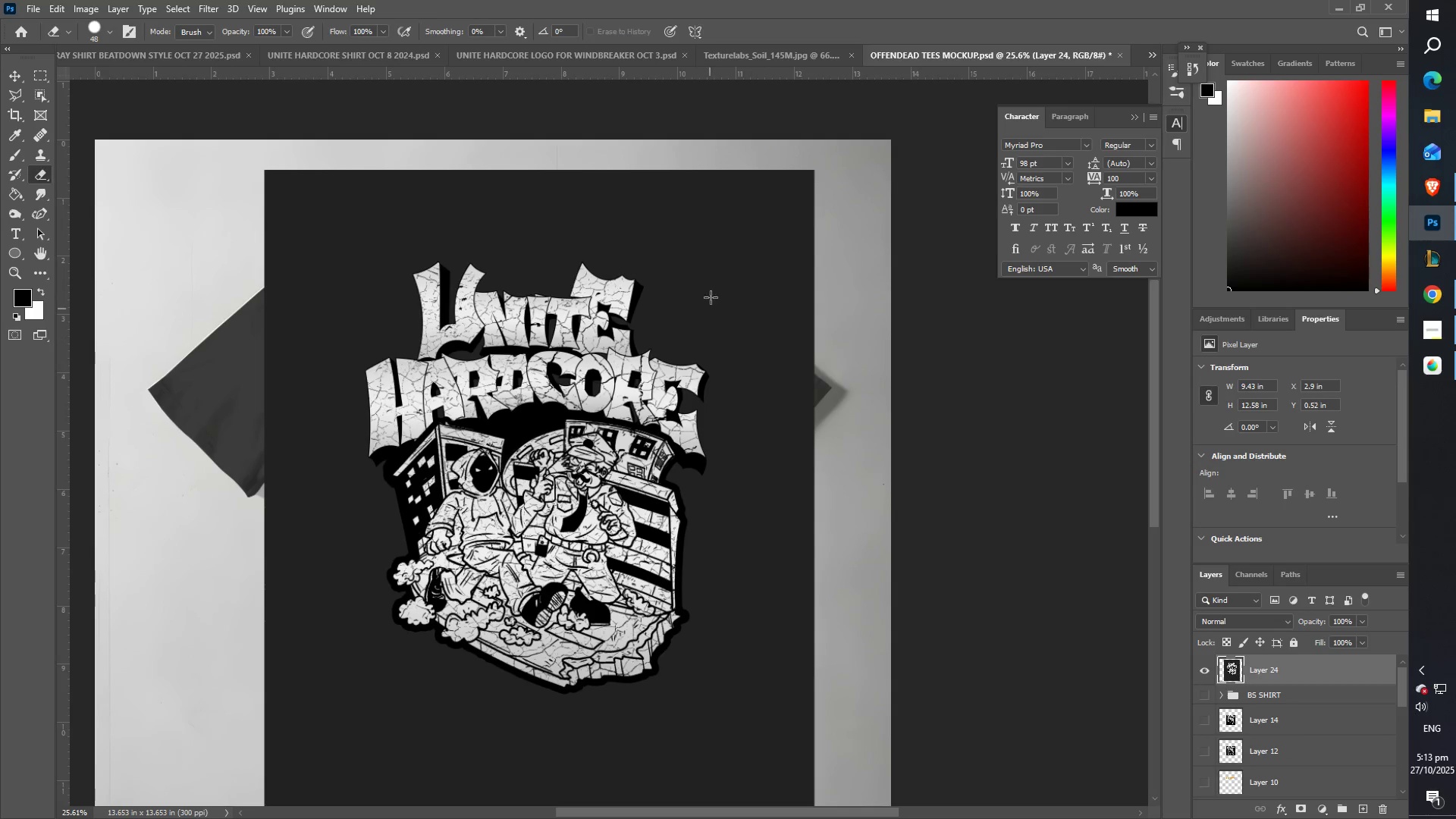 
left_click([711, 288])
 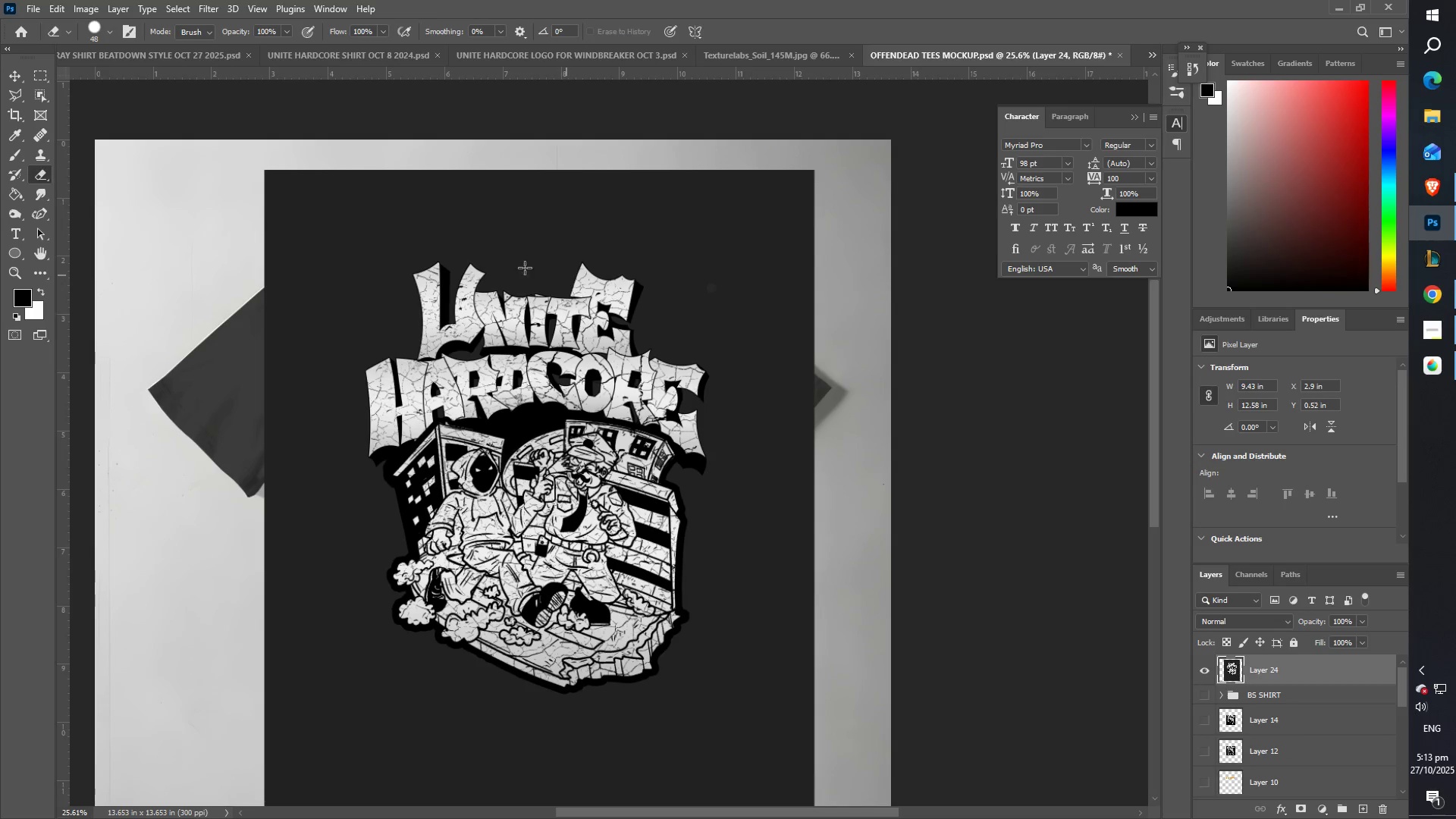 
key(Control+ControlLeft)
 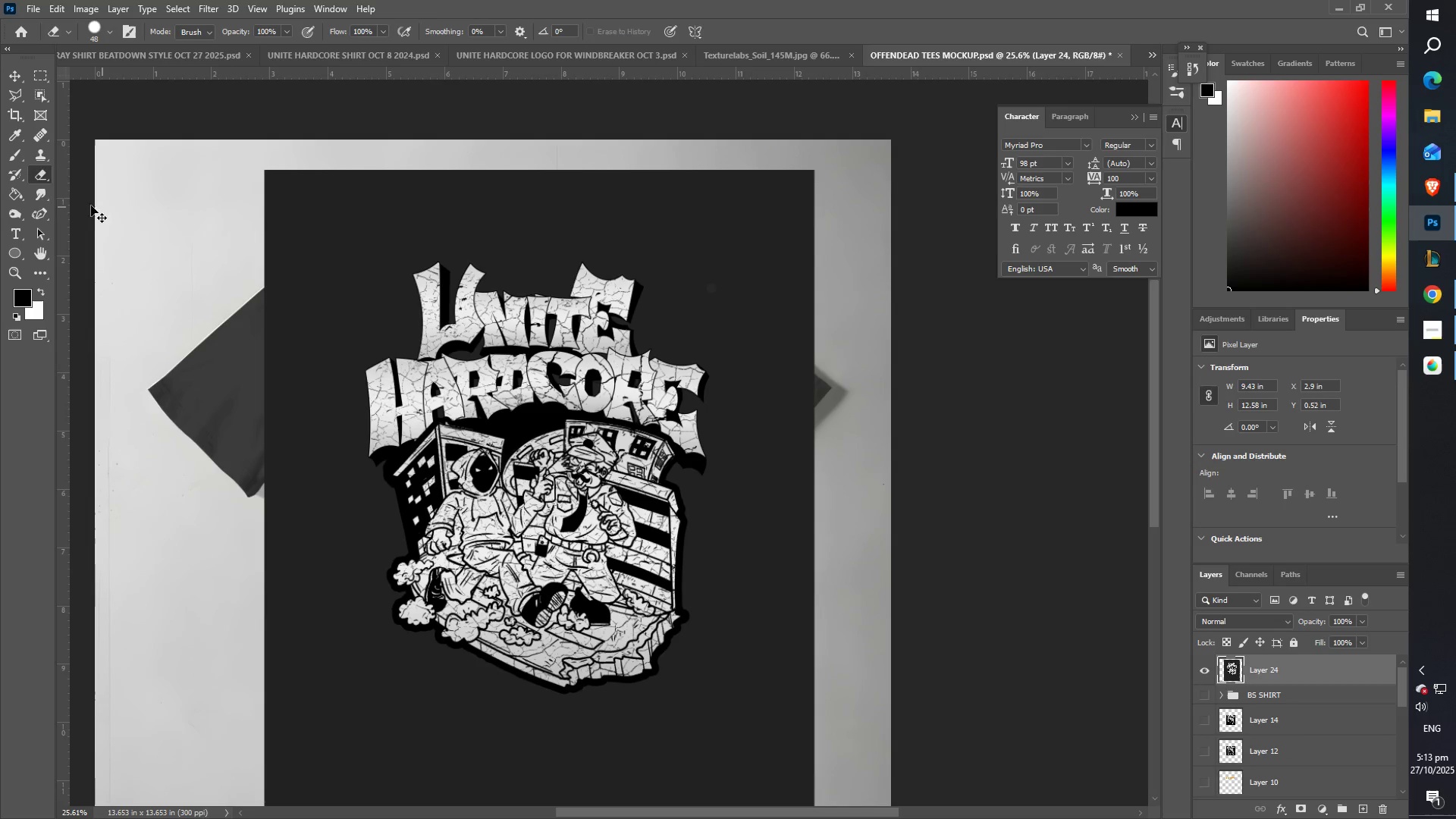 
key(Control+Z)
 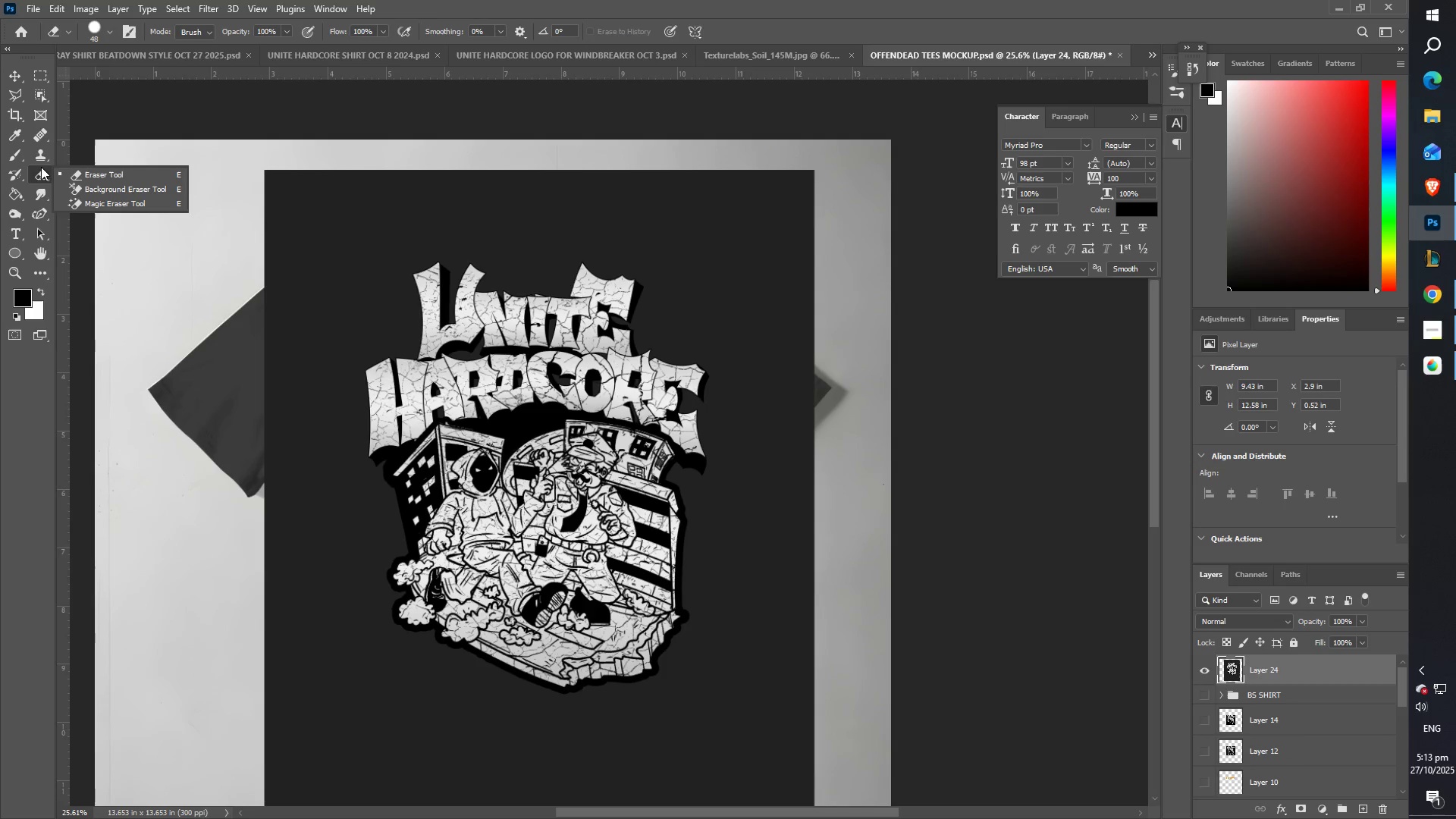 
left_click([41, 167])
 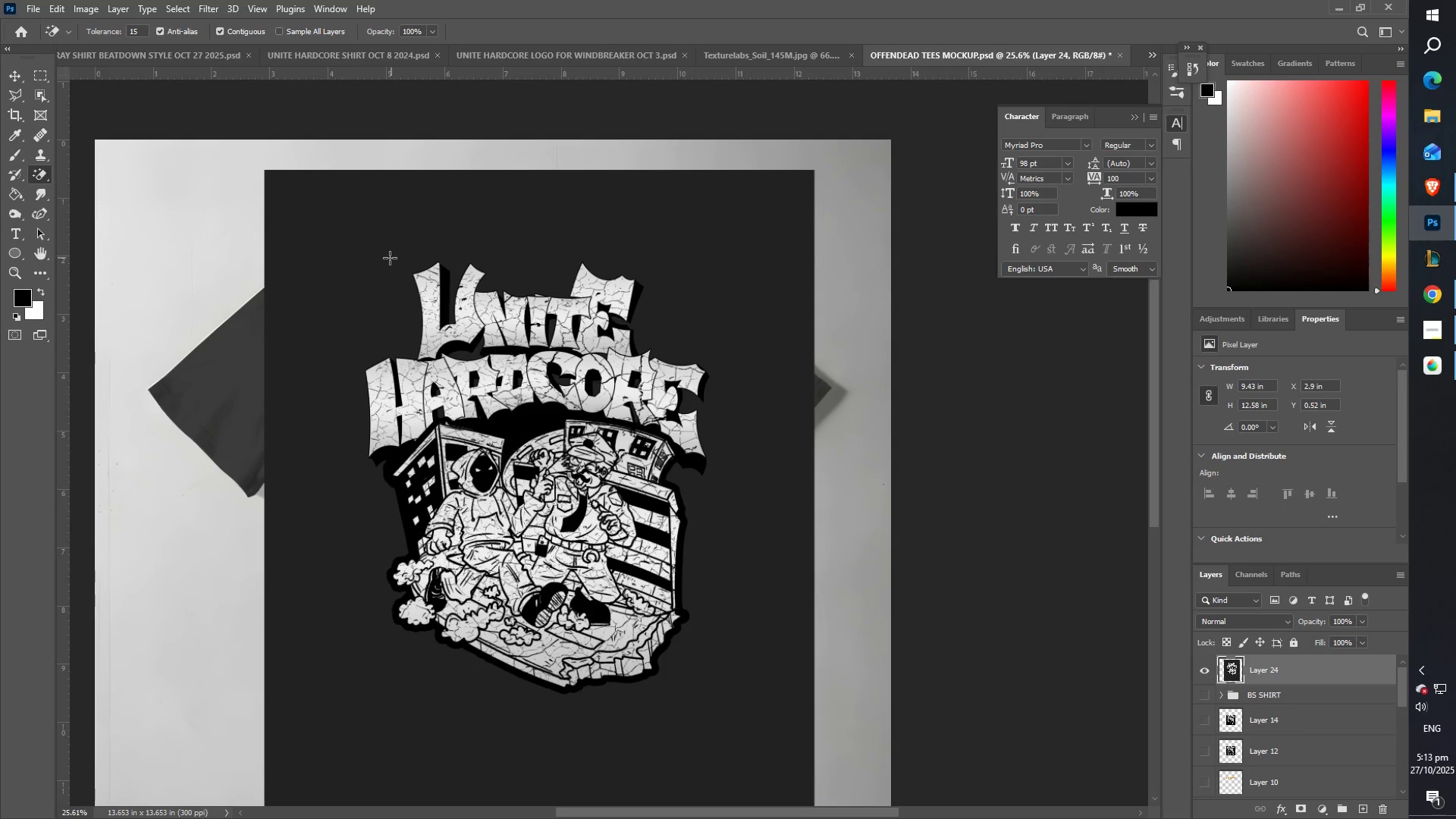 
double_click([386, 257])
 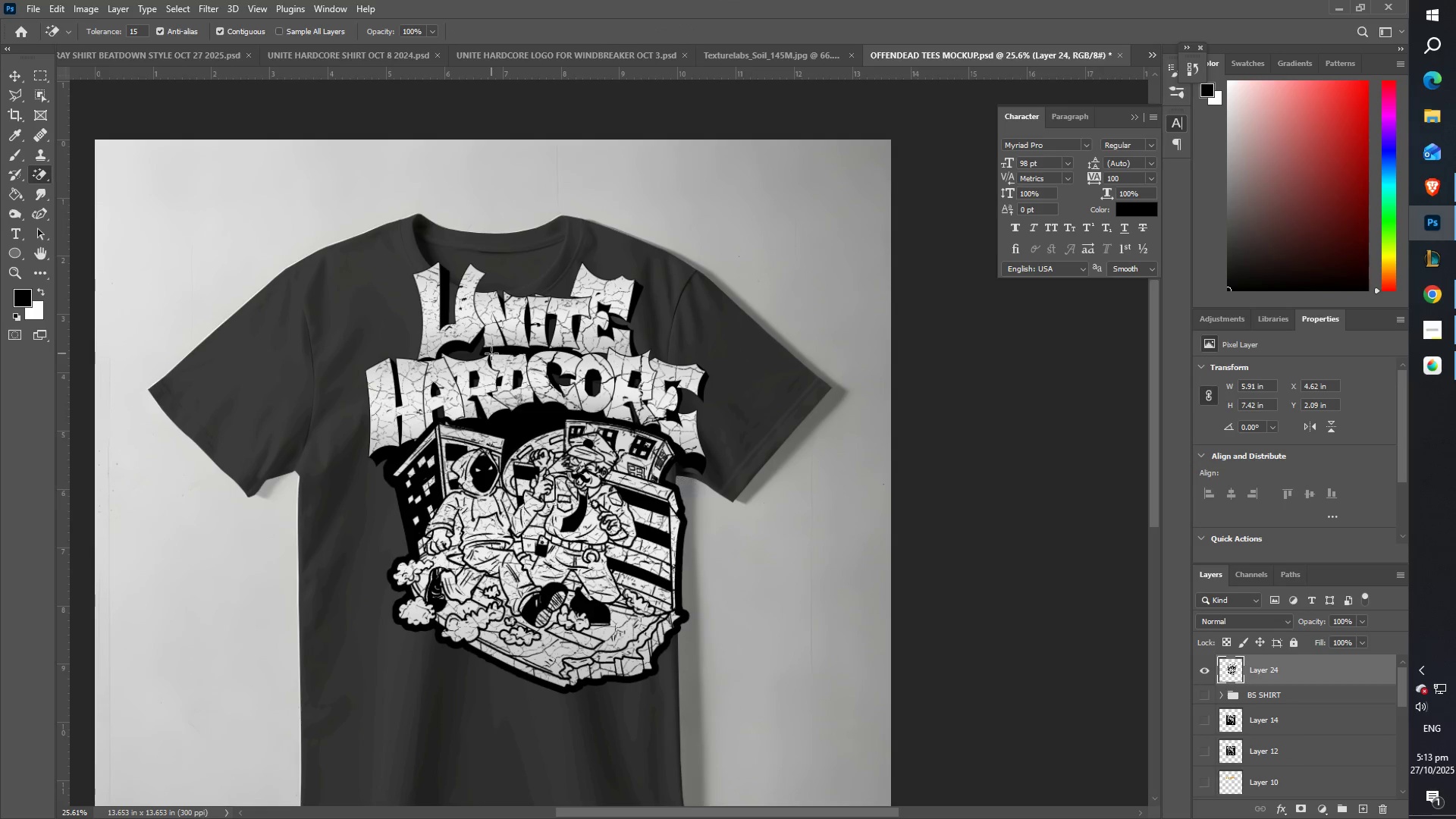 
type(zz)
 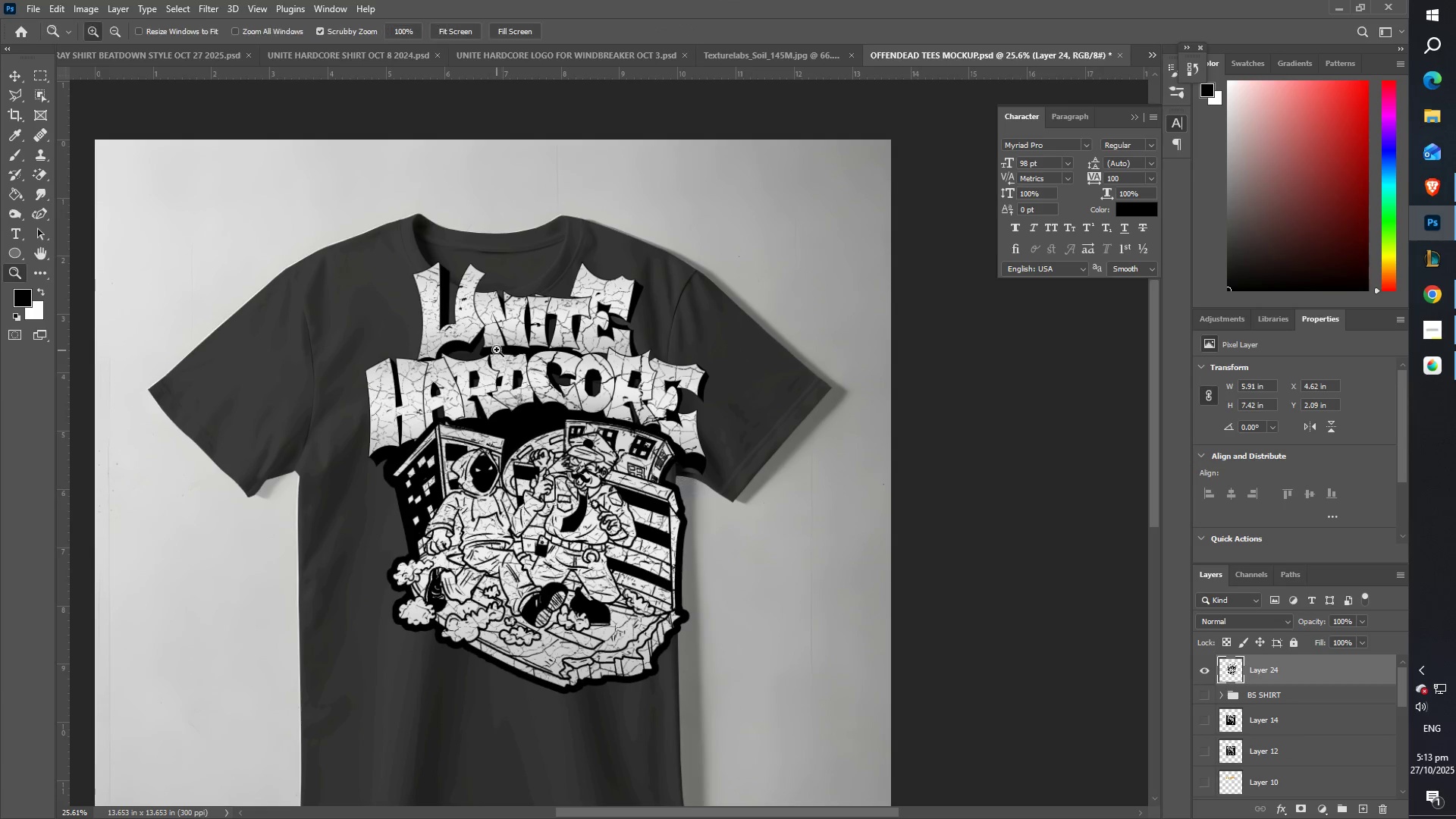 
left_click_drag(start_coordinate=[504, 347], to_coordinate=[581, 319])
 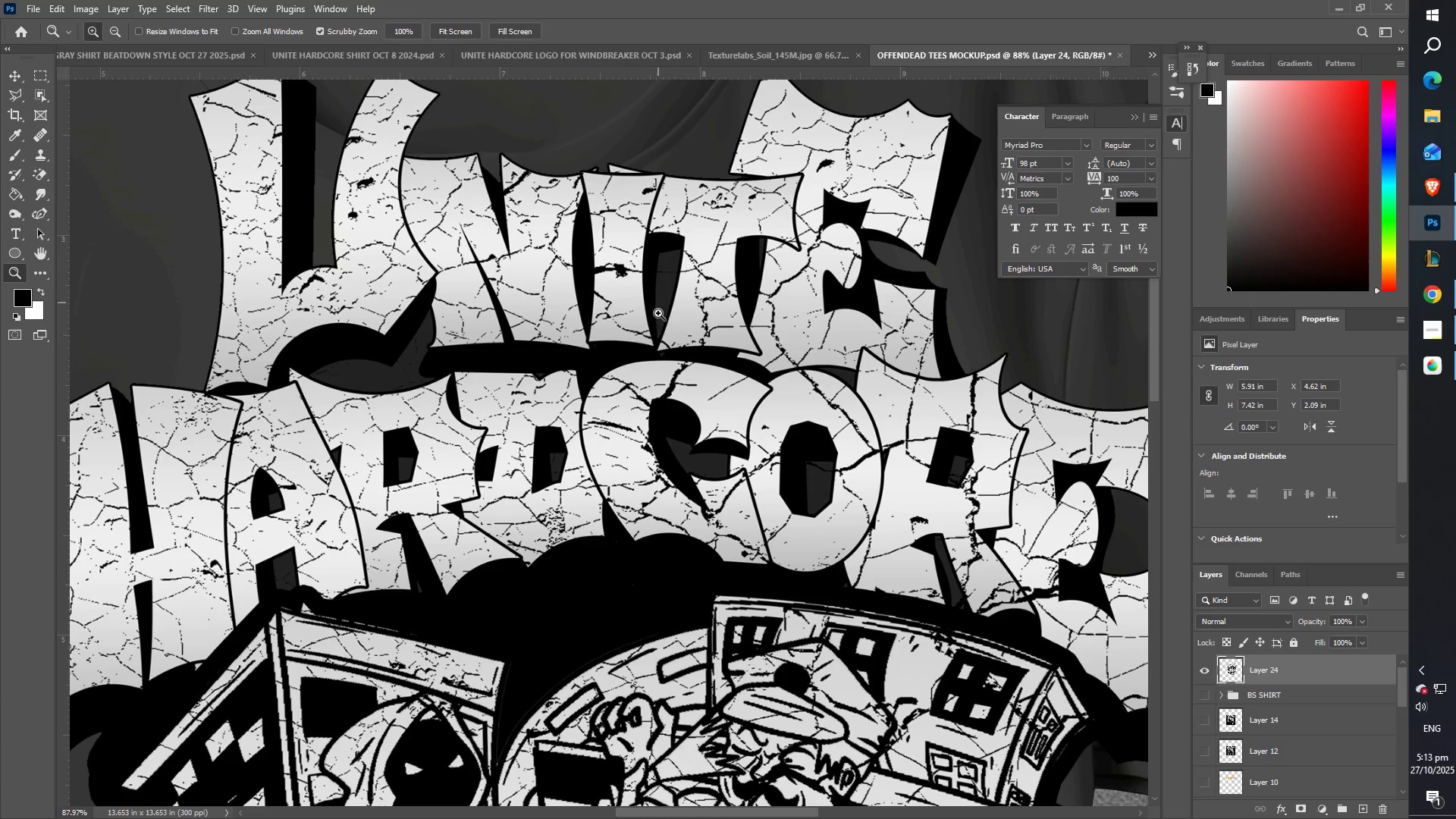 
key(Control+ControlLeft)
 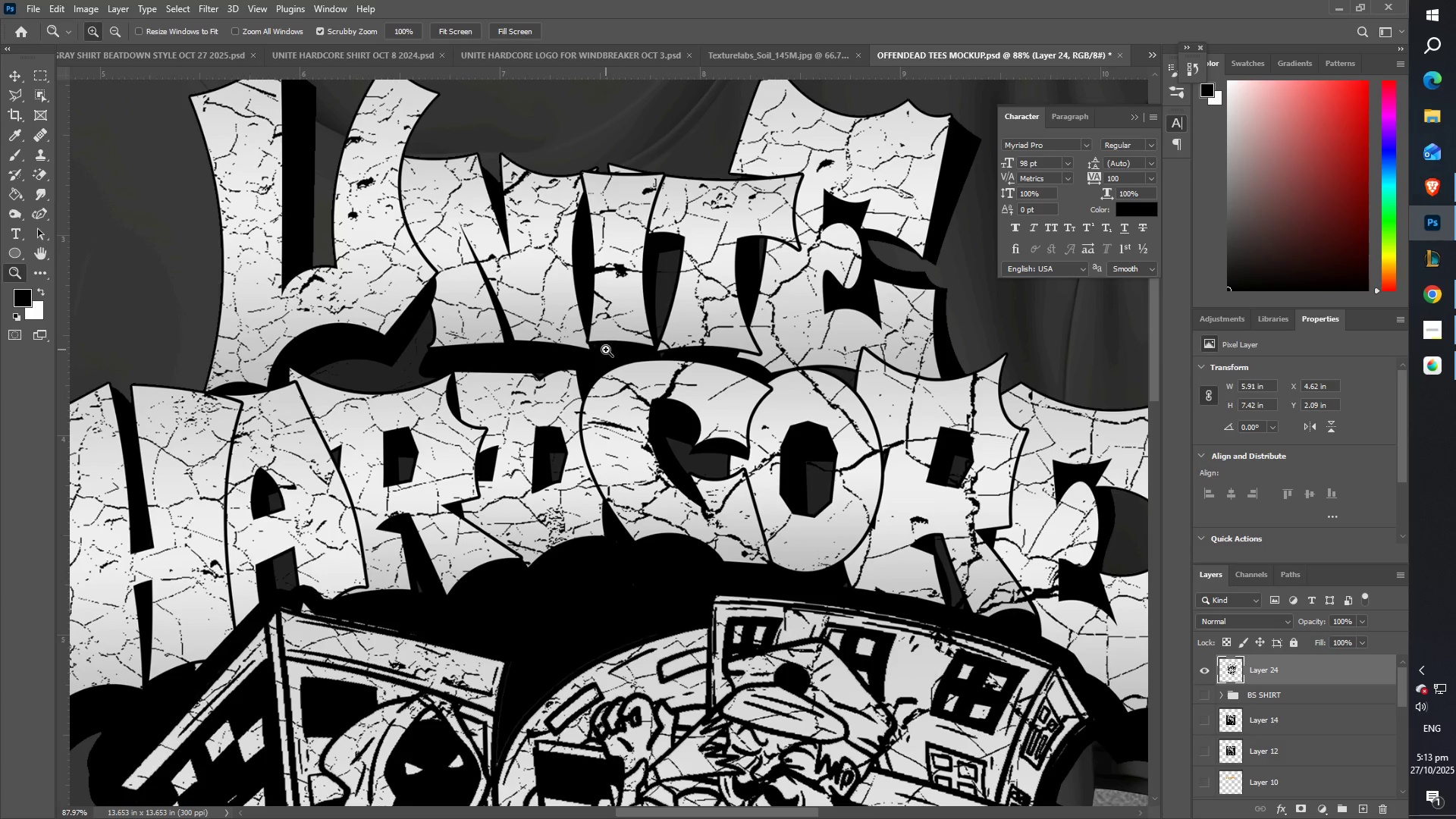 
key(Control+Z)
 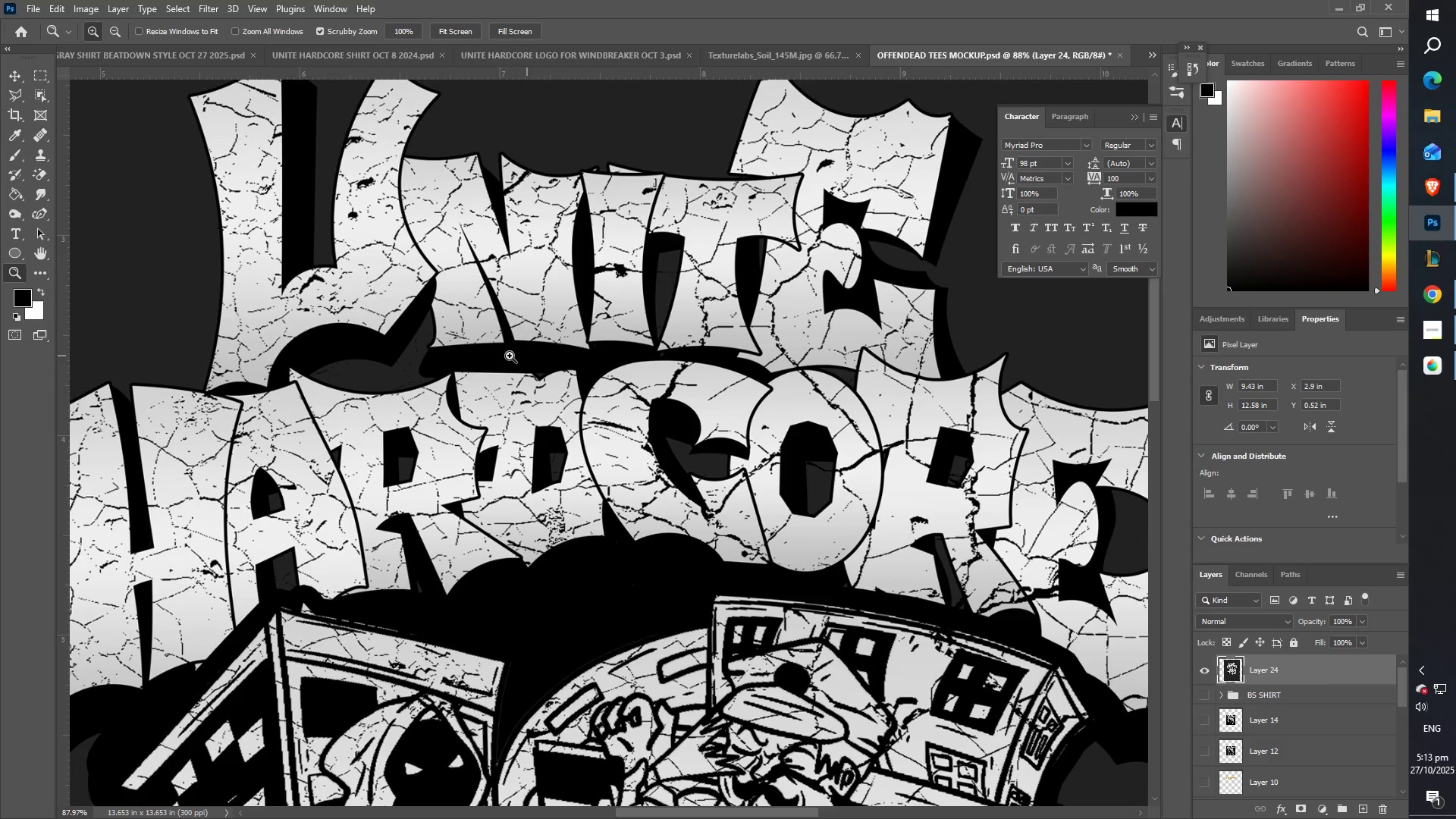 
key(Z)
 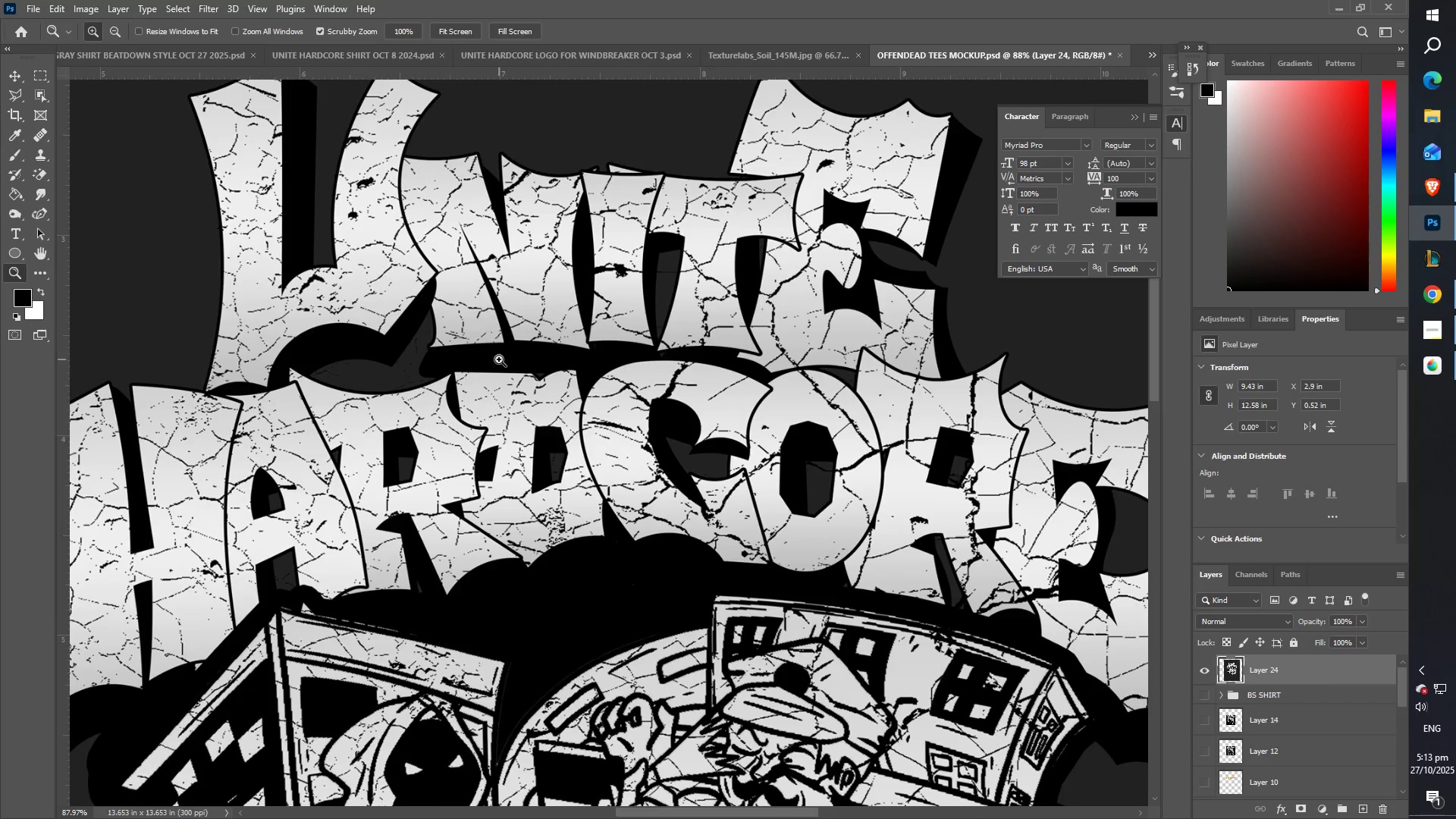 
left_click_drag(start_coordinate=[498, 359], to_coordinate=[431, 352])
 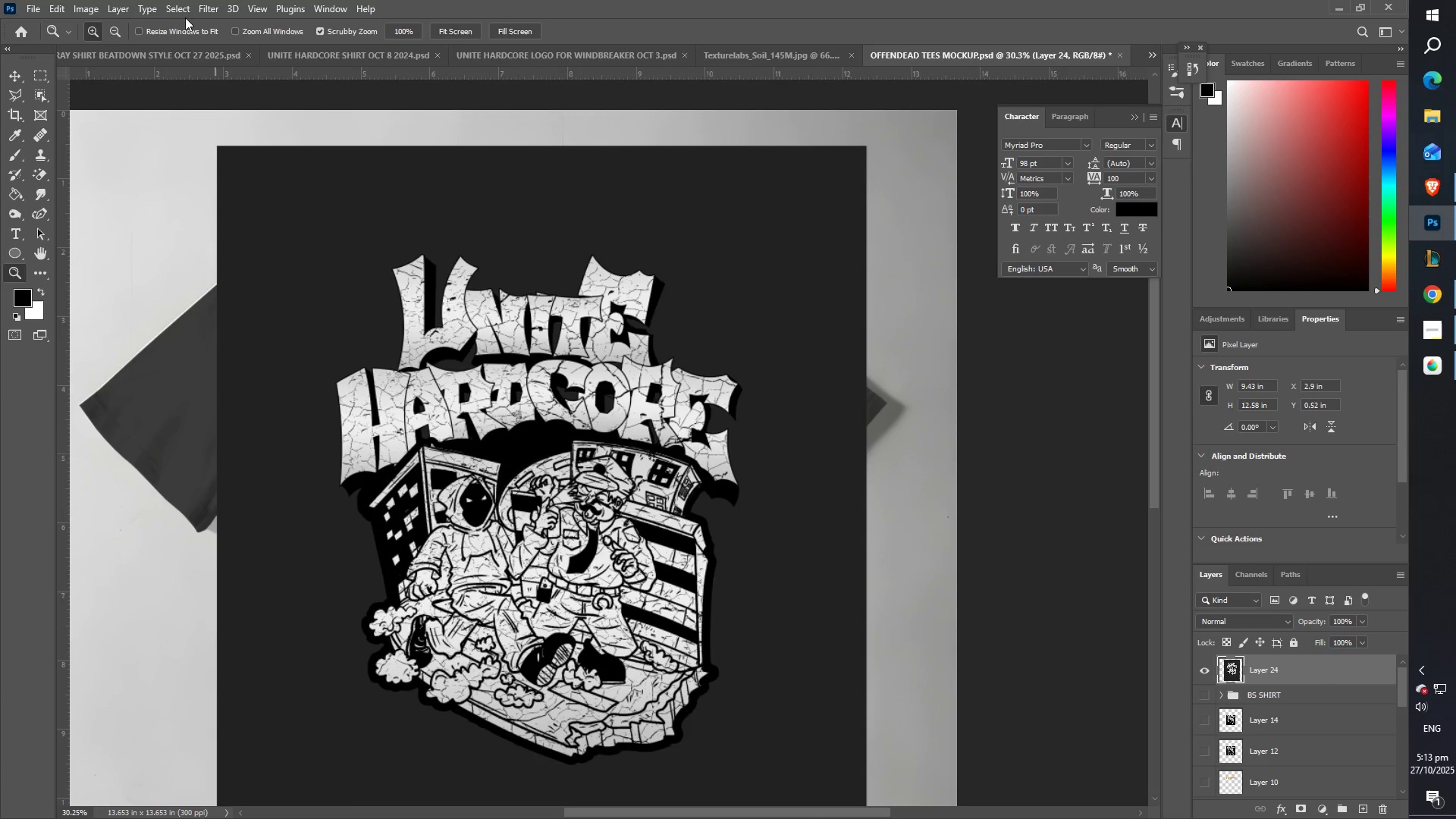 
left_click([177, 11])
 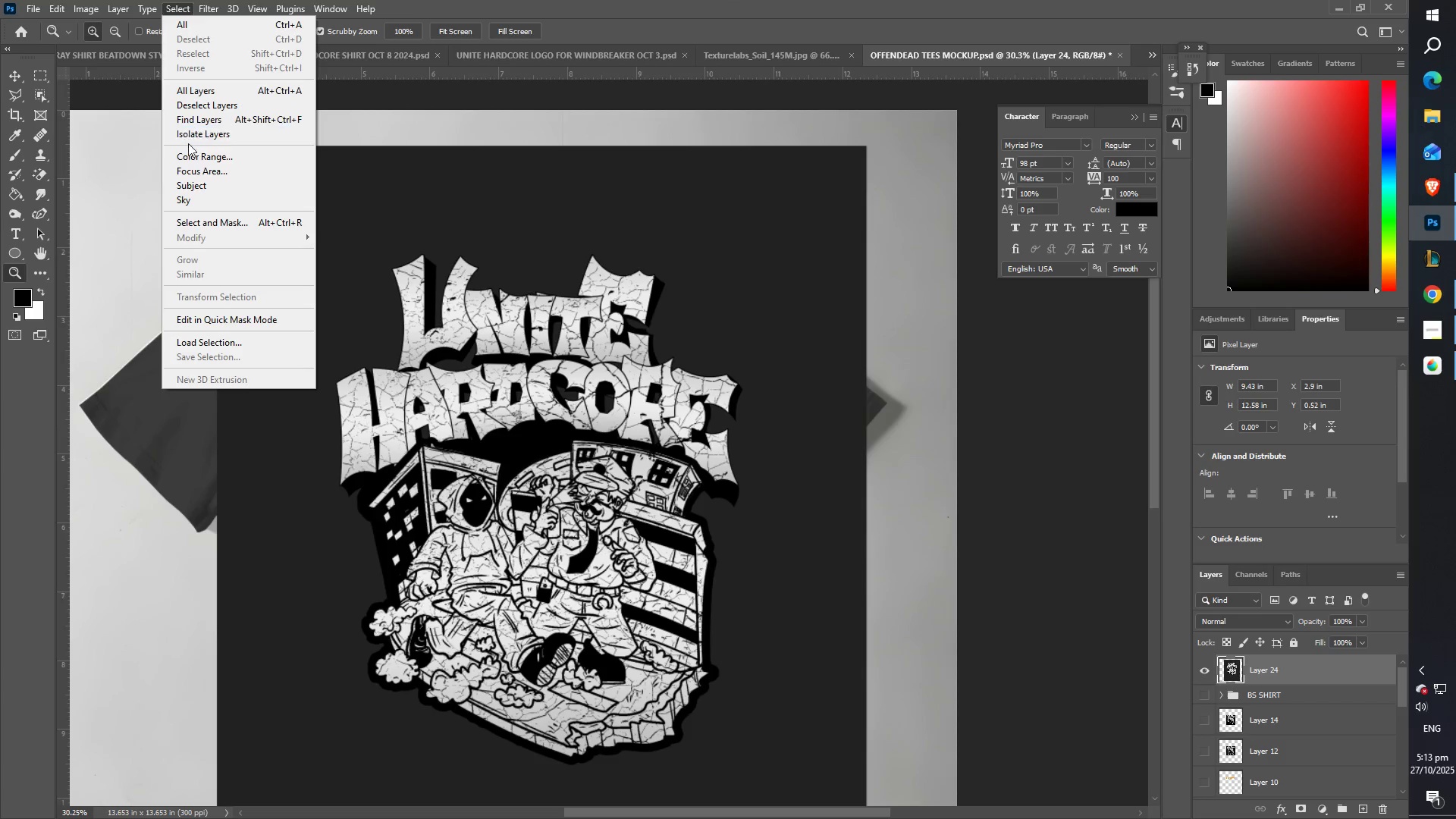 
double_click([334, 214])
 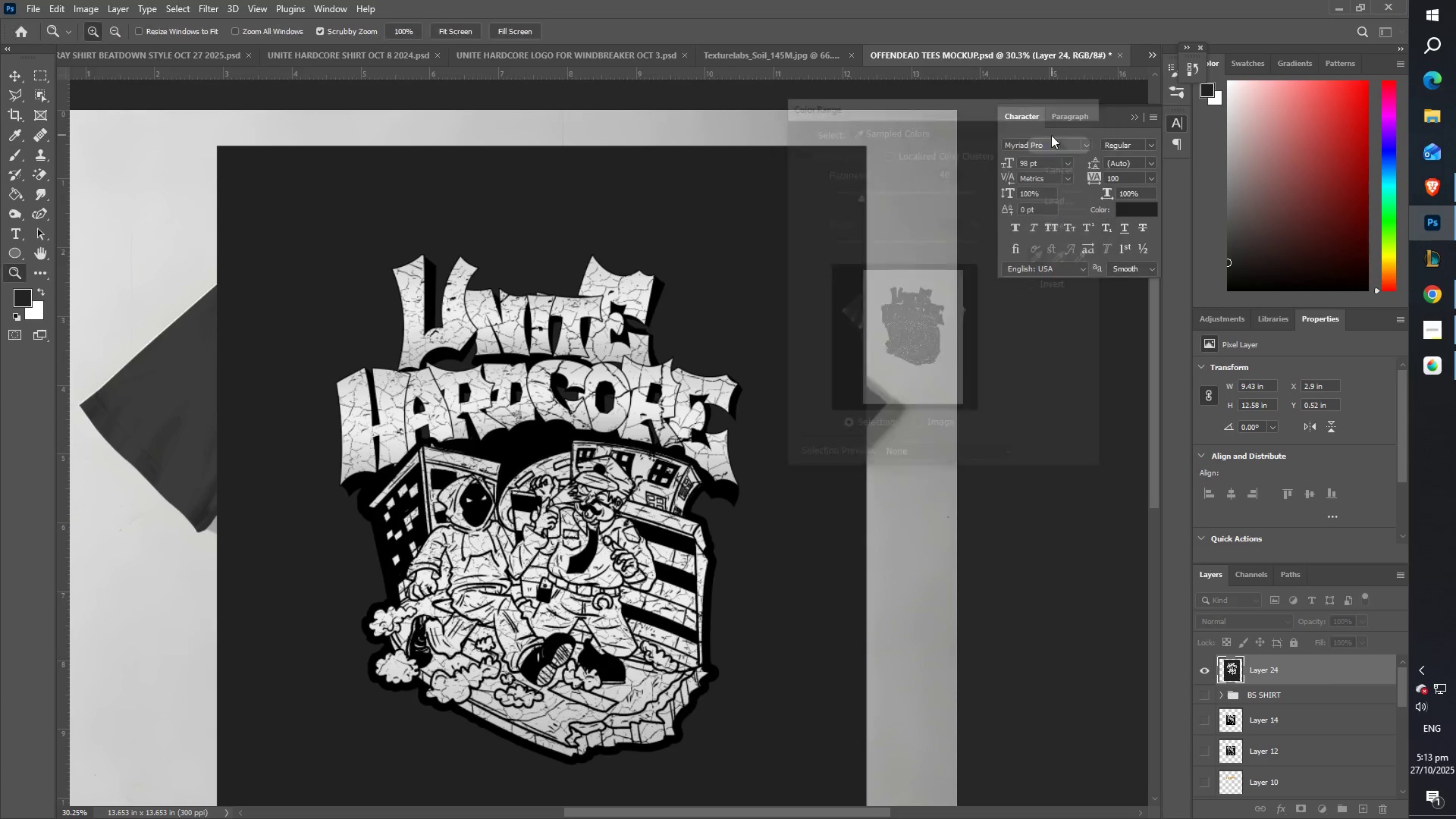 
key(Control+ControlLeft)
 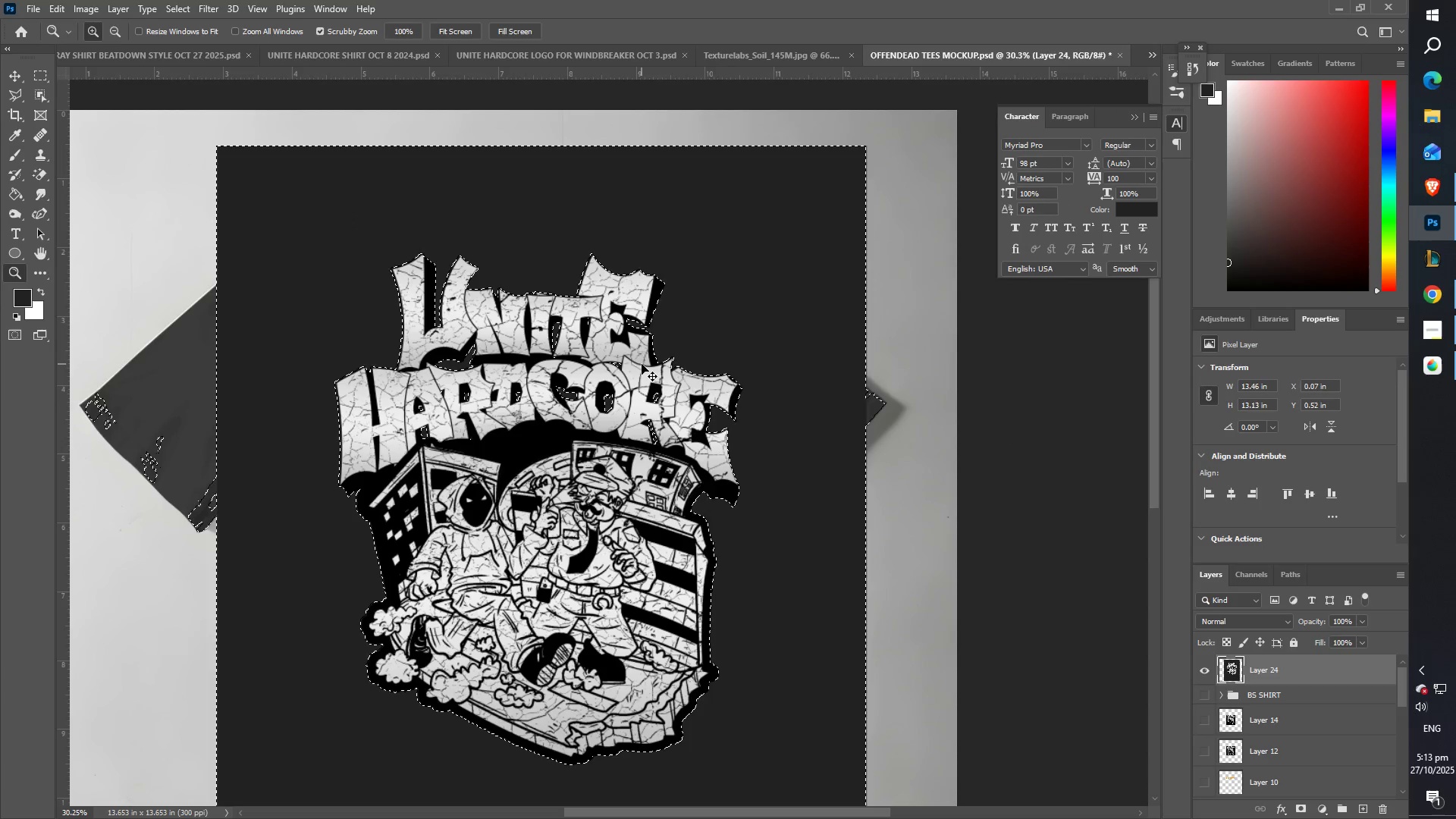 
key(Control+X)
 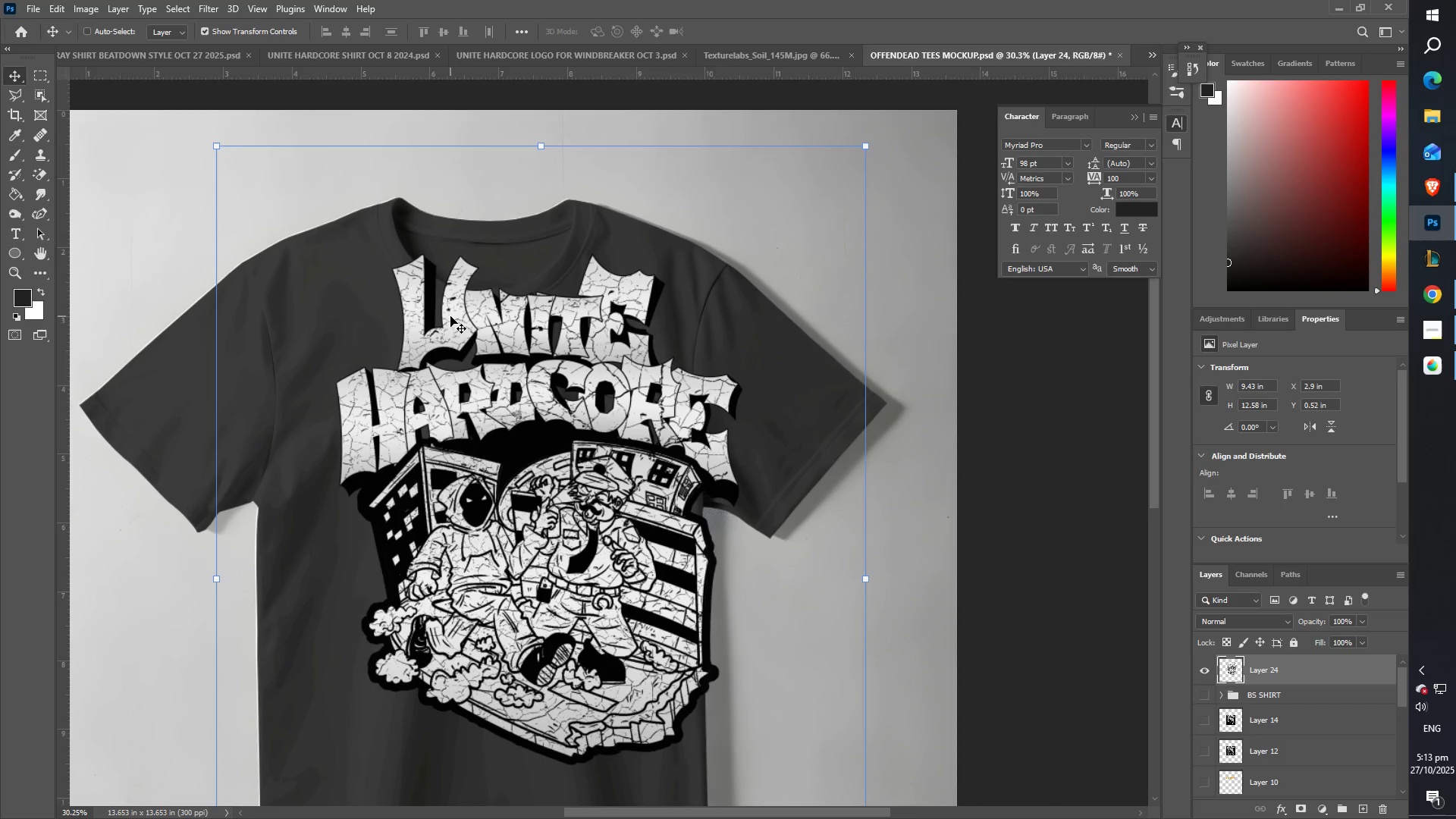 
type(zz)
 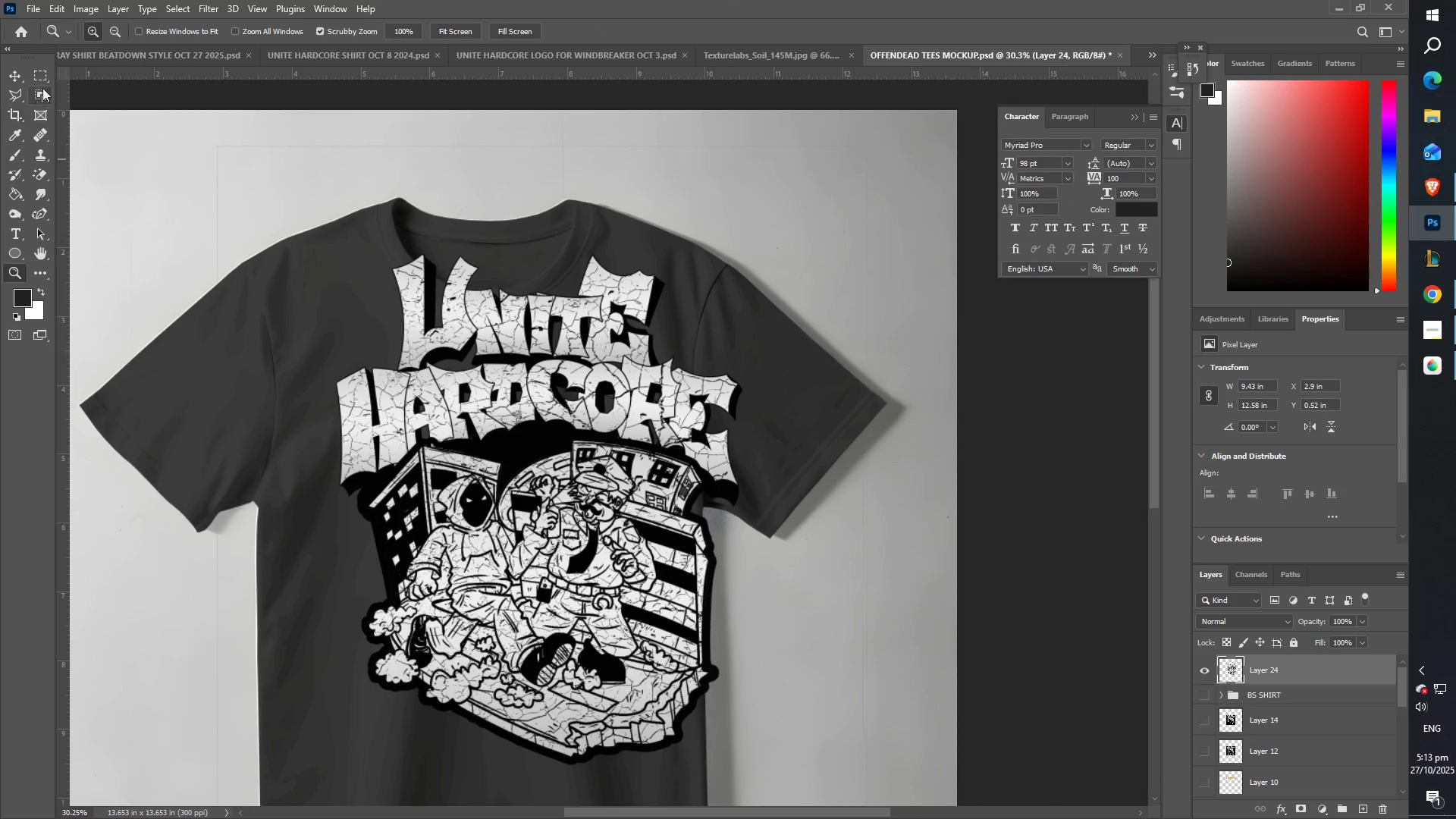 
left_click([44, 71])
 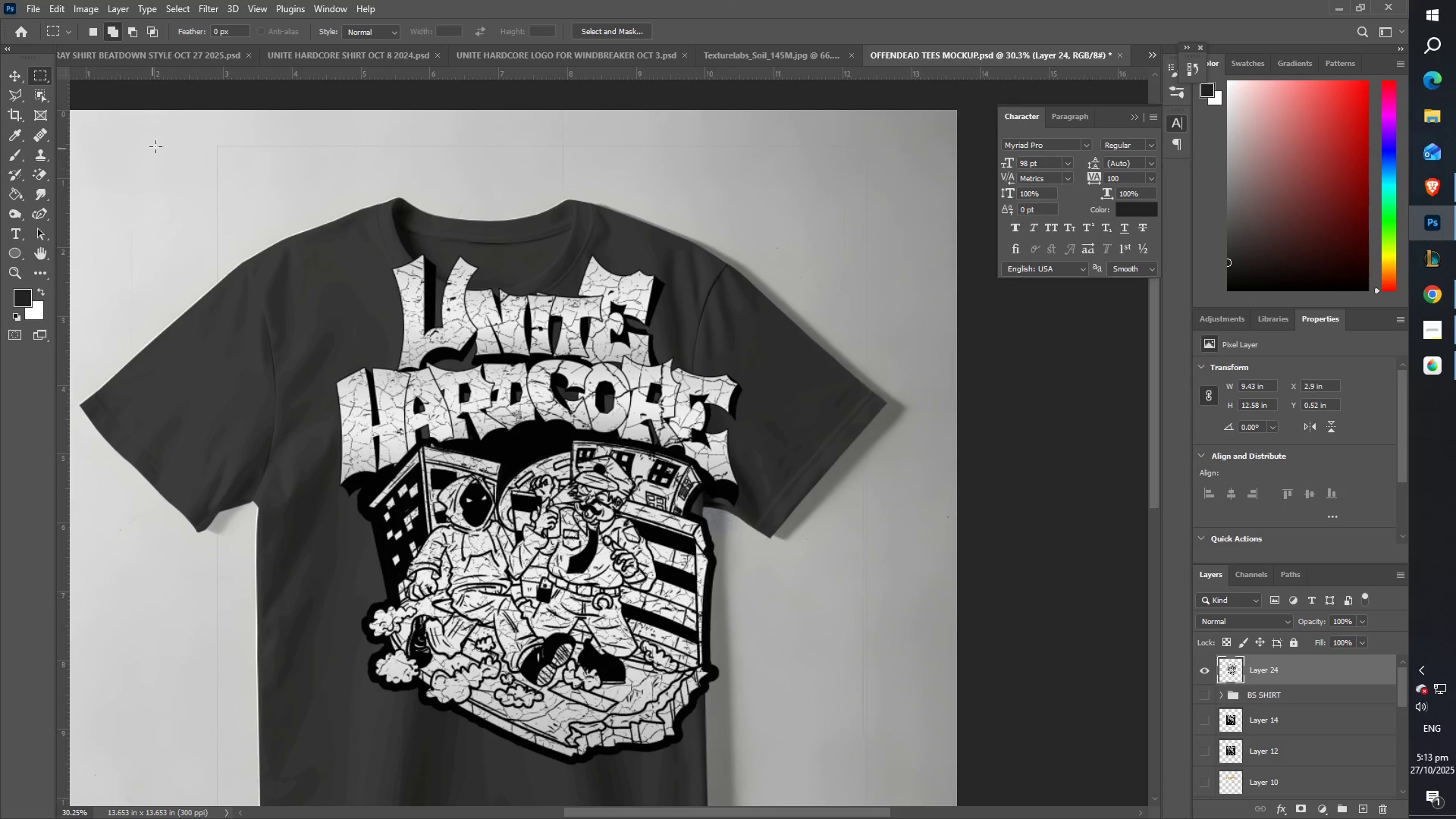 
left_click_drag(start_coordinate=[166, 136], to_coordinate=[915, 175])
 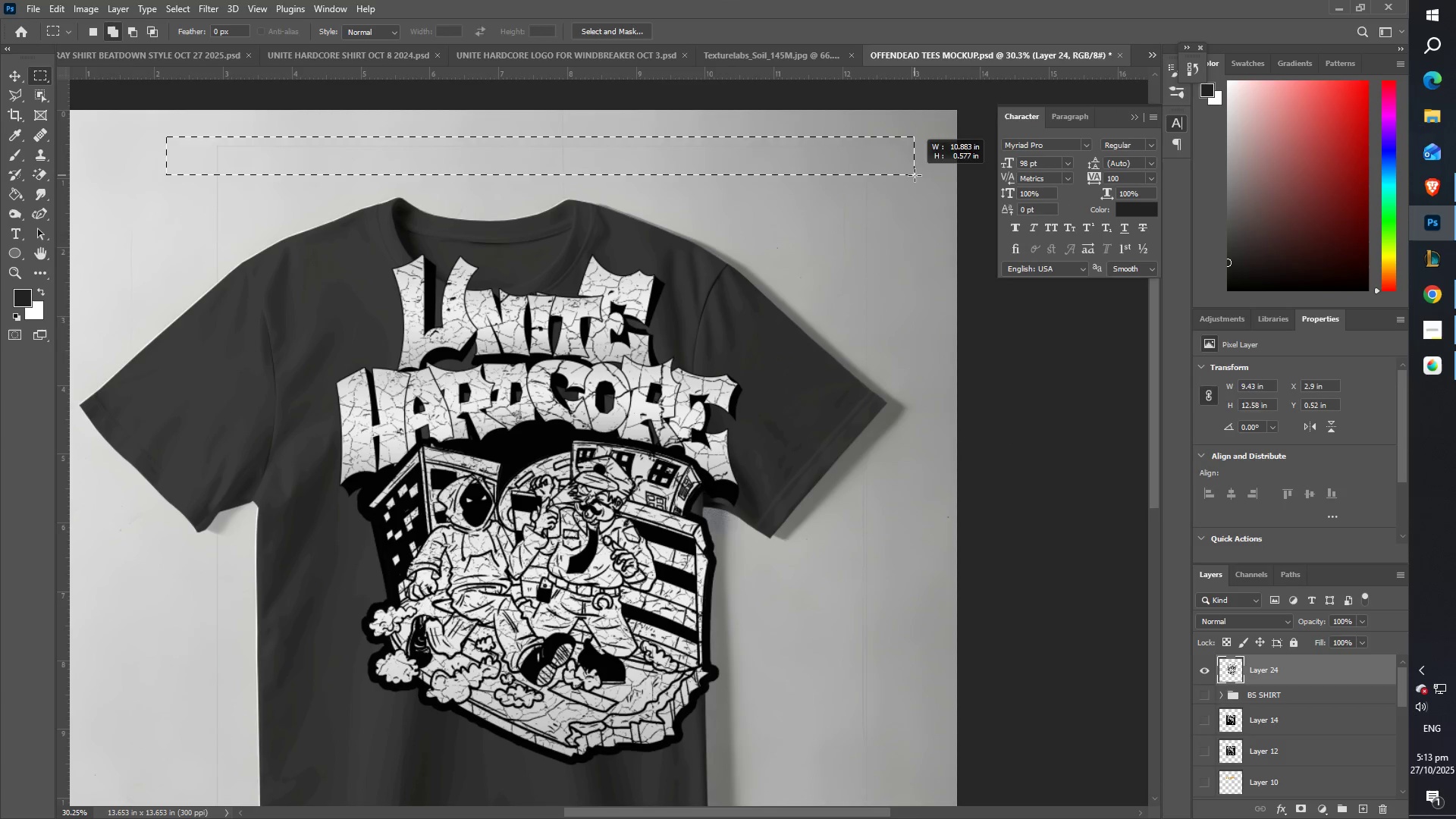 
key(Control+ControlLeft)
 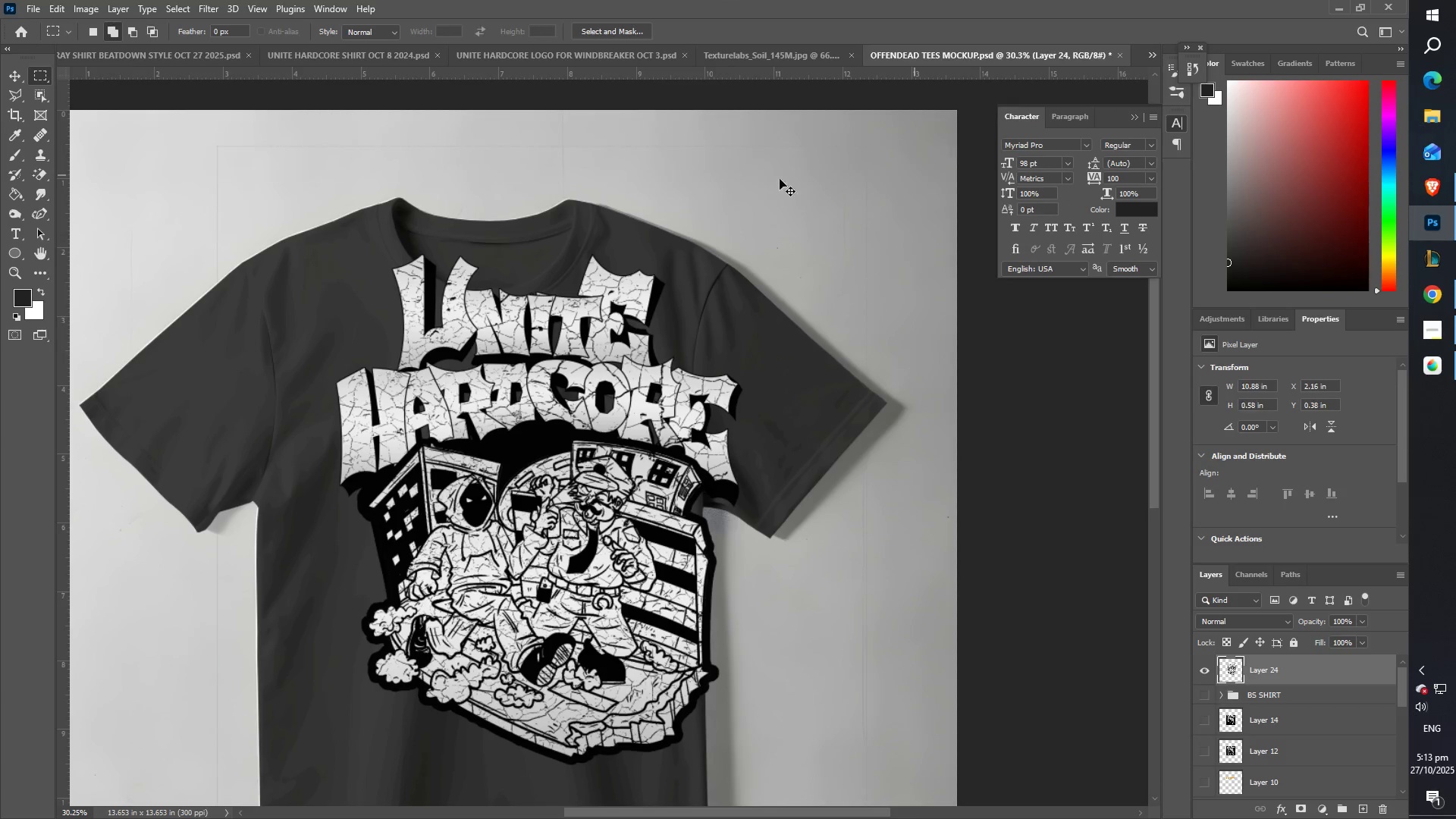 
key(Control+X)
 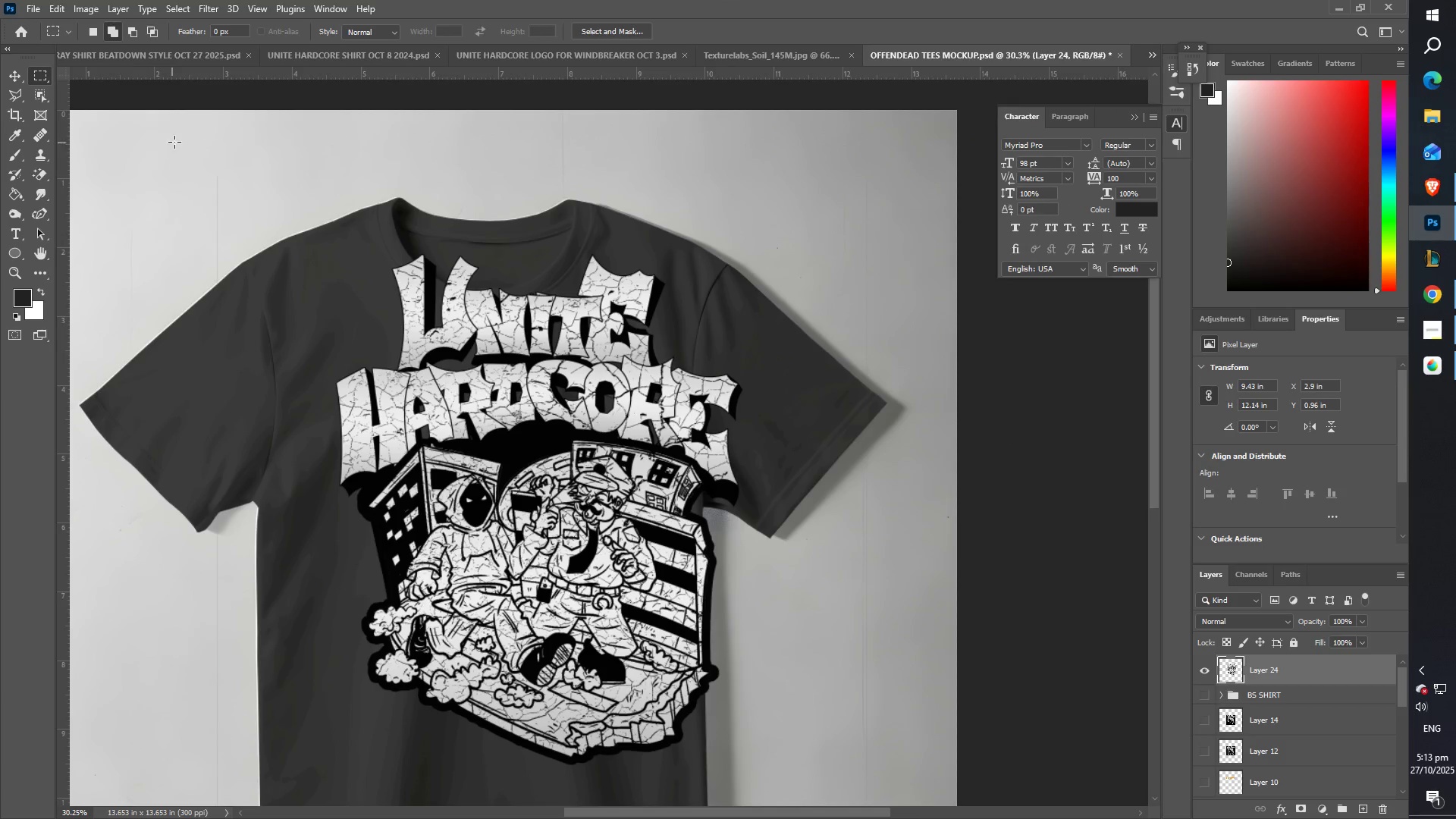 
left_click_drag(start_coordinate=[178, 141], to_coordinate=[275, 814])
 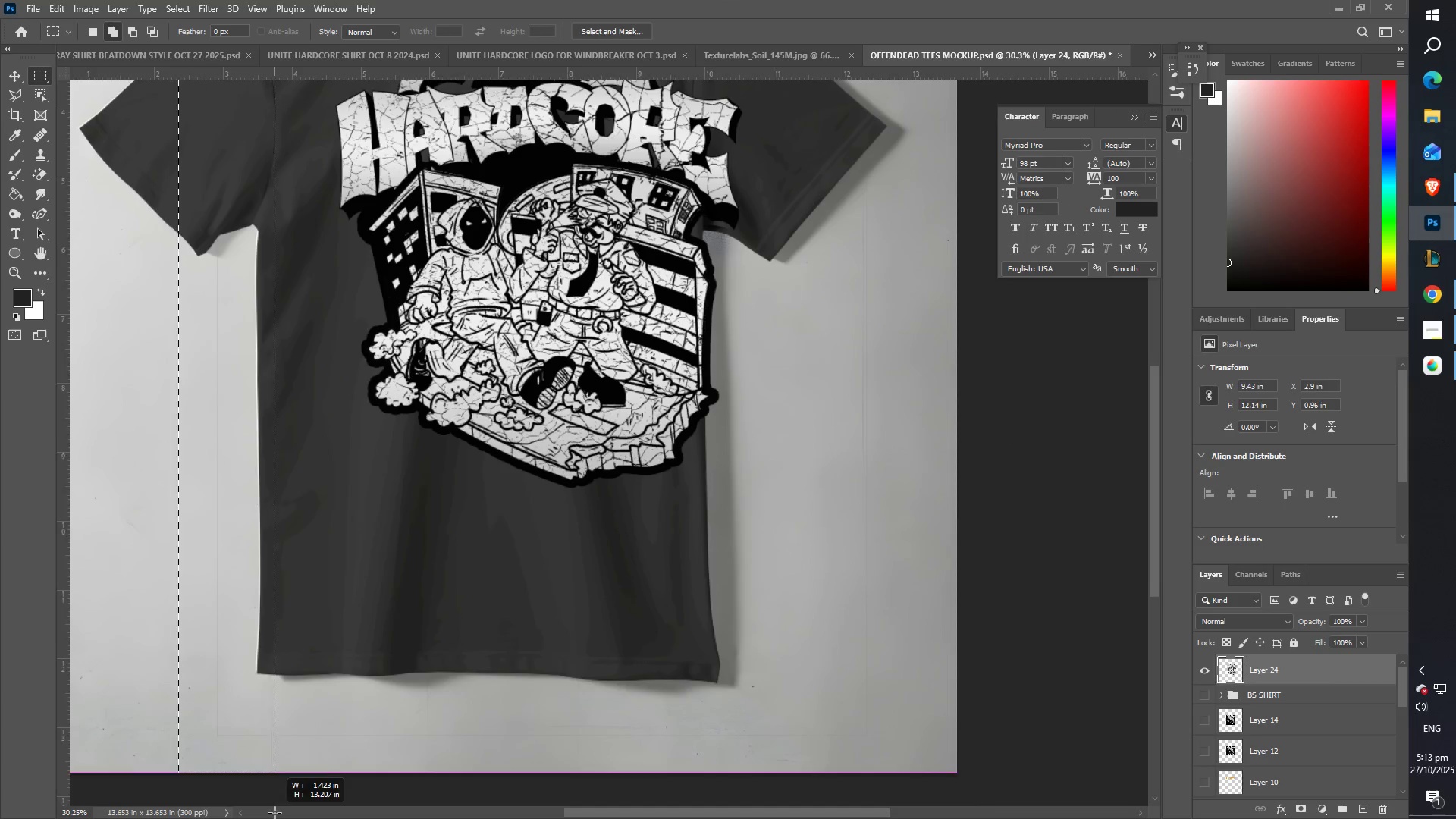 
key(Control+ControlLeft)
 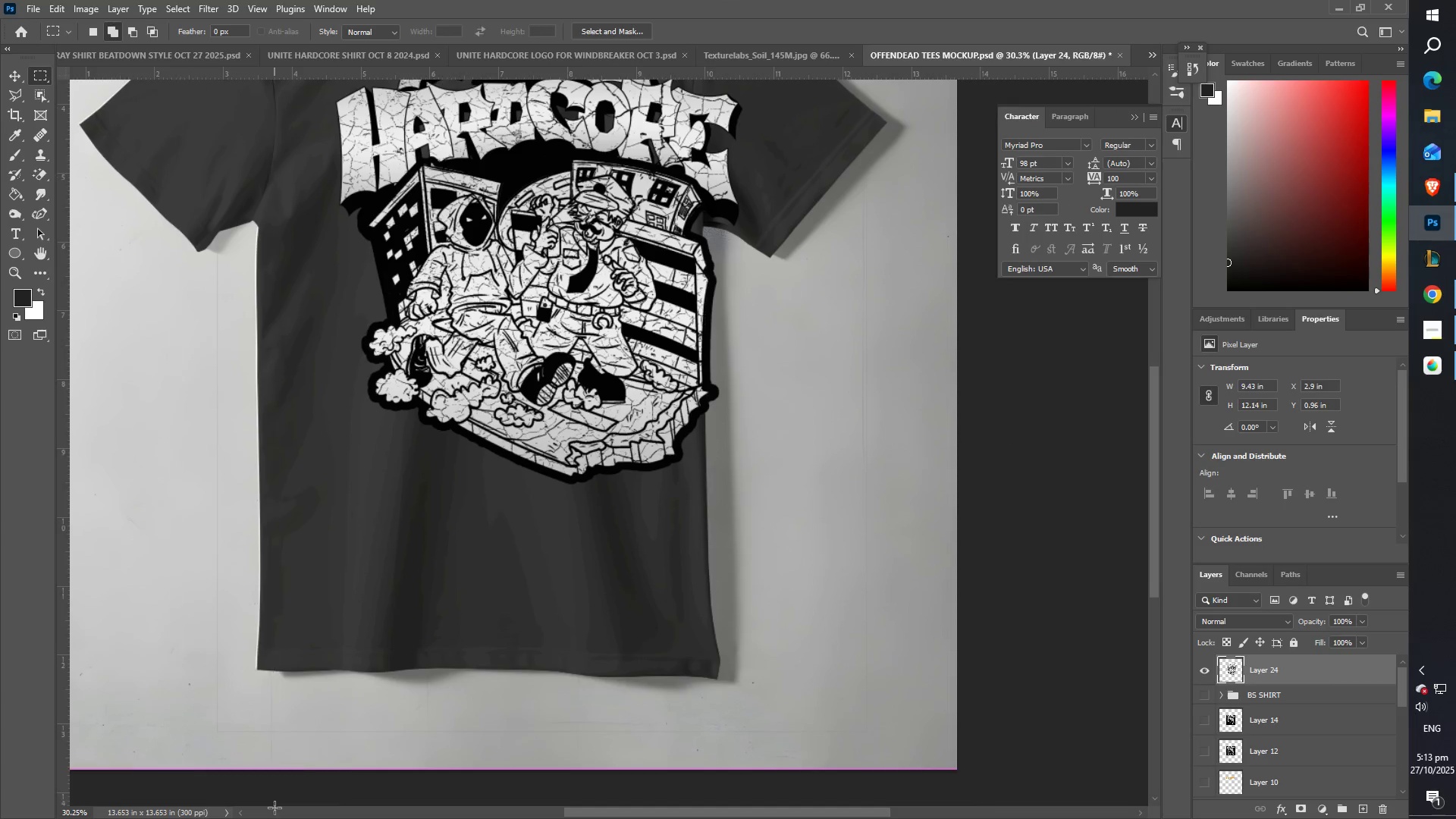 
key(Control+X)
 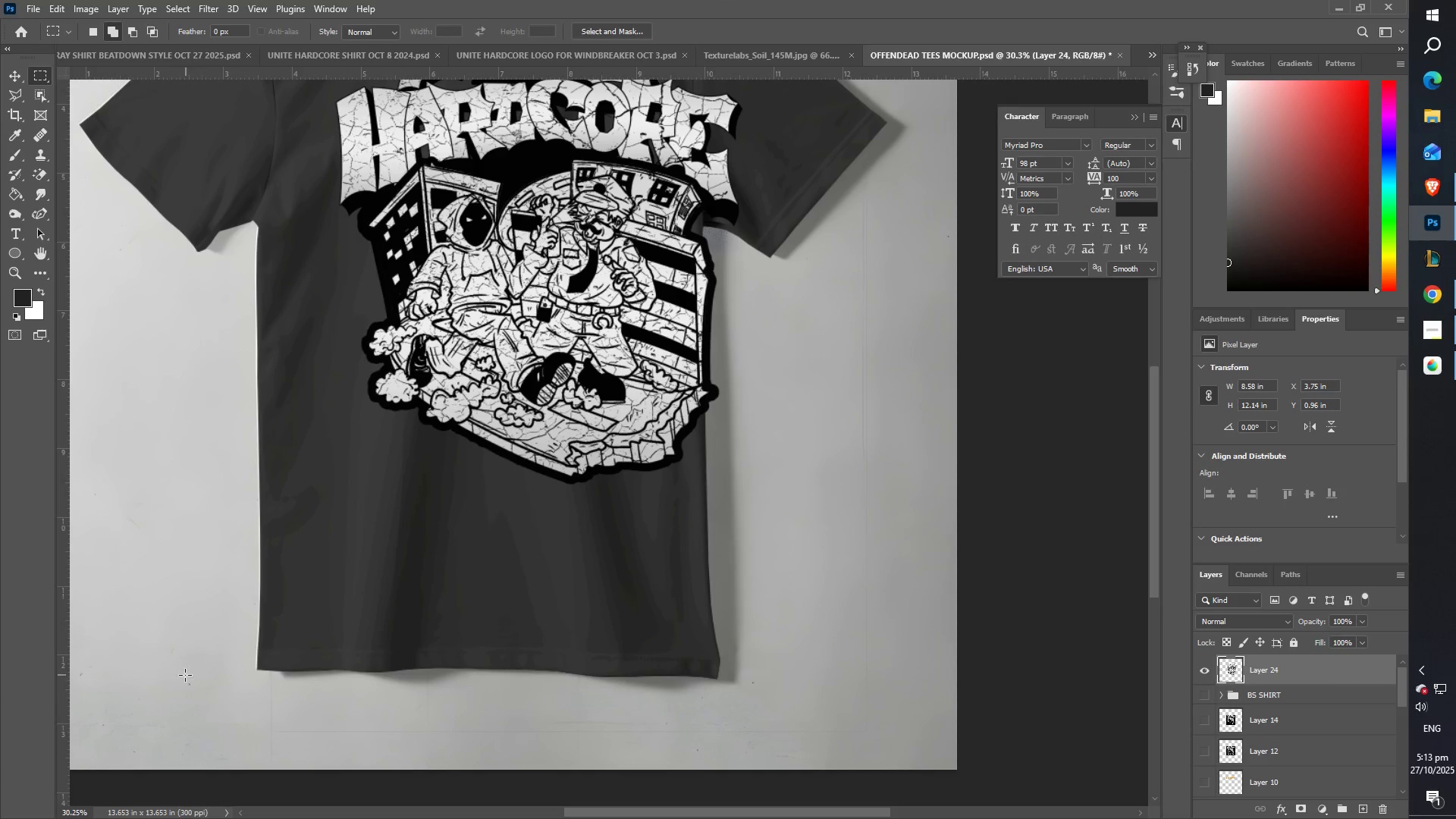 
left_click_drag(start_coordinate=[186, 675], to_coordinate=[896, 818])
 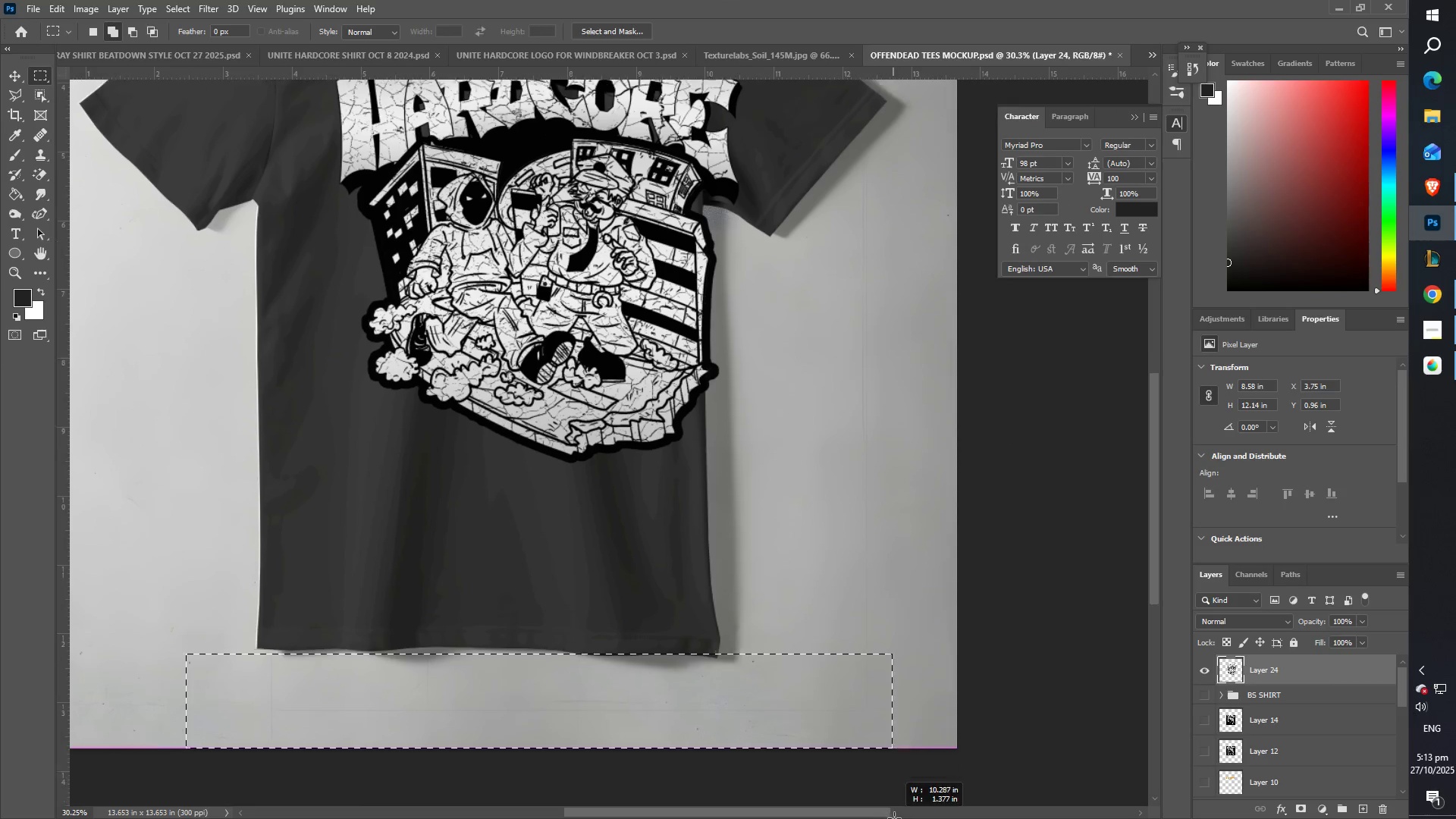 
key(Control+ControlLeft)
 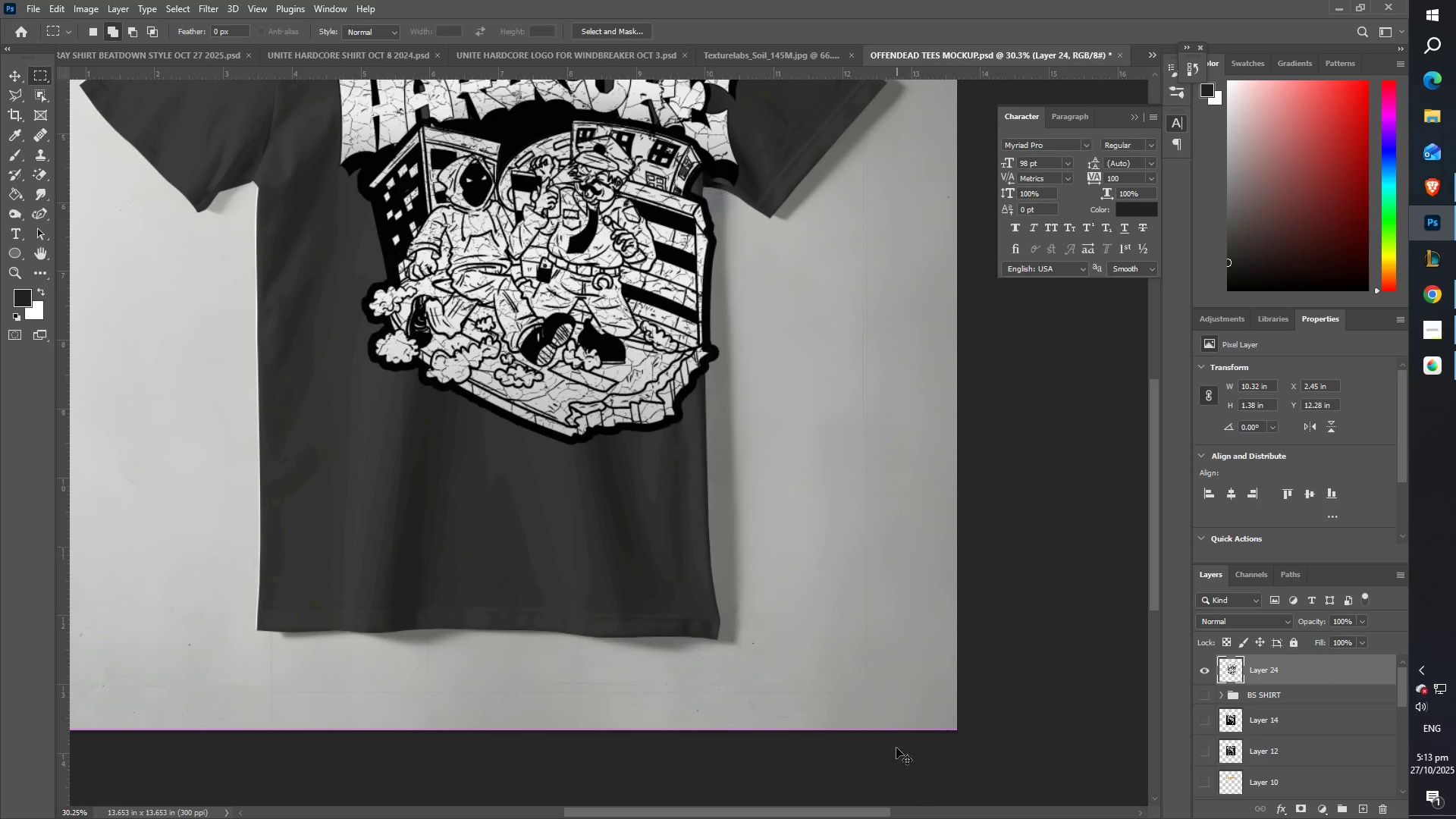 
key(Control+X)
 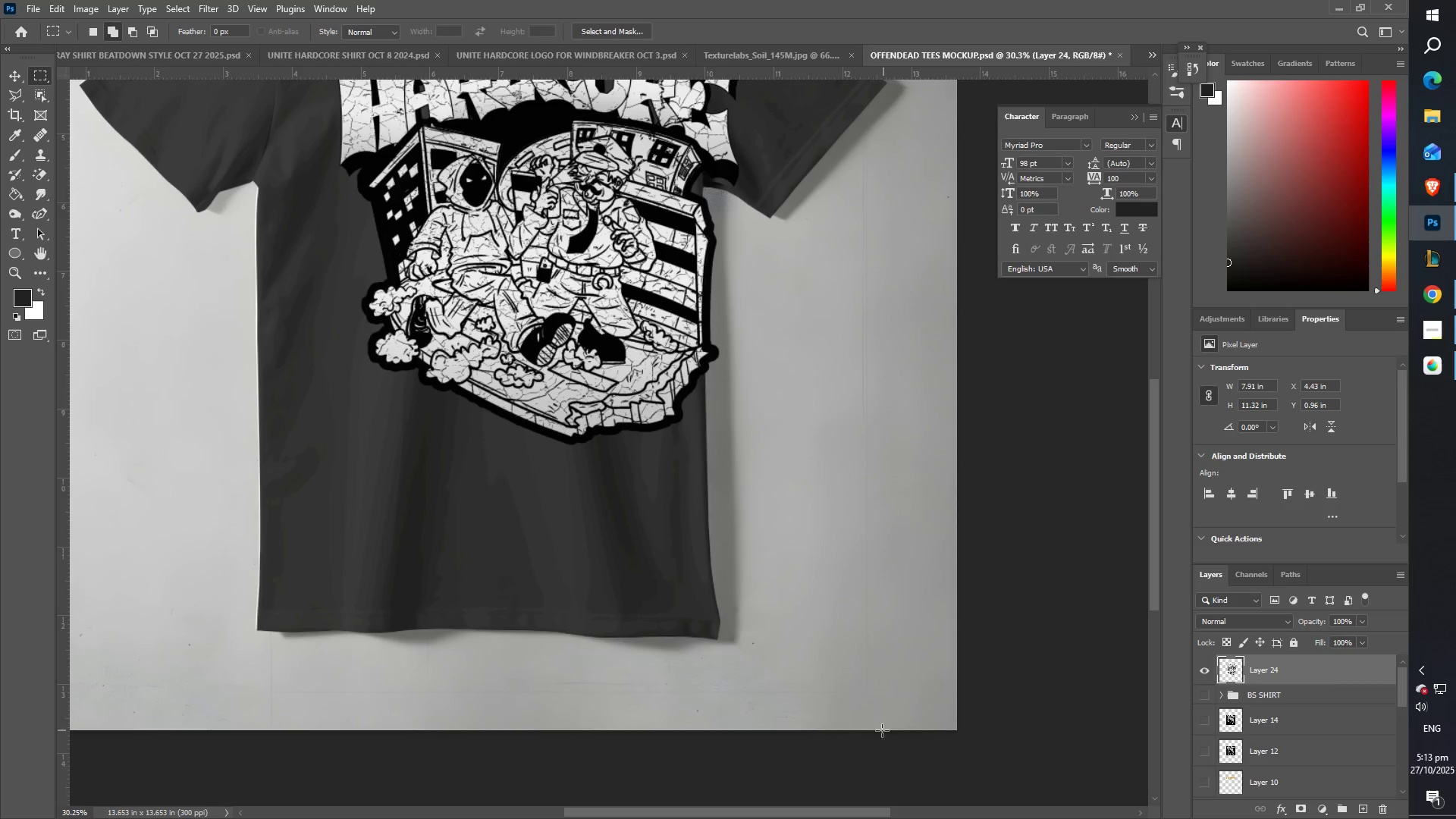 
key(Control+ControlLeft)
 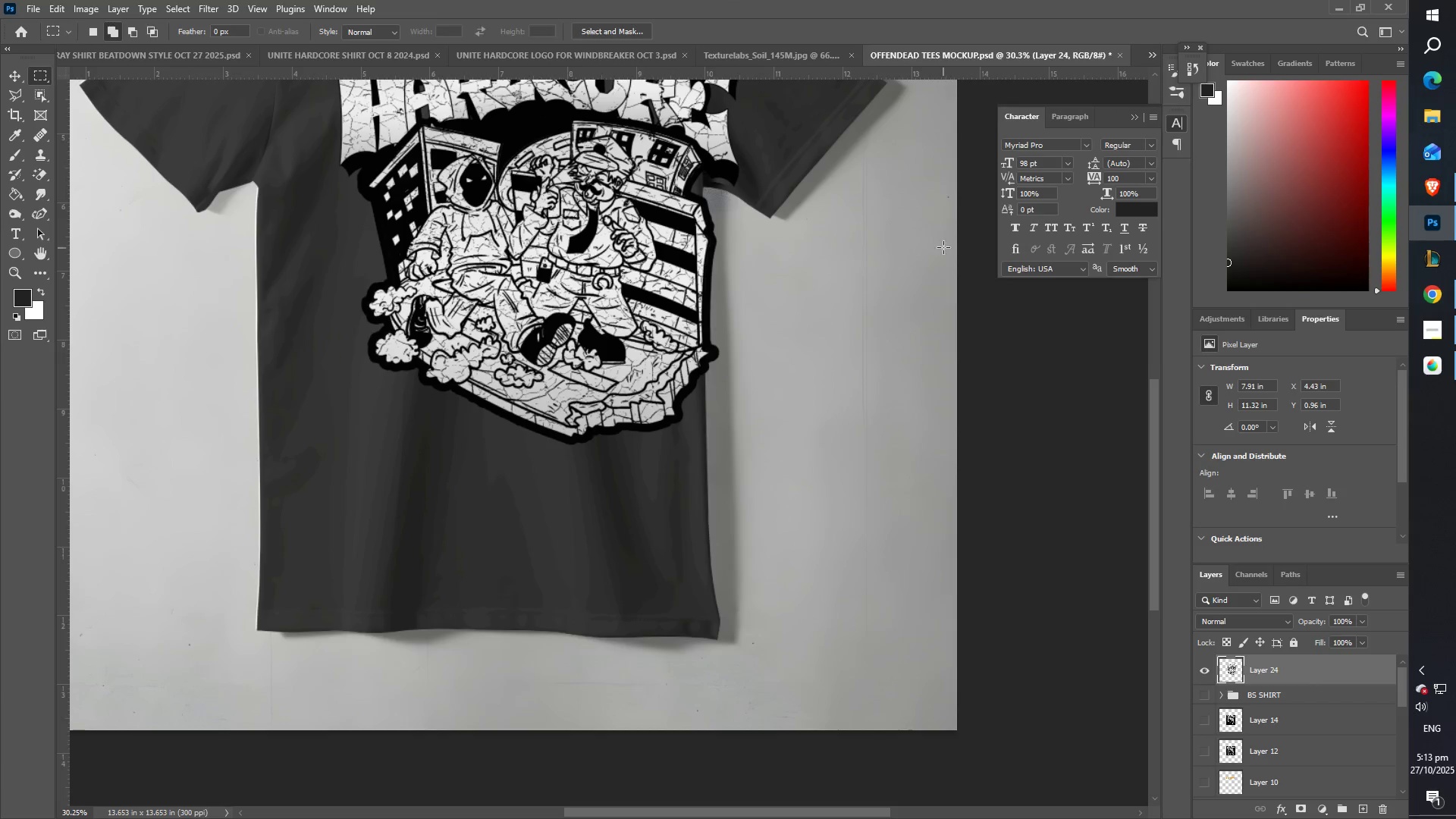 
scroll: coordinate [899, 308], scroll_direction: up, amount: 6.0
 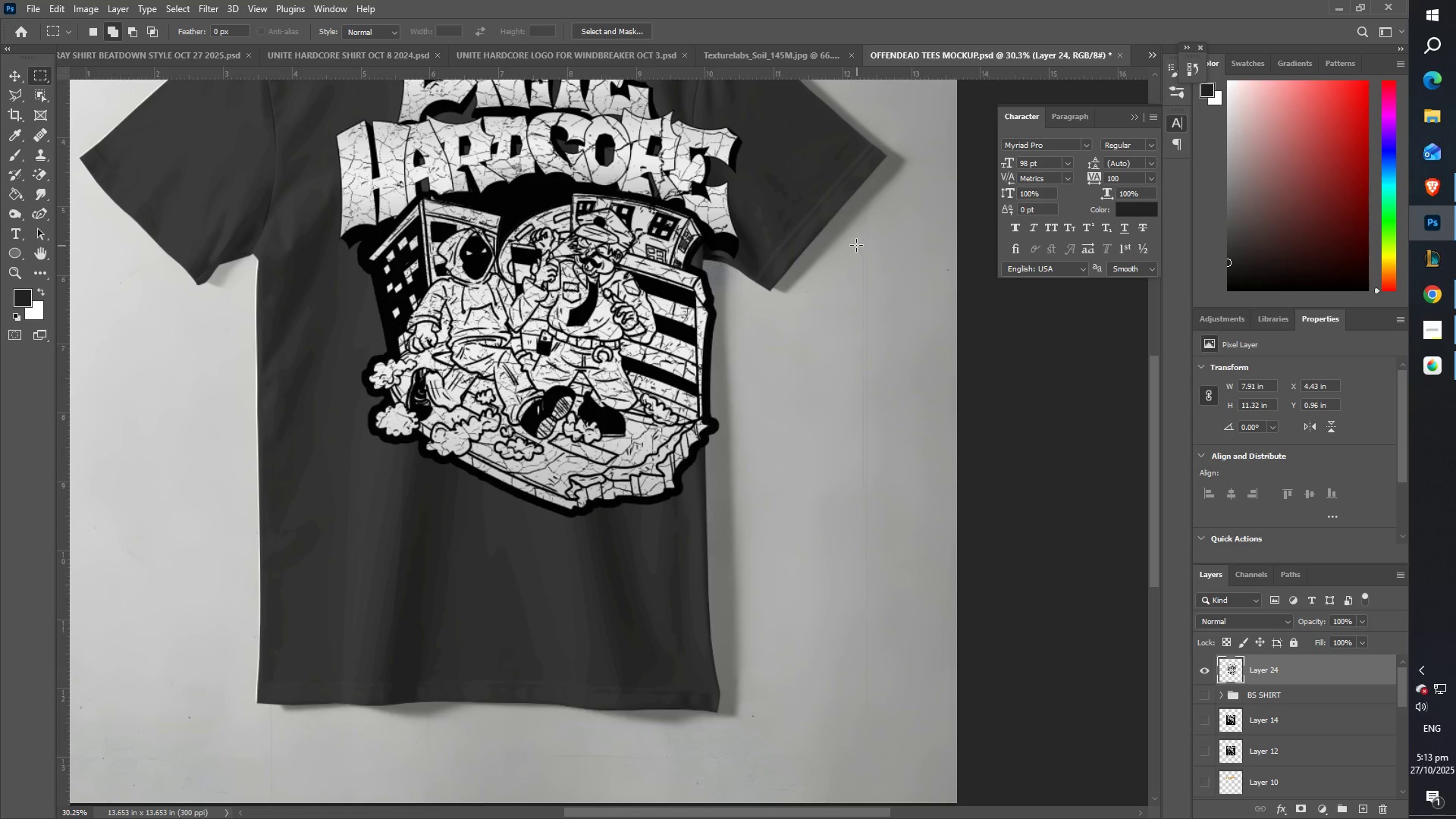 
left_click_drag(start_coordinate=[855, 243], to_coordinate=[921, 761])
 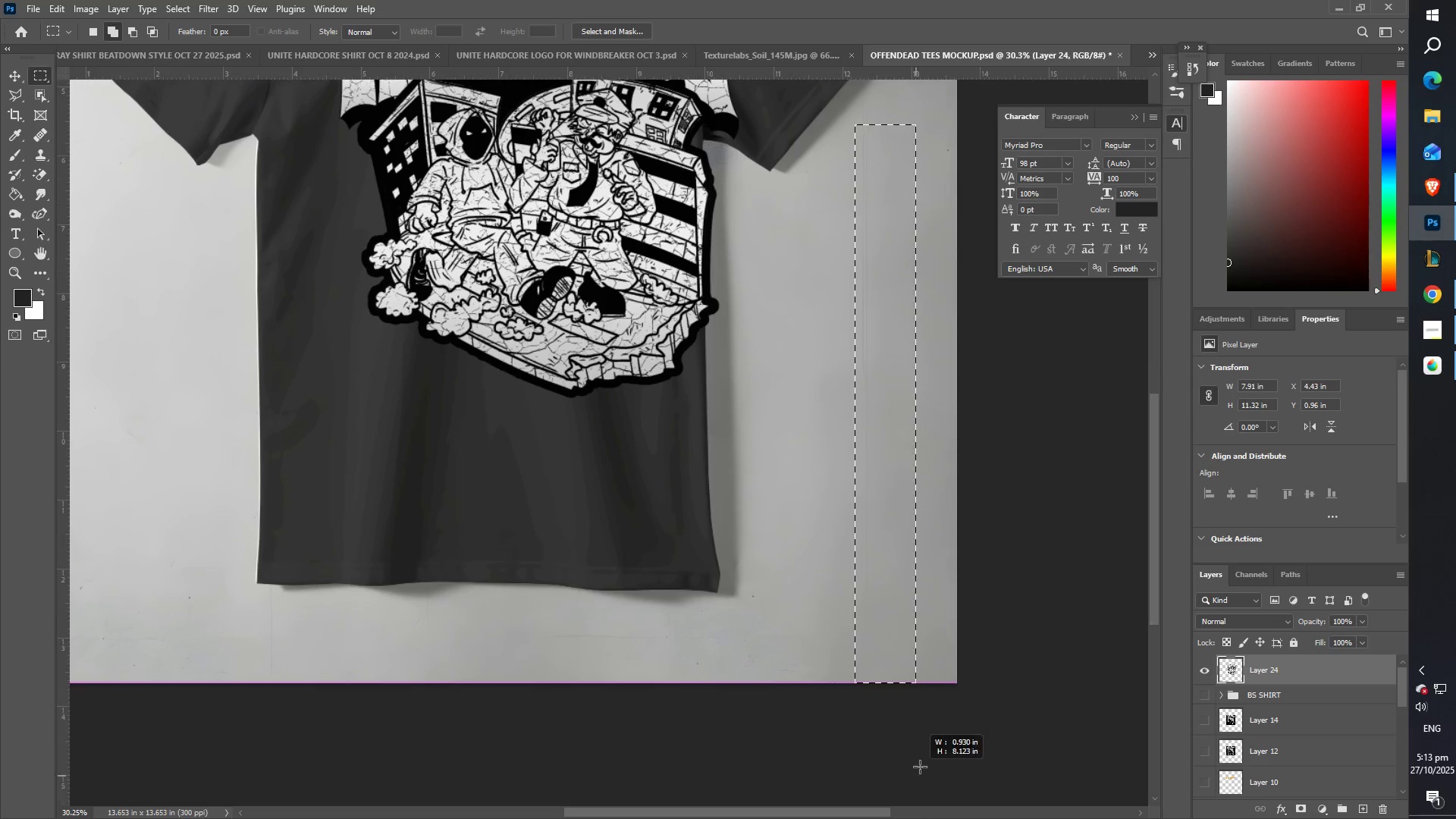 
key(Control+ControlLeft)
 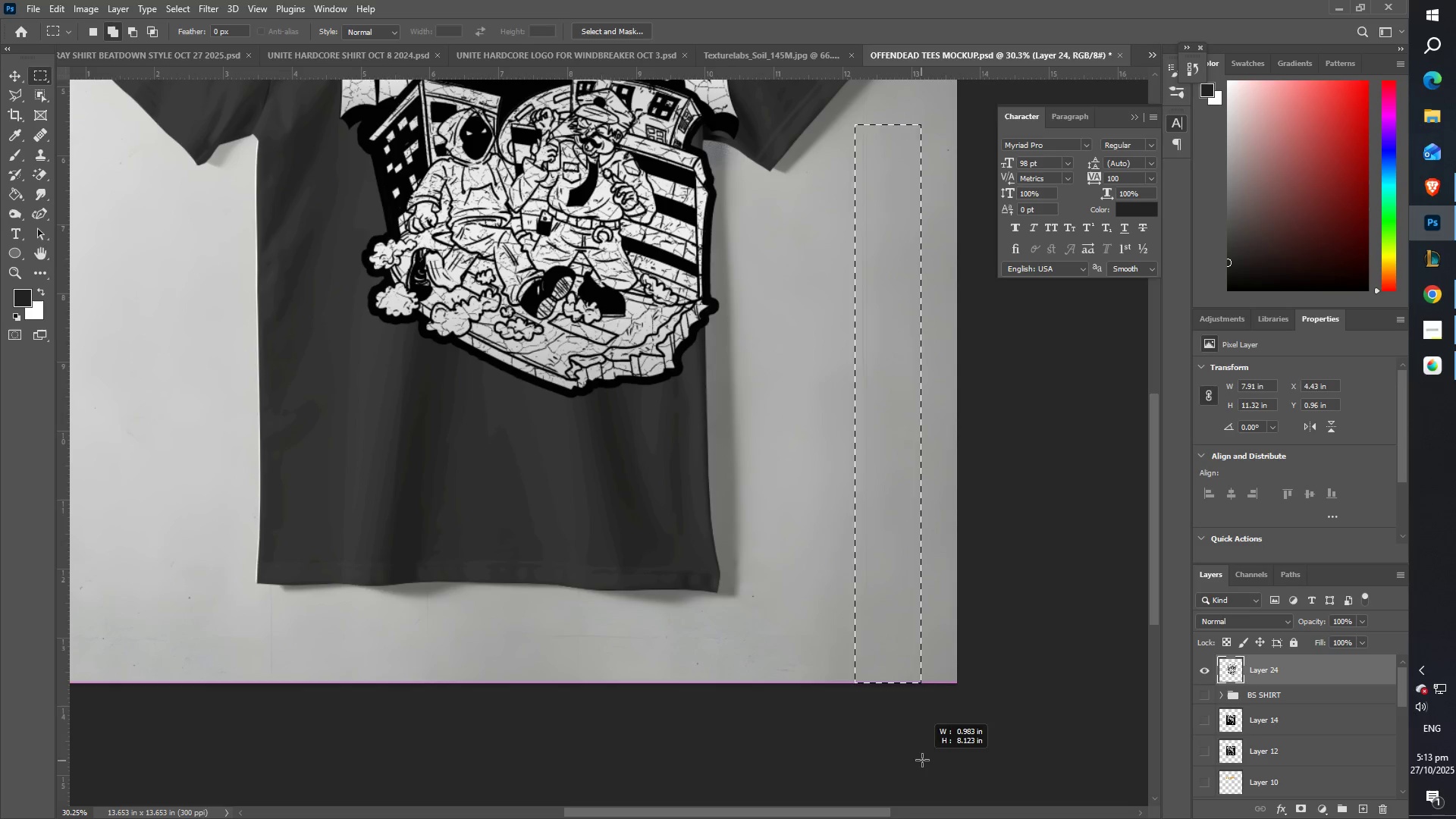 
key(Control+X)
 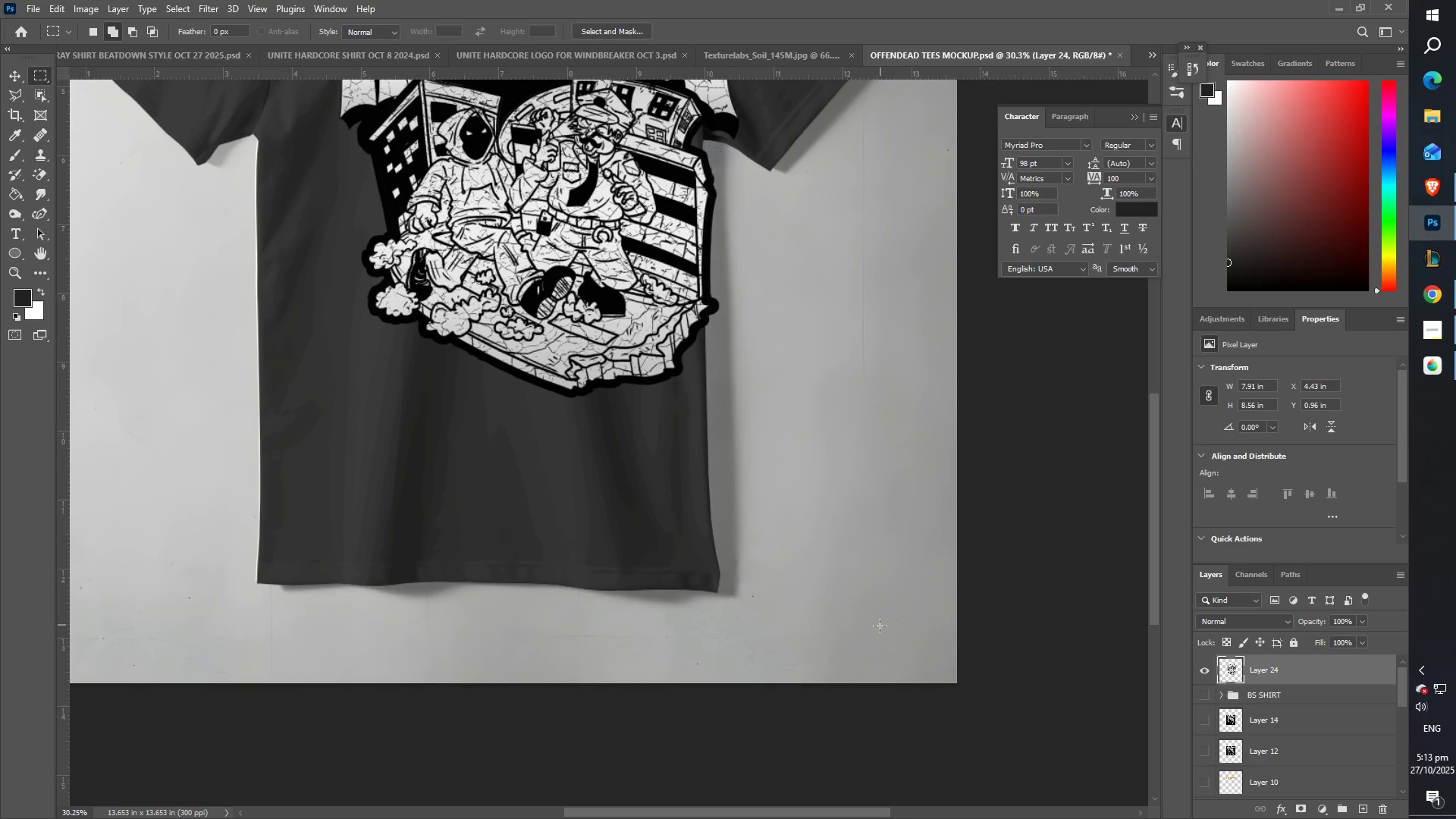 
left_click_drag(start_coordinate=[846, 642], to_coordinate=[891, 96])
 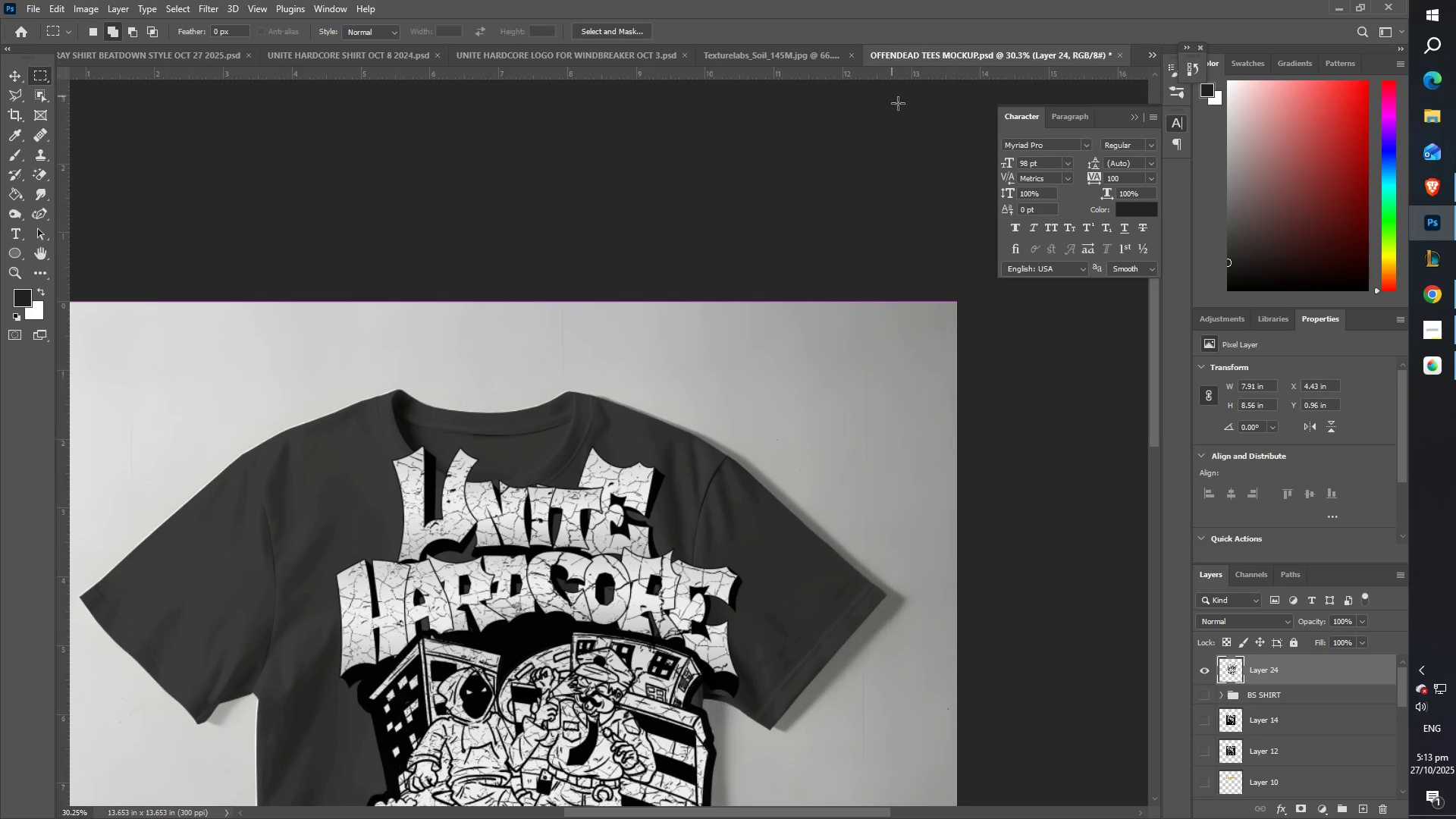 
key(Control+ControlLeft)
 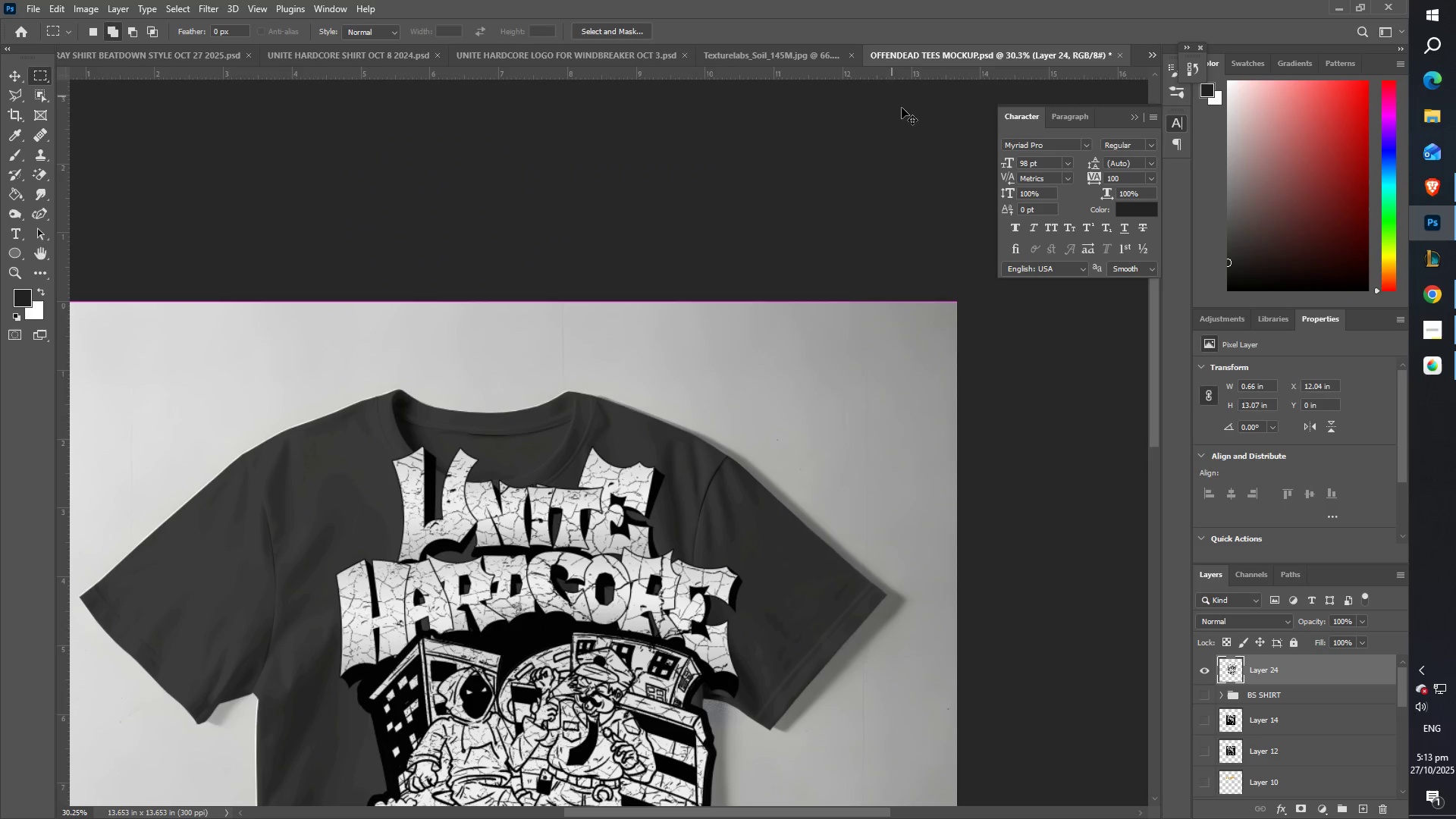 
key(Control+X)
 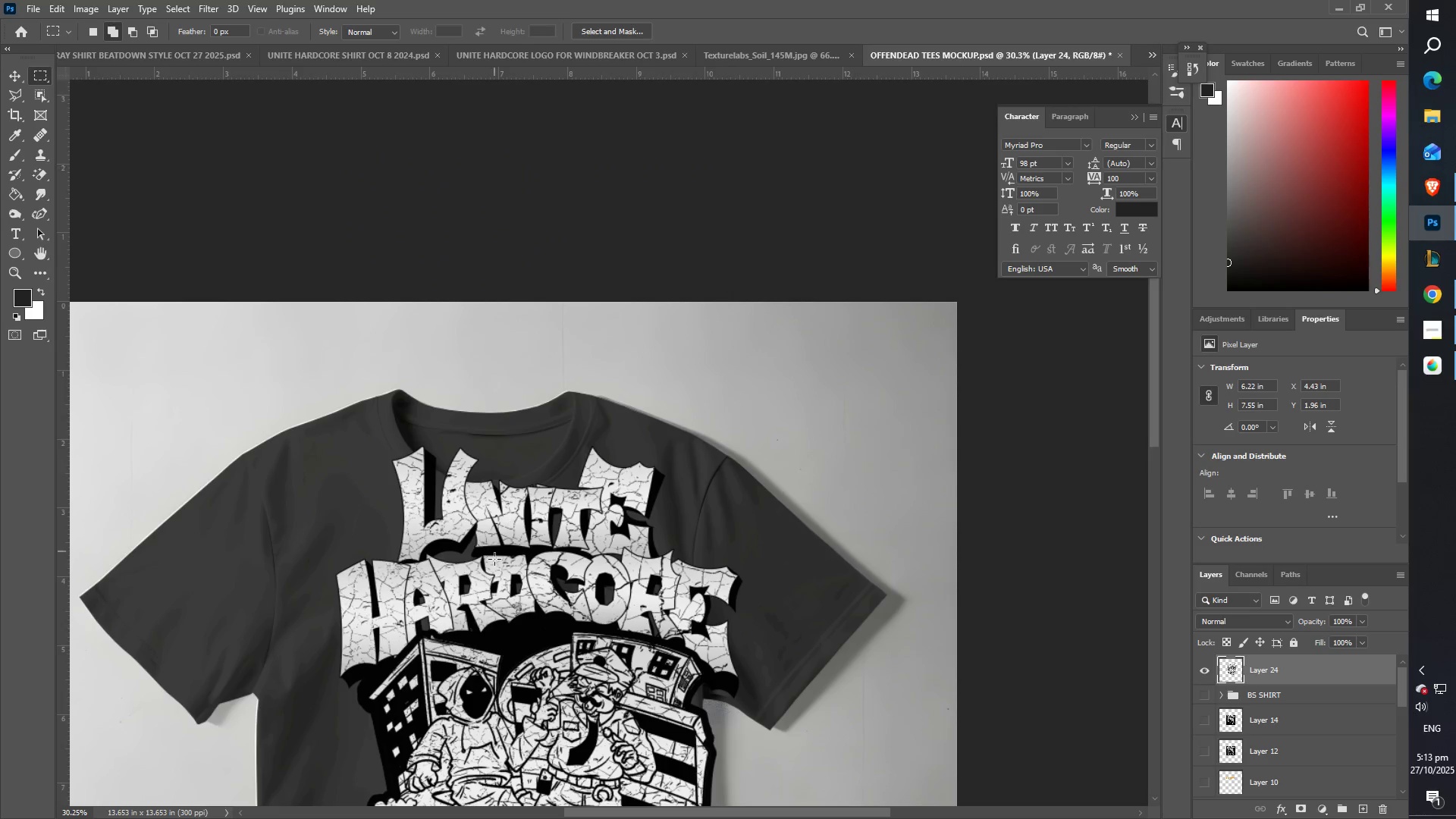 
scroll: coordinate [500, 561], scroll_direction: down, amount: 12.0
 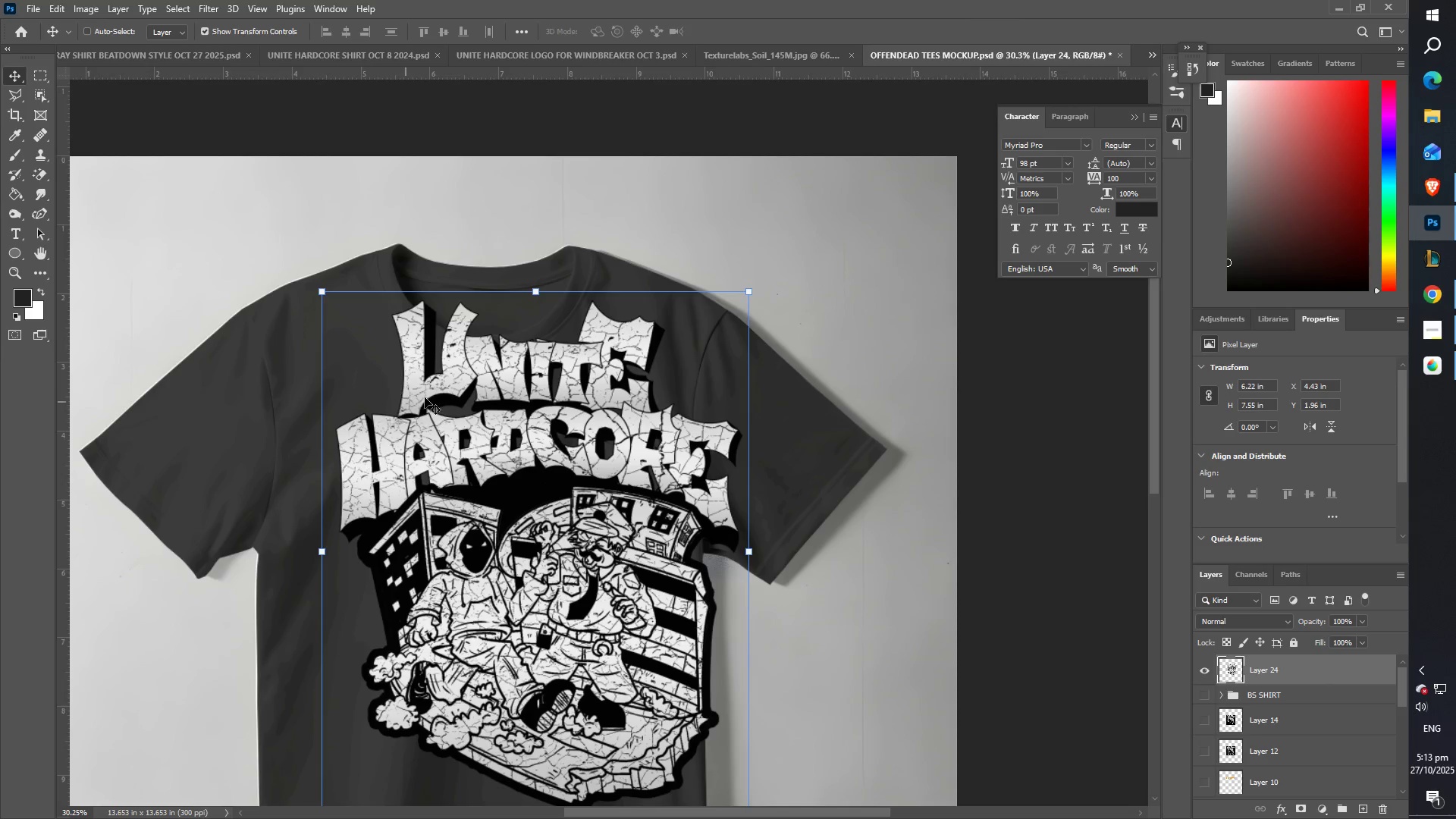 
right_click([455, 381])
 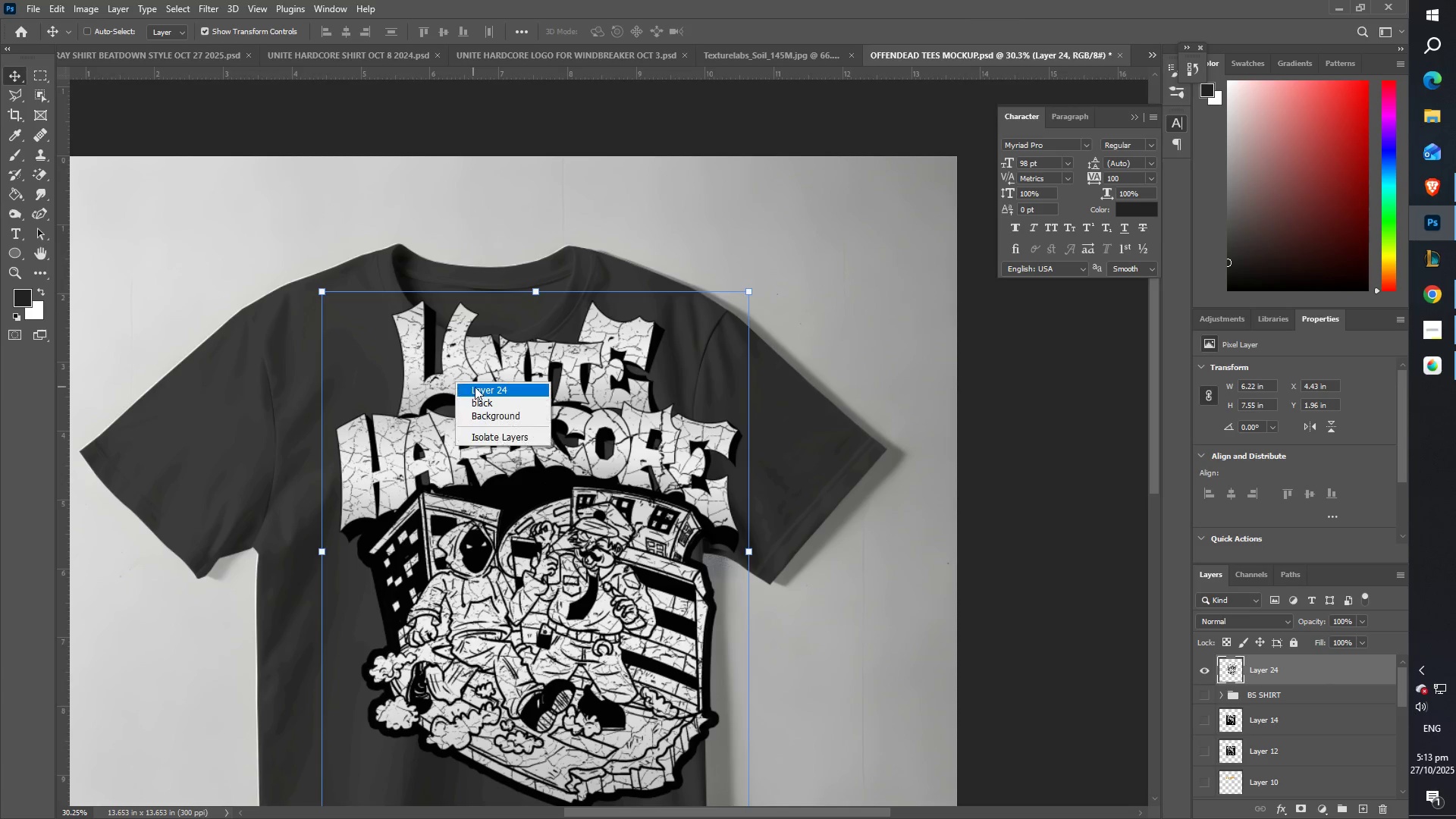 
left_click([478, 387])
 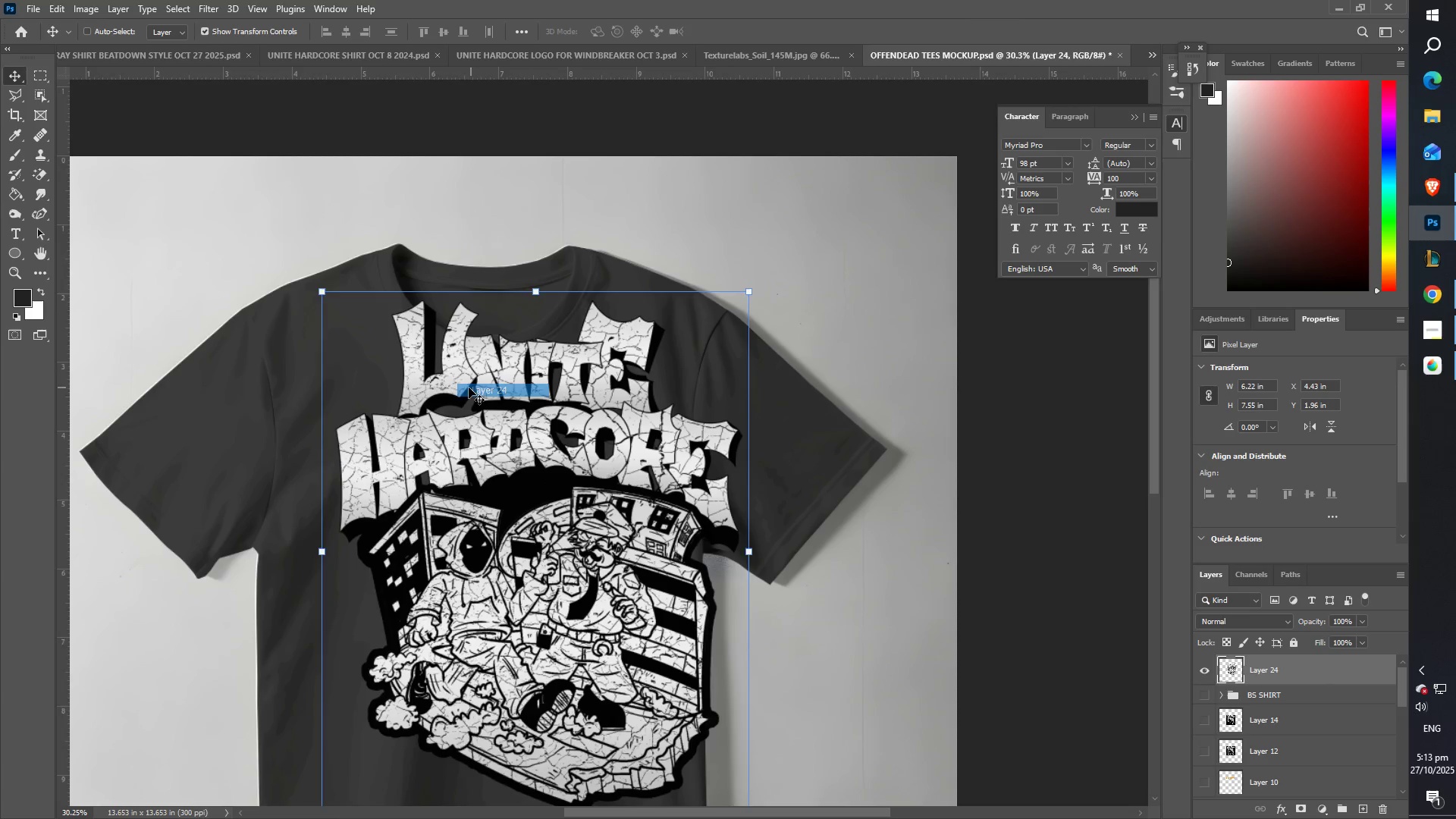 
left_click_drag(start_coordinate=[463, 388], to_coordinate=[422, 404])
 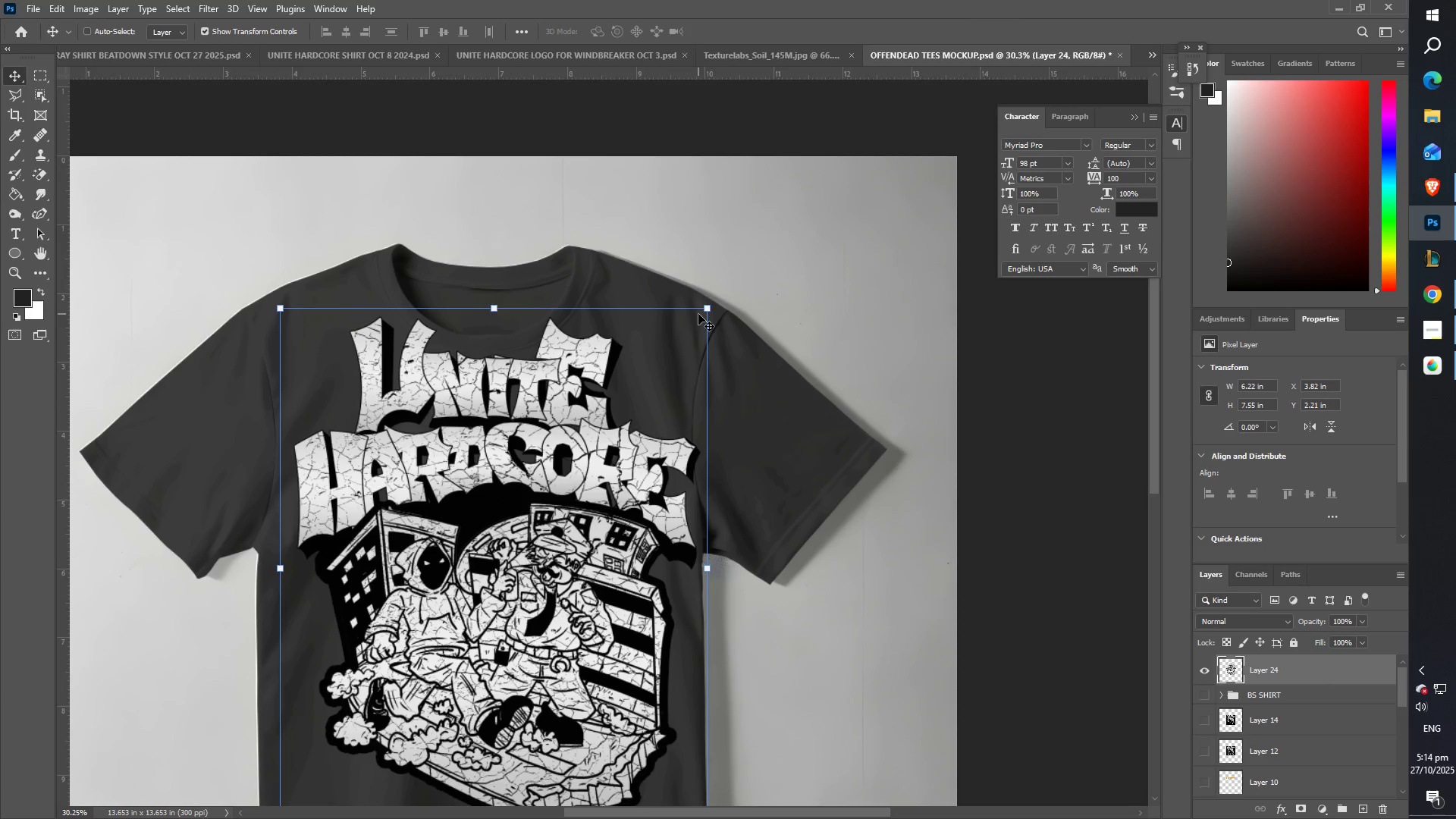 
left_click_drag(start_coordinate=[707, 309], to_coordinate=[646, 400])
 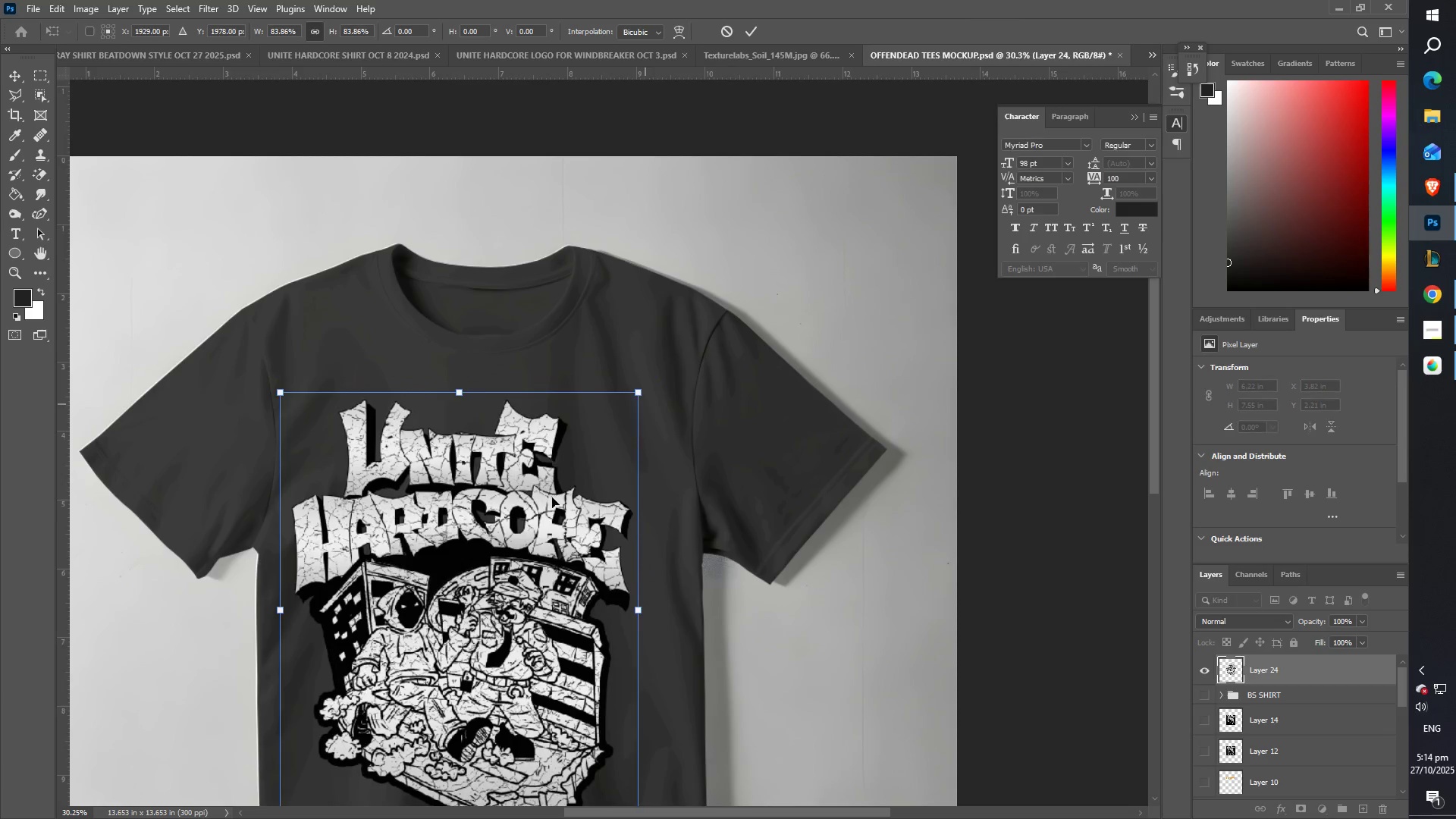 
left_click_drag(start_coordinate=[524, 517], to_coordinate=[544, 503])
 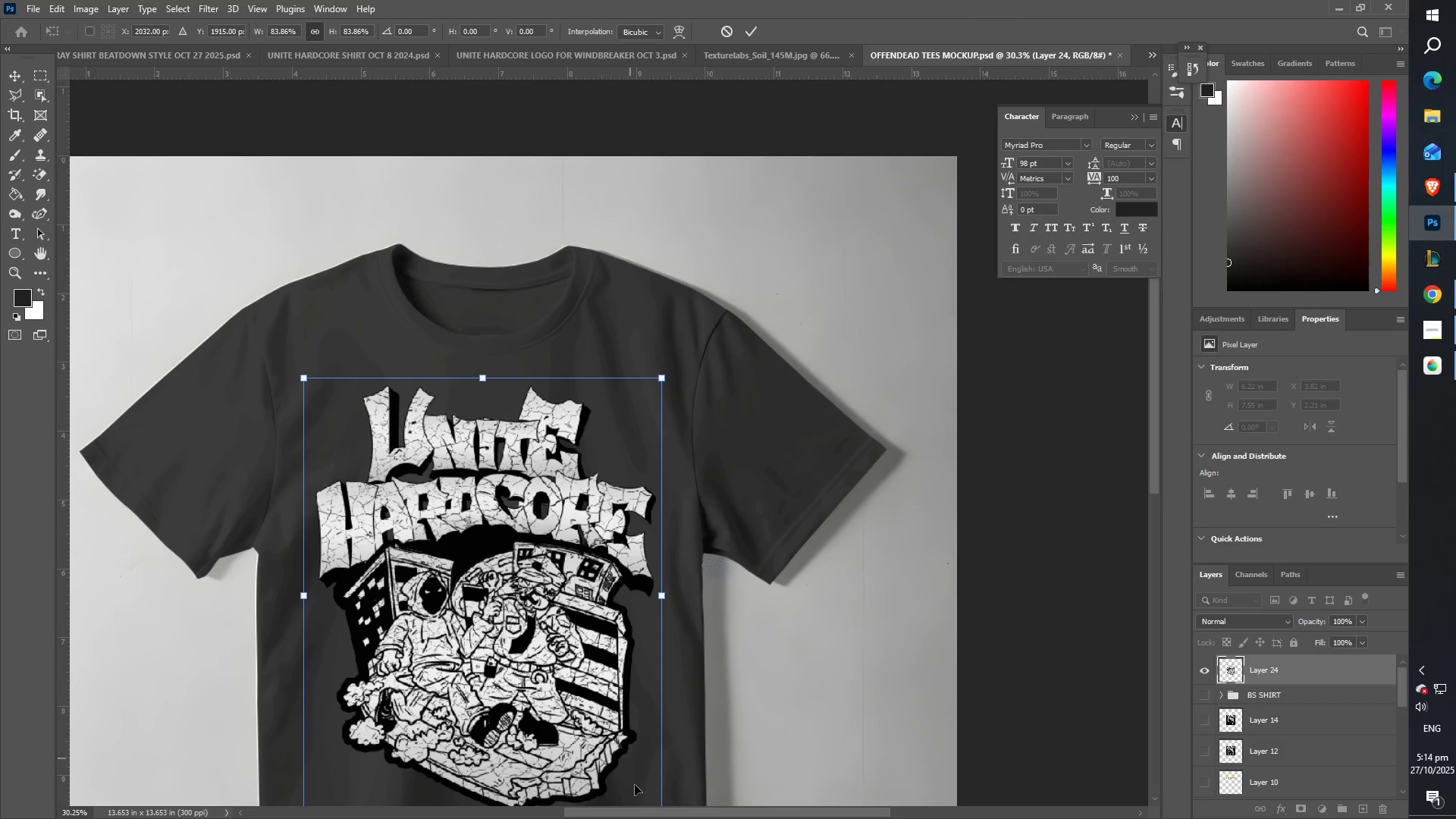 
scroll: coordinate [571, 648], scroll_direction: down, amount: 14.0
 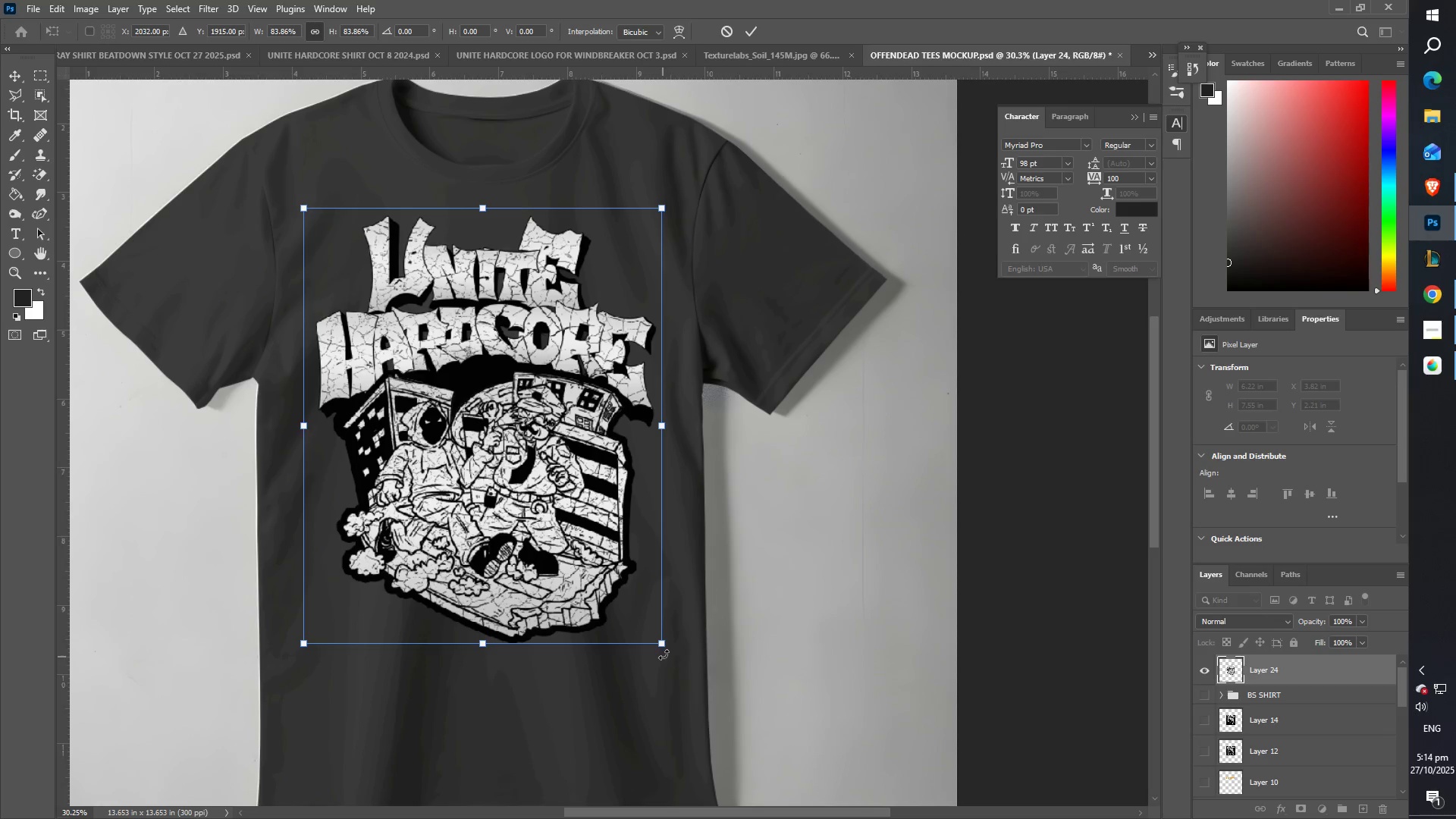 
left_click_drag(start_coordinate=[661, 645], to_coordinate=[651, 639])
 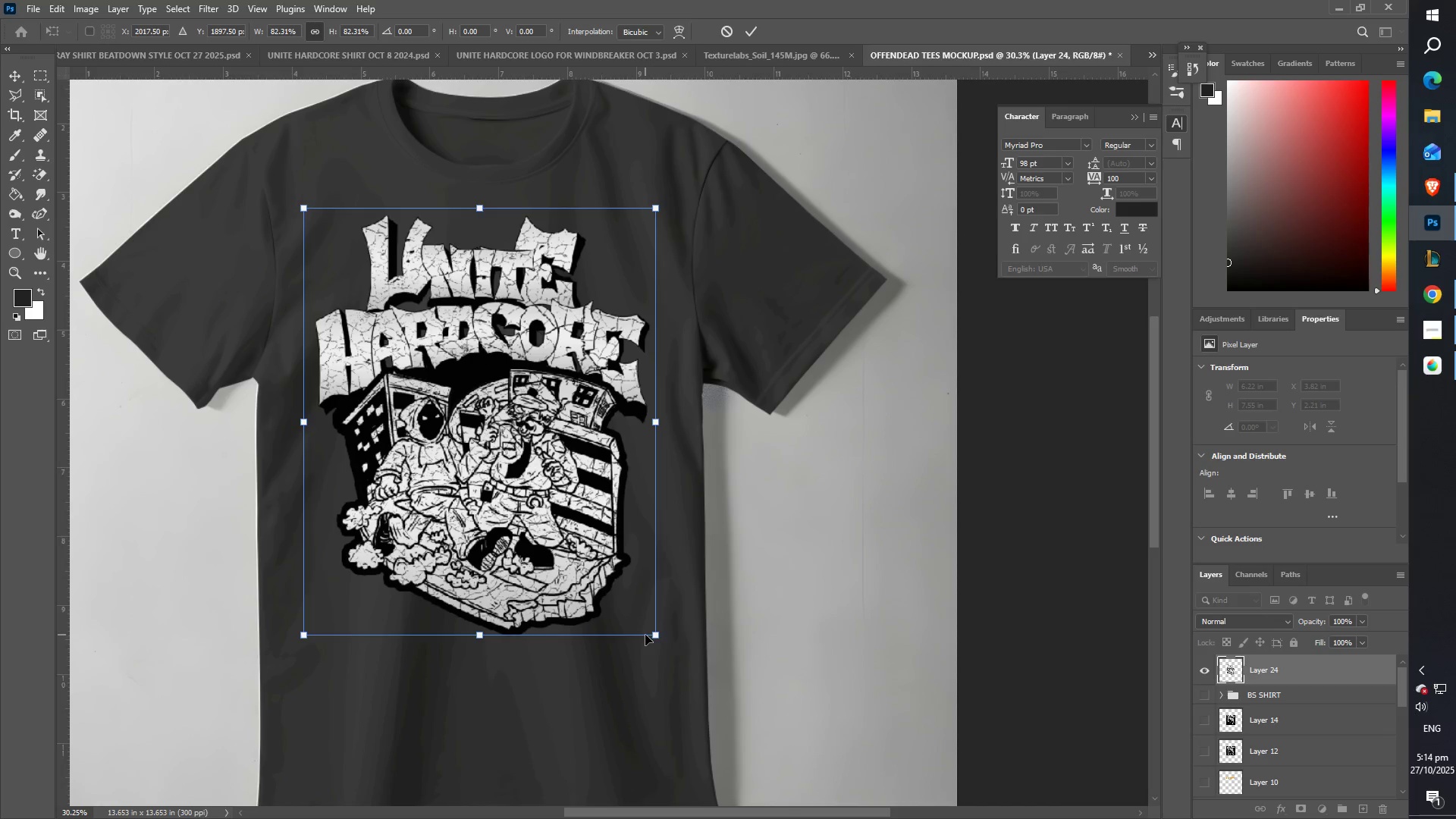 
key(Enter)
 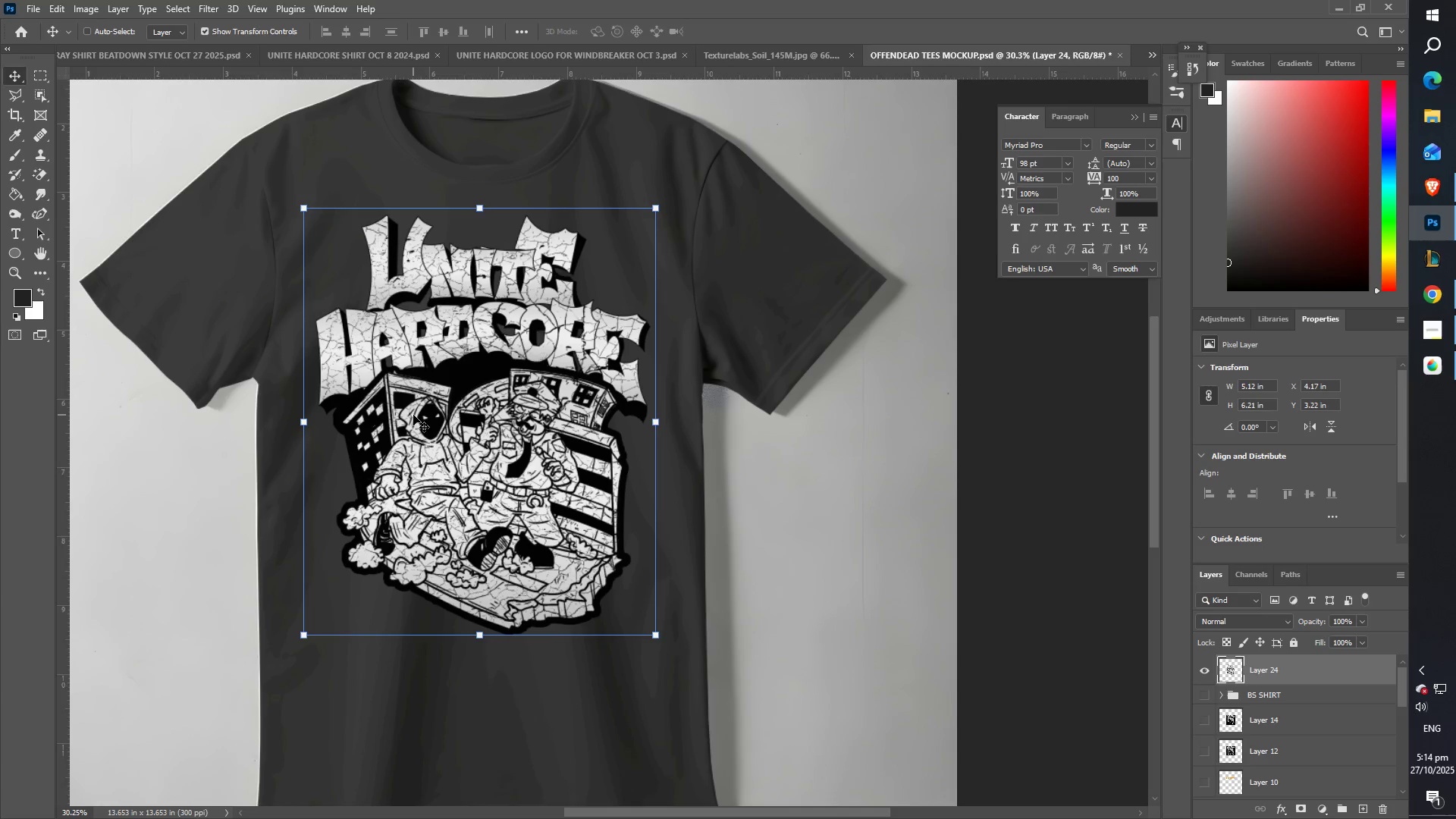 
key(Z)
 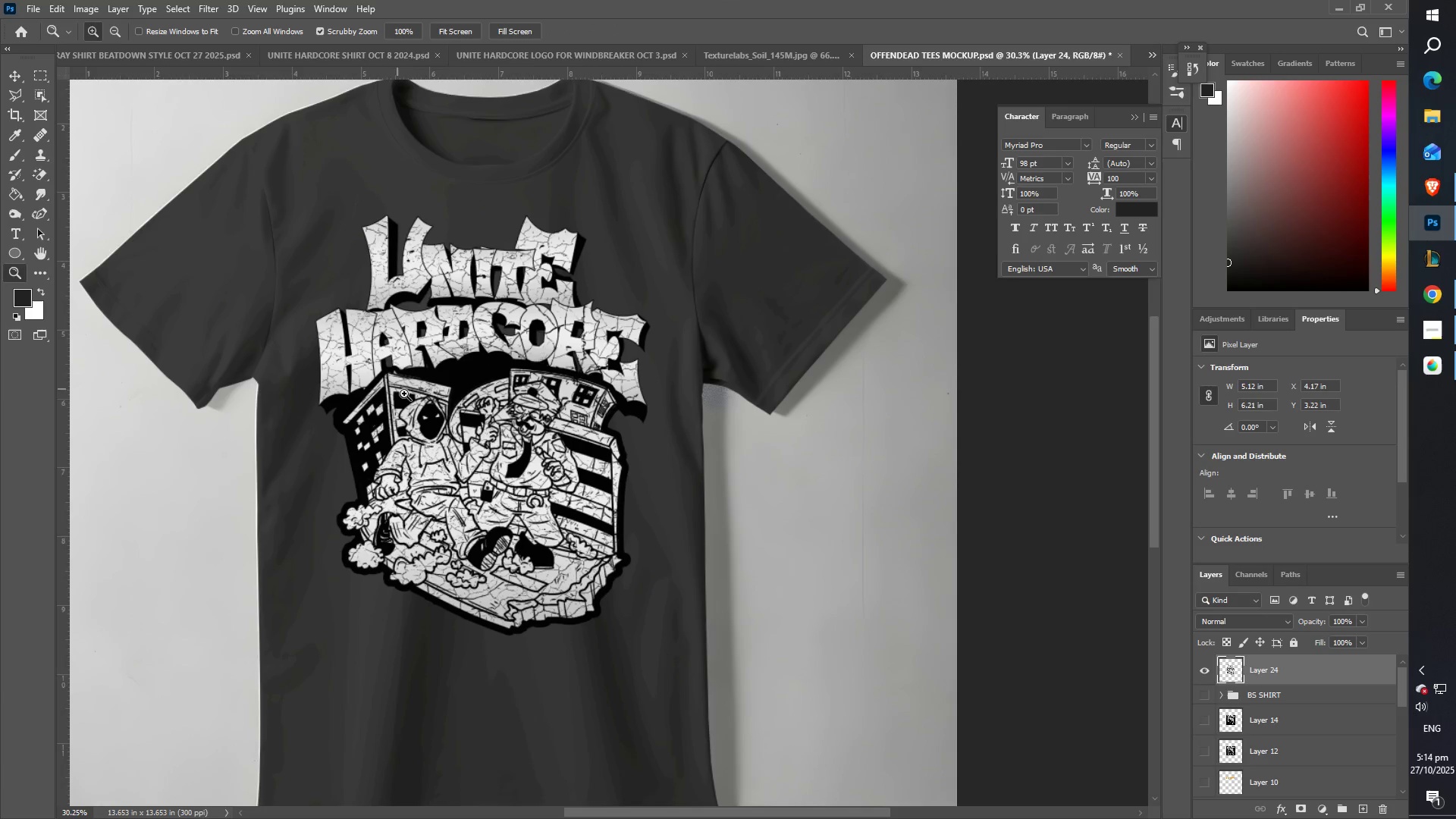 
hold_key(key=Space, duration=0.66)
 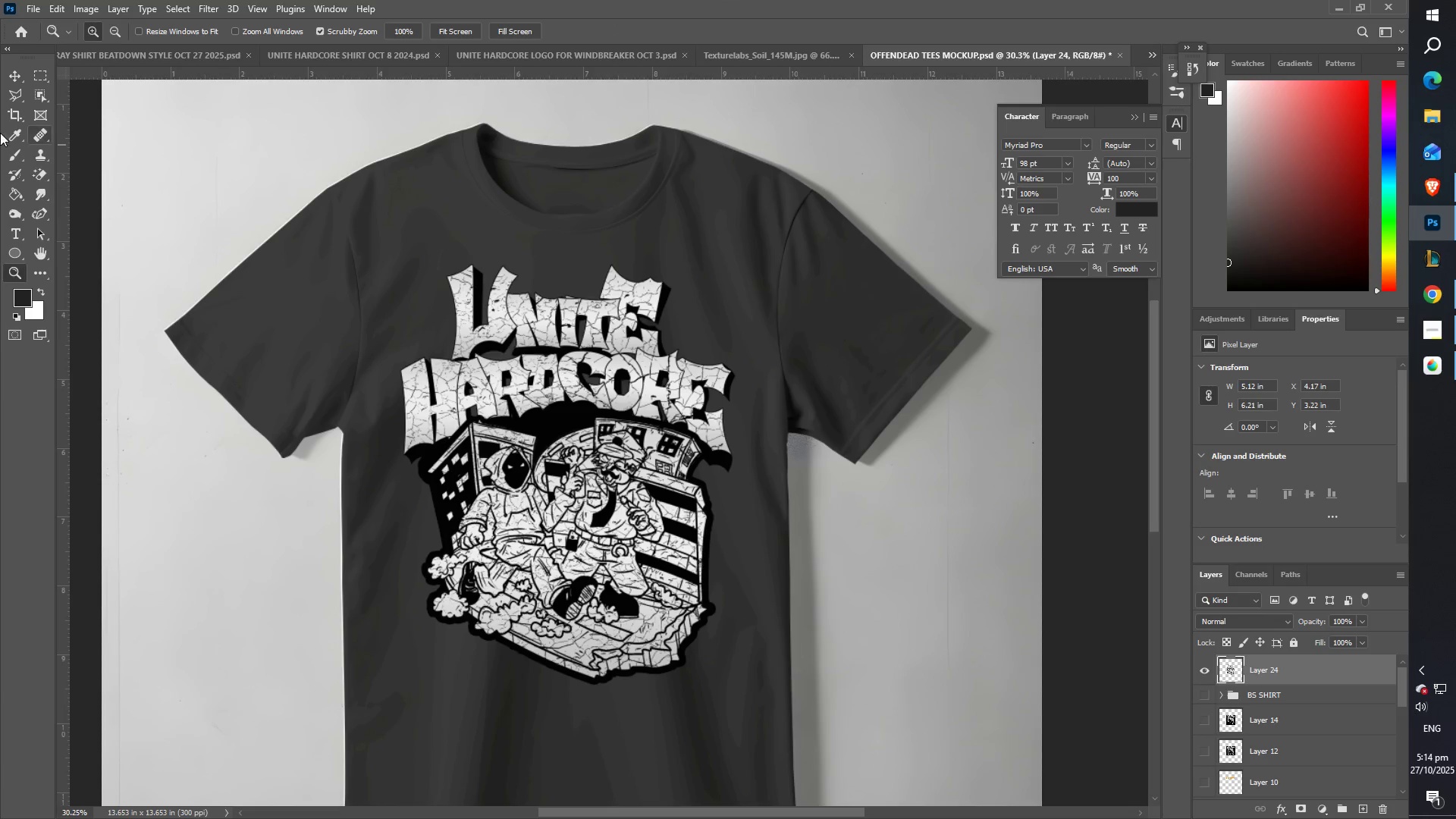 
left_click_drag(start_coordinate=[435, 398], to_coordinate=[519, 447])
 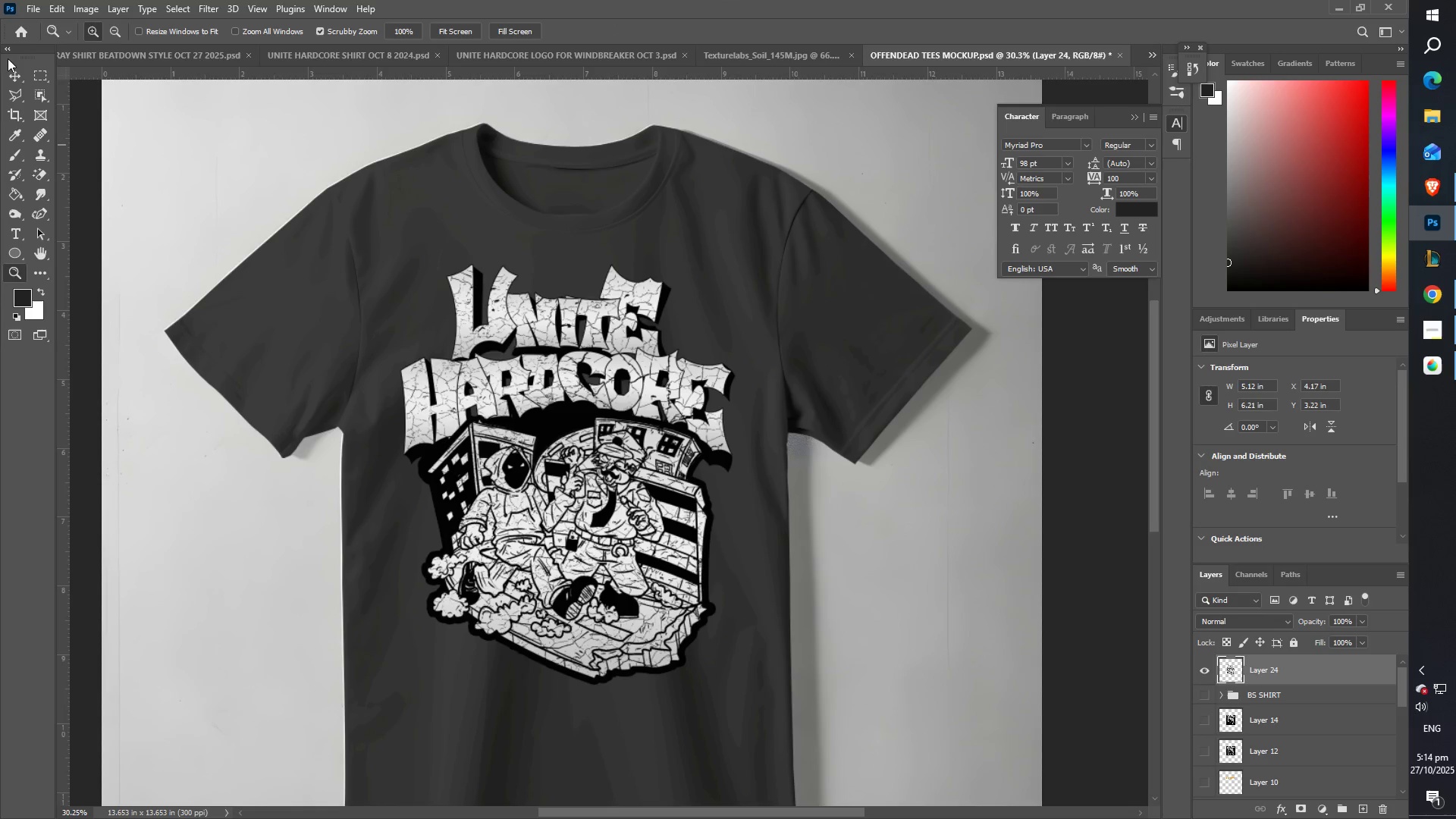 
left_click([19, 75])
 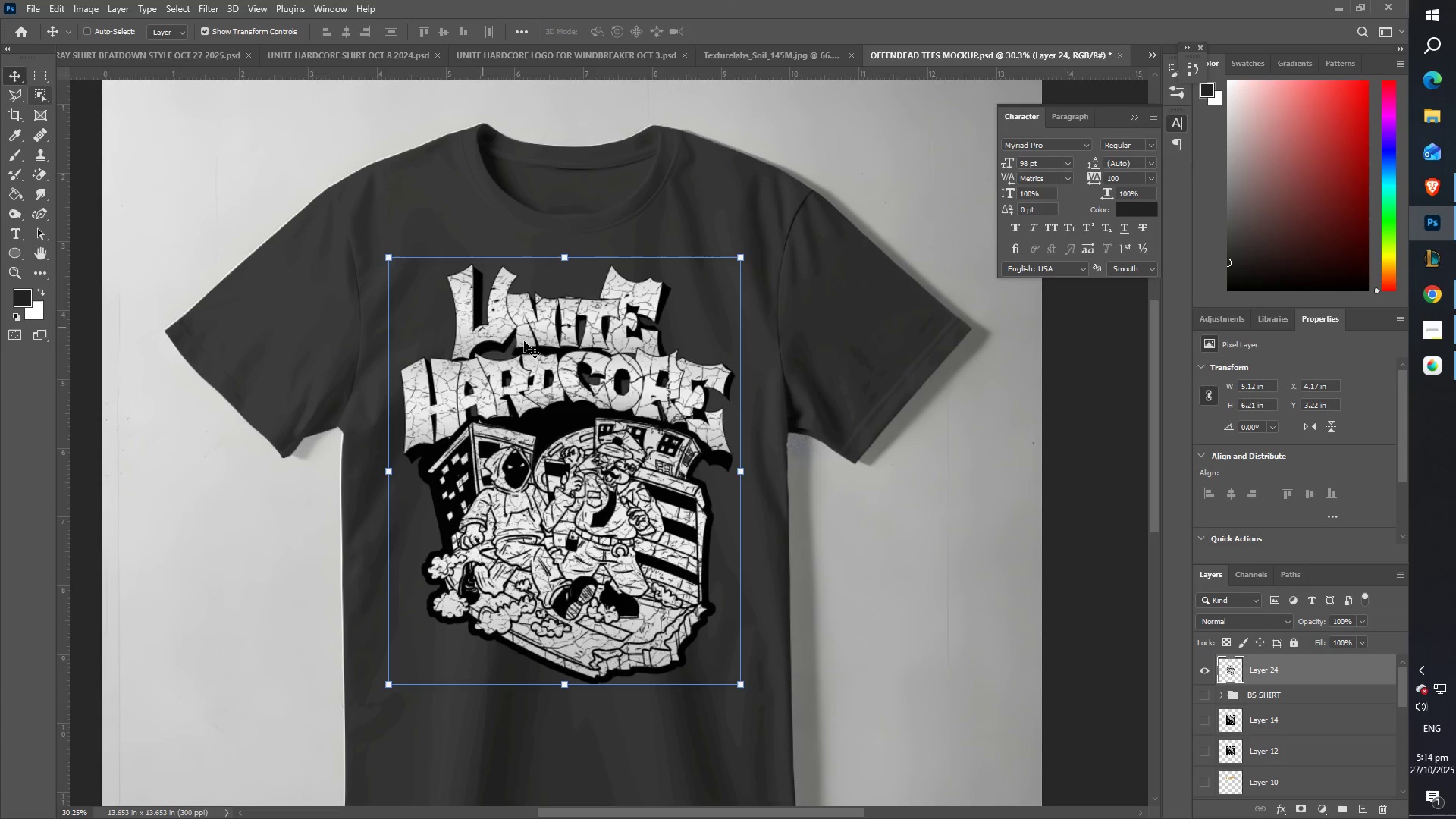 
hold_key(key=ShiftLeft, duration=0.98)
left_click_drag(start_coordinate=[557, 359], to_coordinate=[558, 367])
 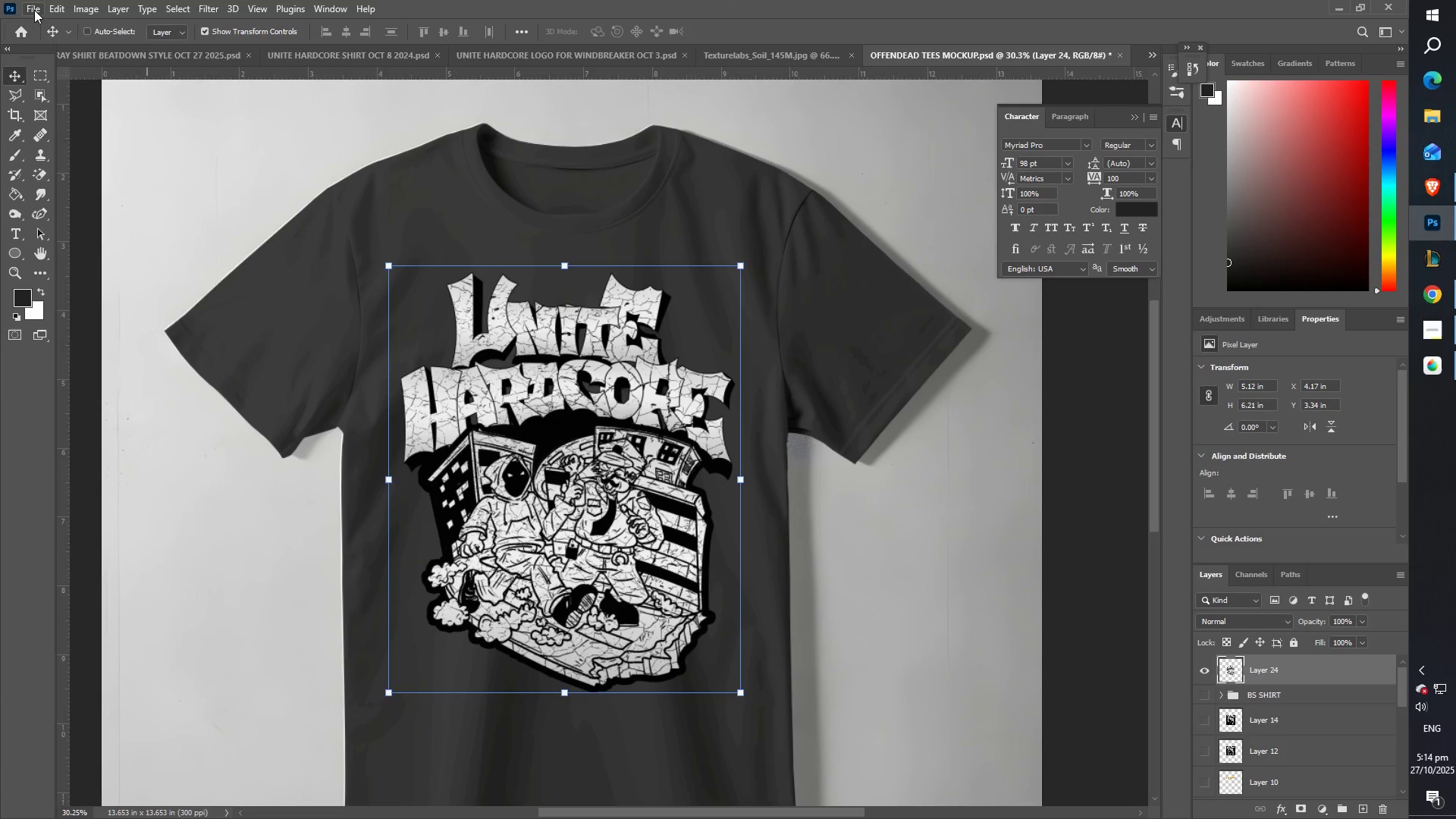 
left_click_drag(start_coordinate=[44, 10], to_coordinate=[48, 10])
 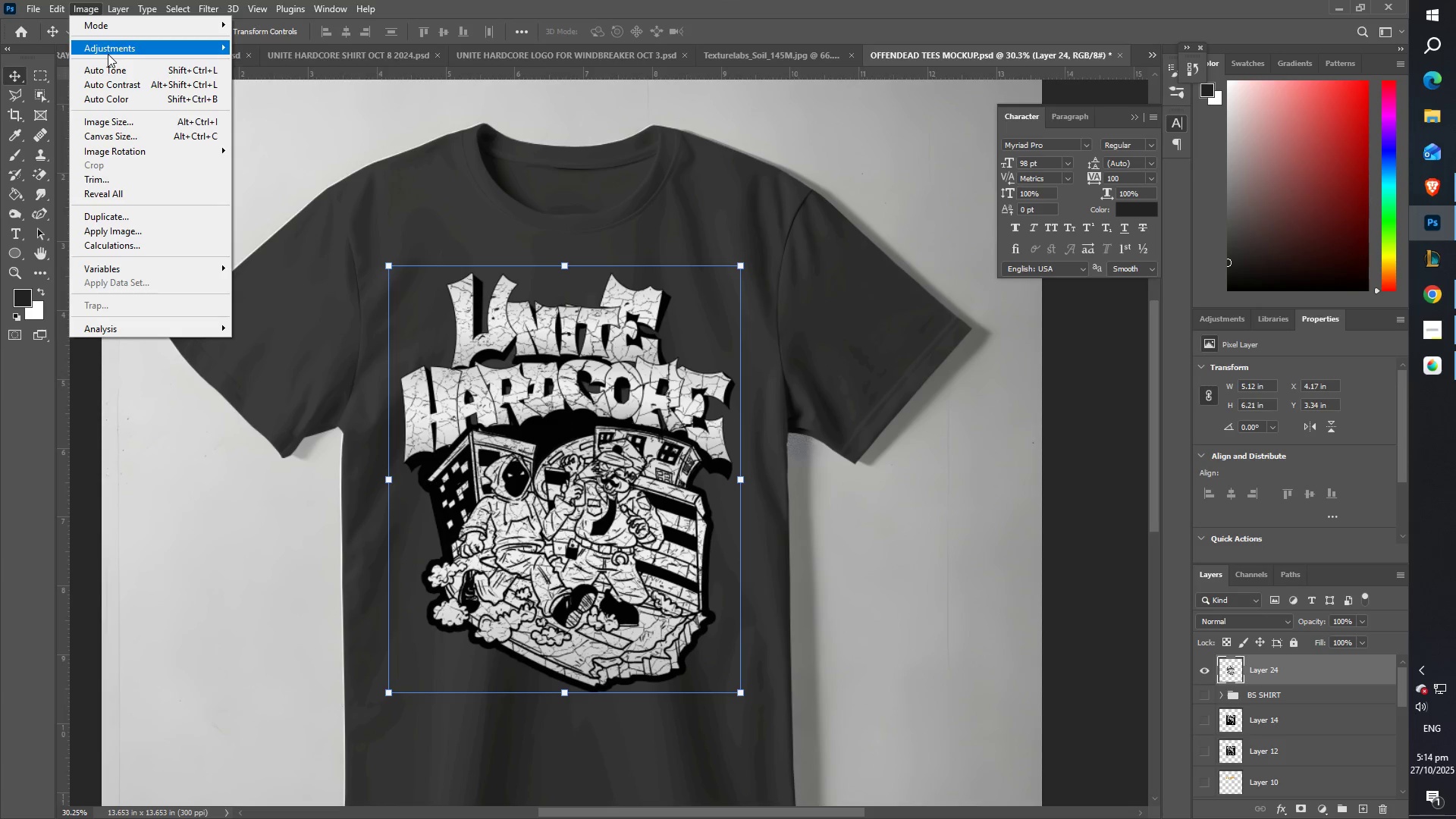 
left_click([108, 52])
 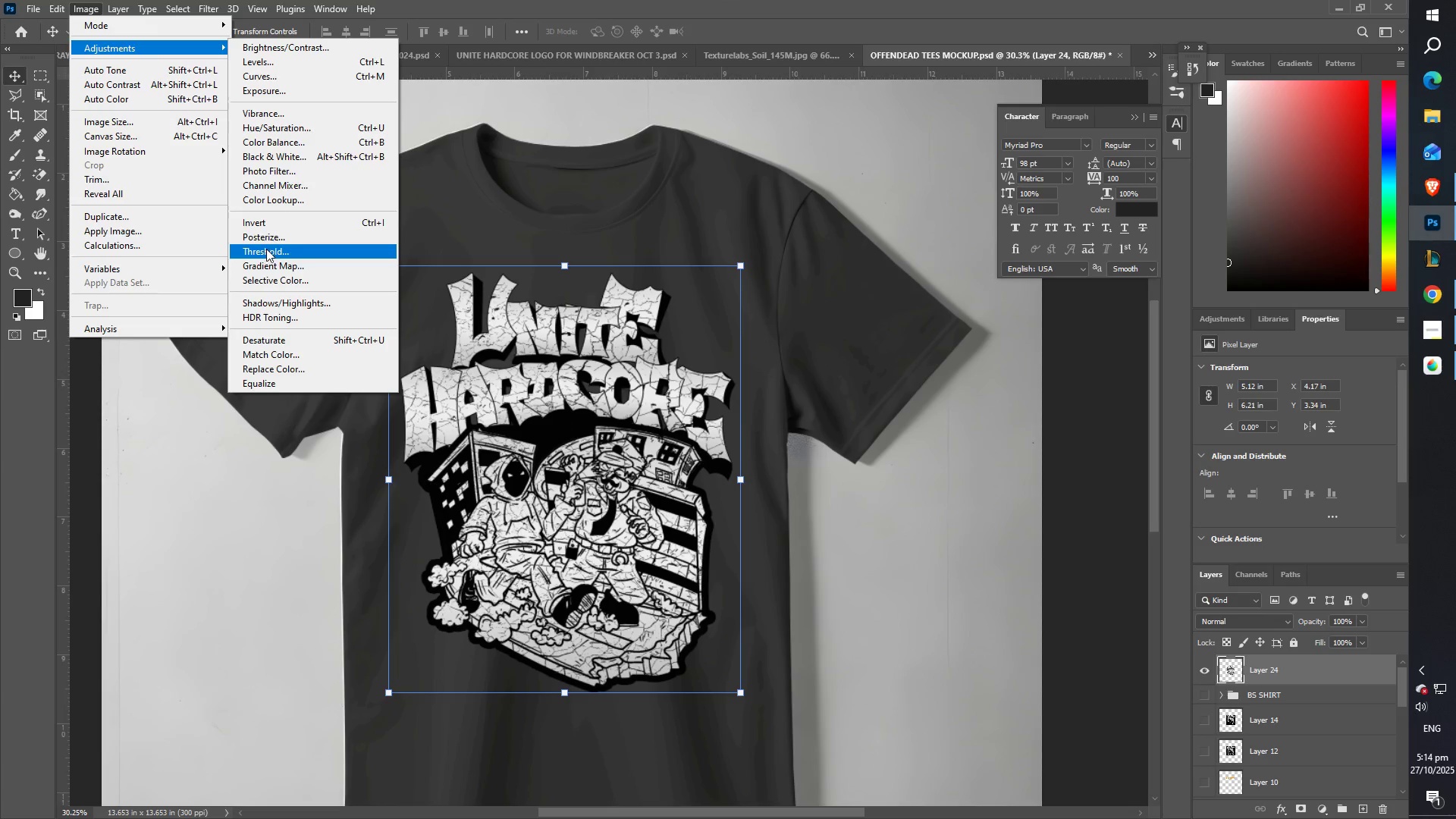 
left_click([266, 249])
 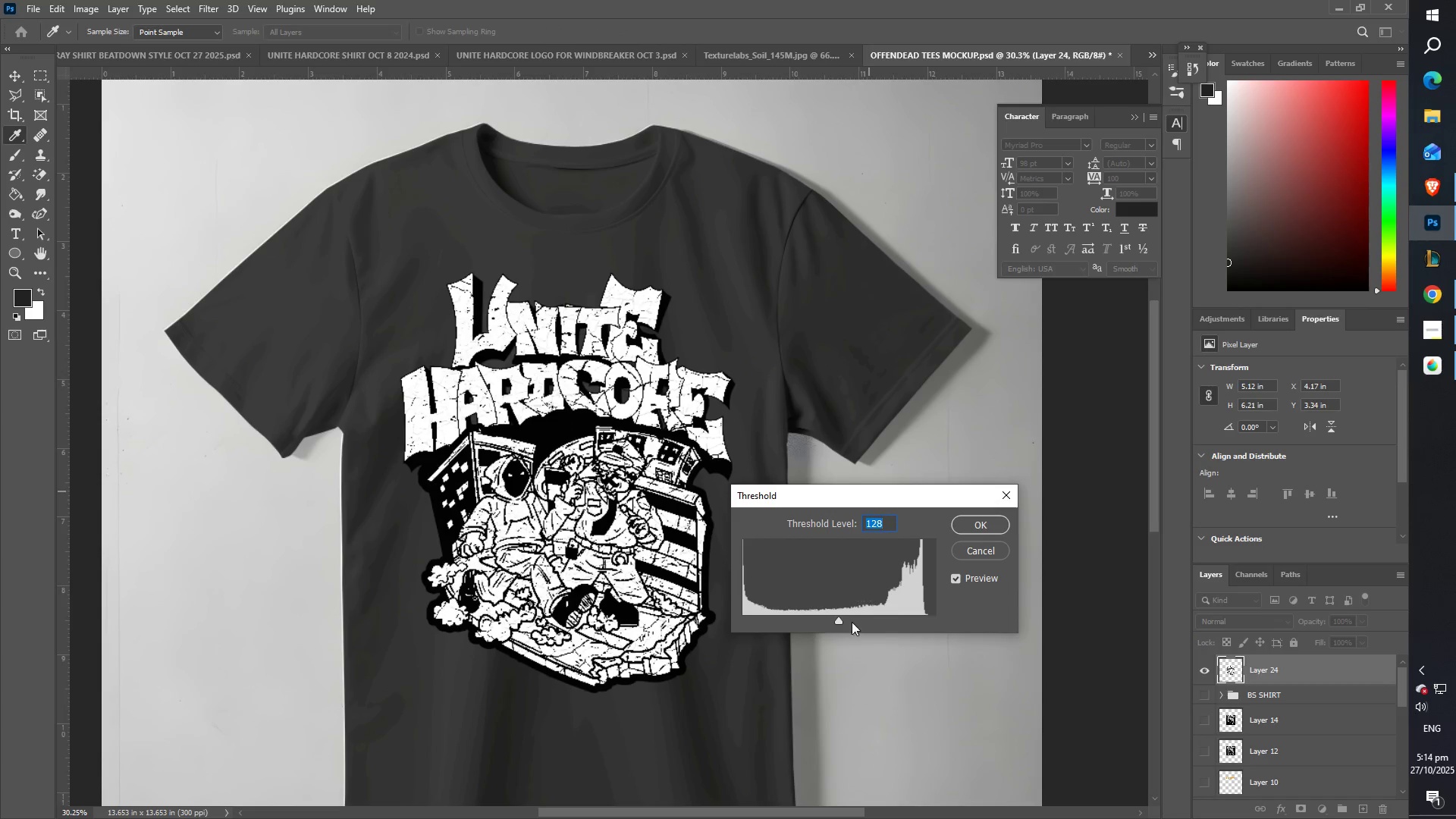 
left_click_drag(start_coordinate=[839, 623], to_coordinate=[891, 629])
 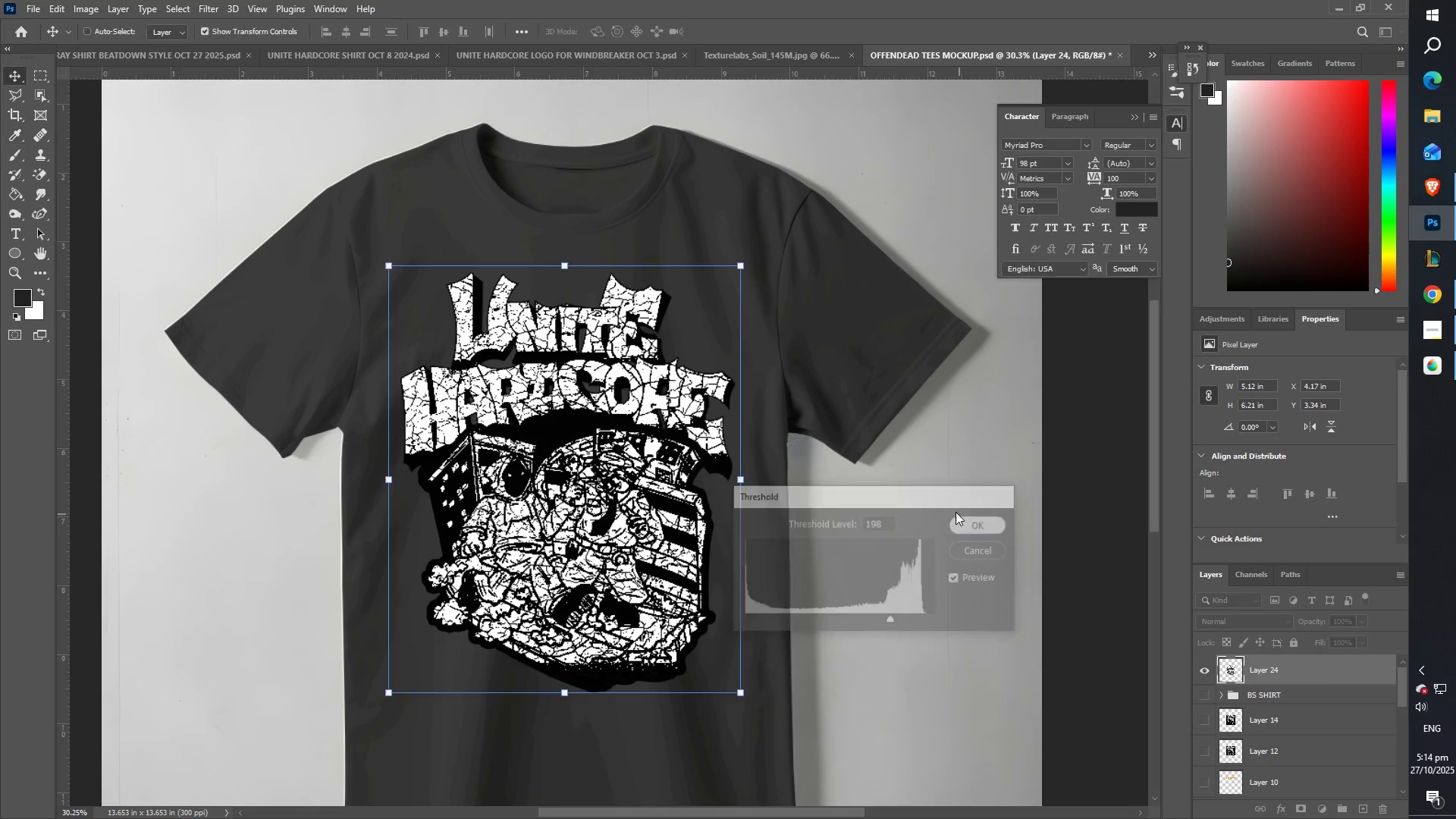 
type(zz)
 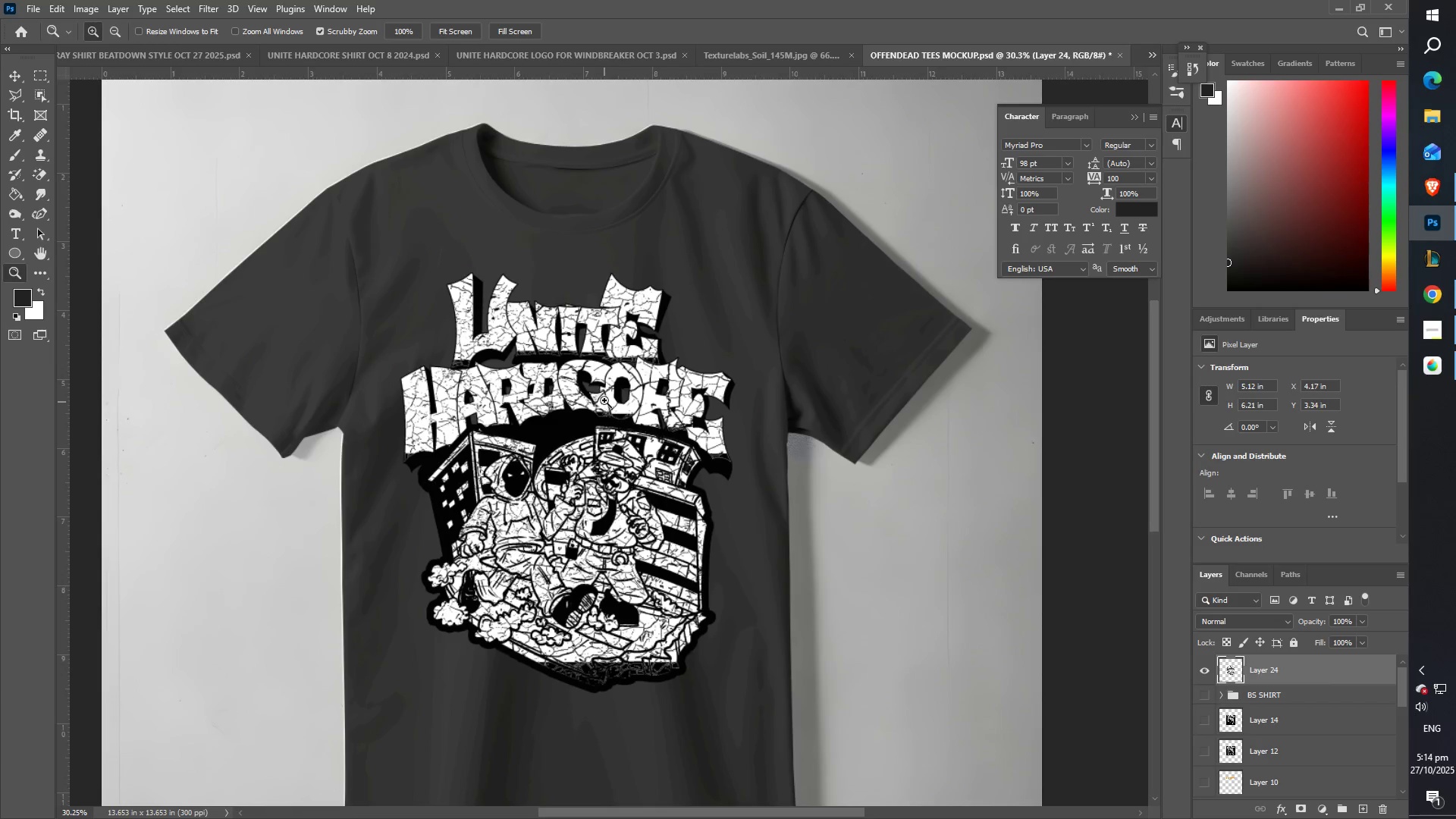 
left_click_drag(start_coordinate=[598, 397], to_coordinate=[626, 415])
 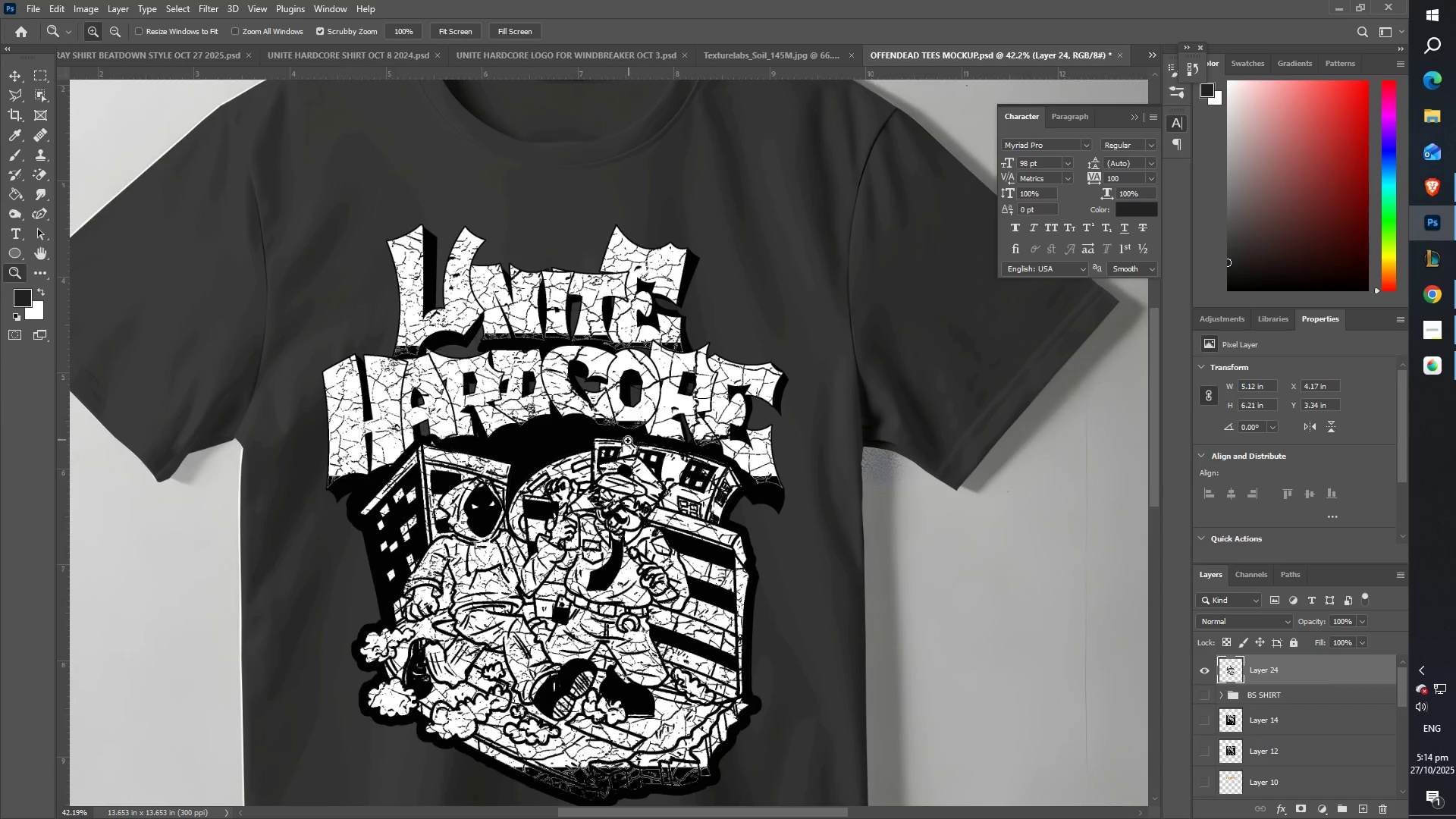 
scroll: coordinate [625, 443], scroll_direction: down, amount: 3.0
 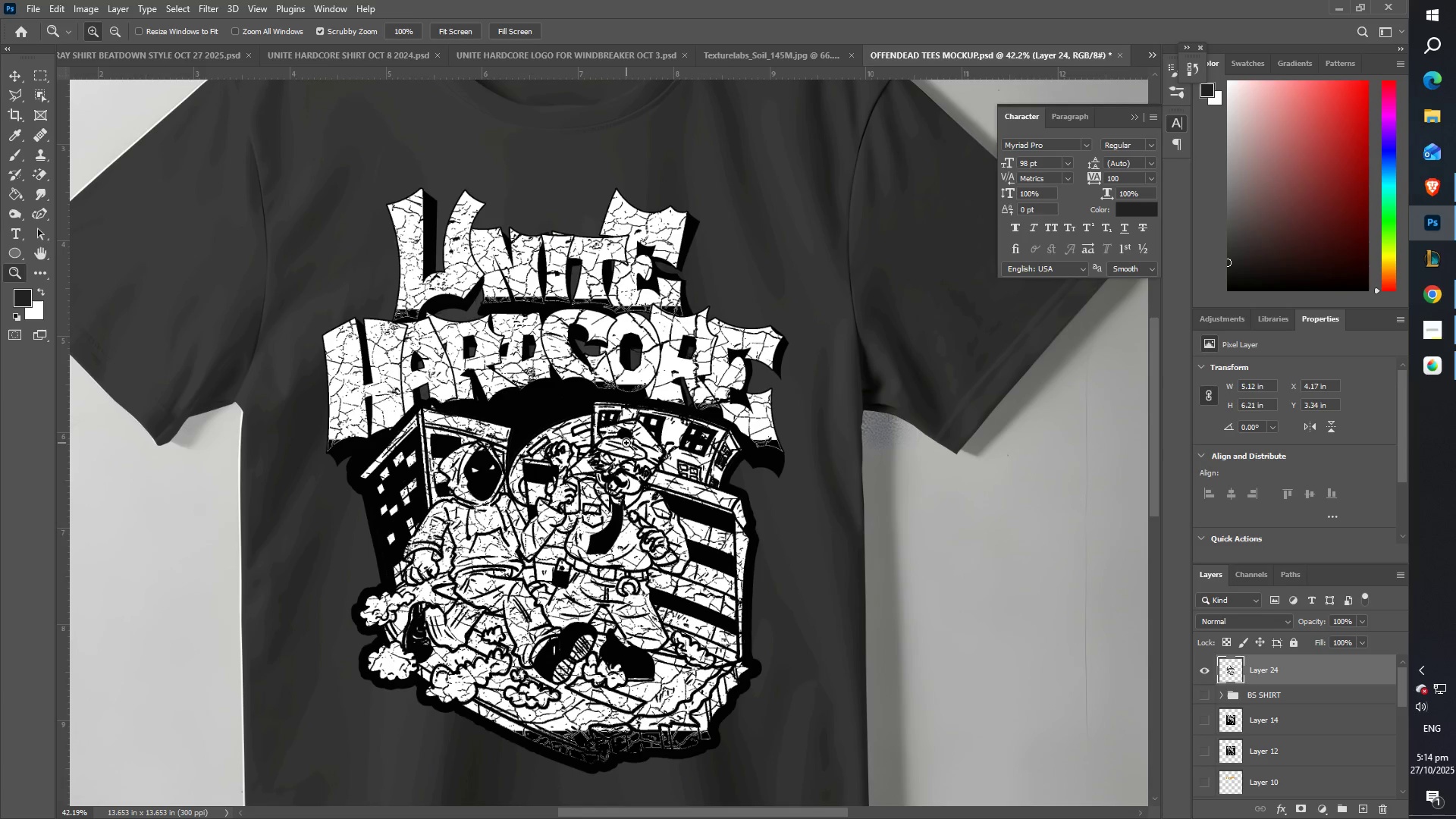 
left_click_drag(start_coordinate=[627, 443], to_coordinate=[618, 444])
 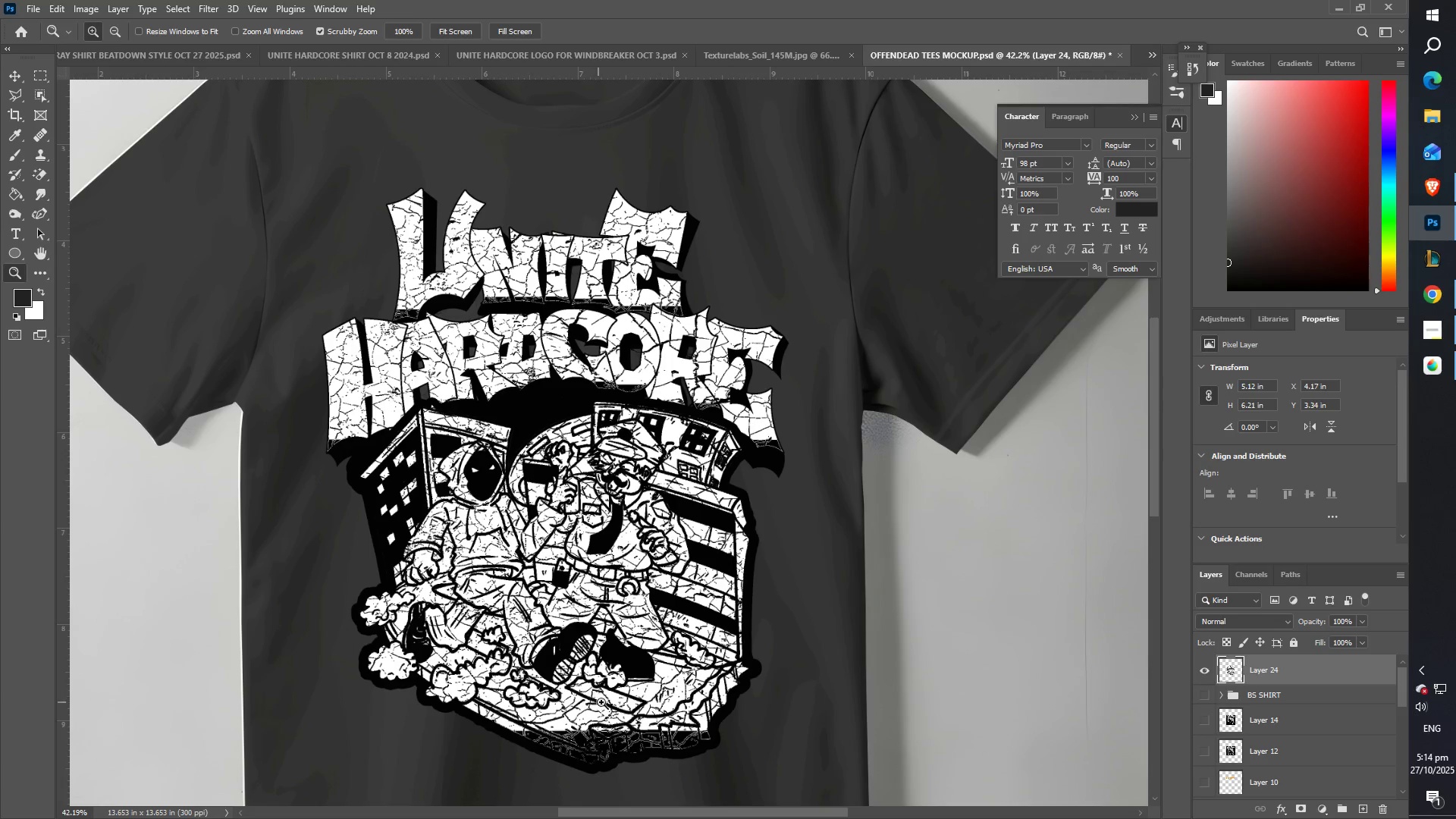 
scroll: coordinate [607, 643], scroll_direction: down, amount: 11.0
 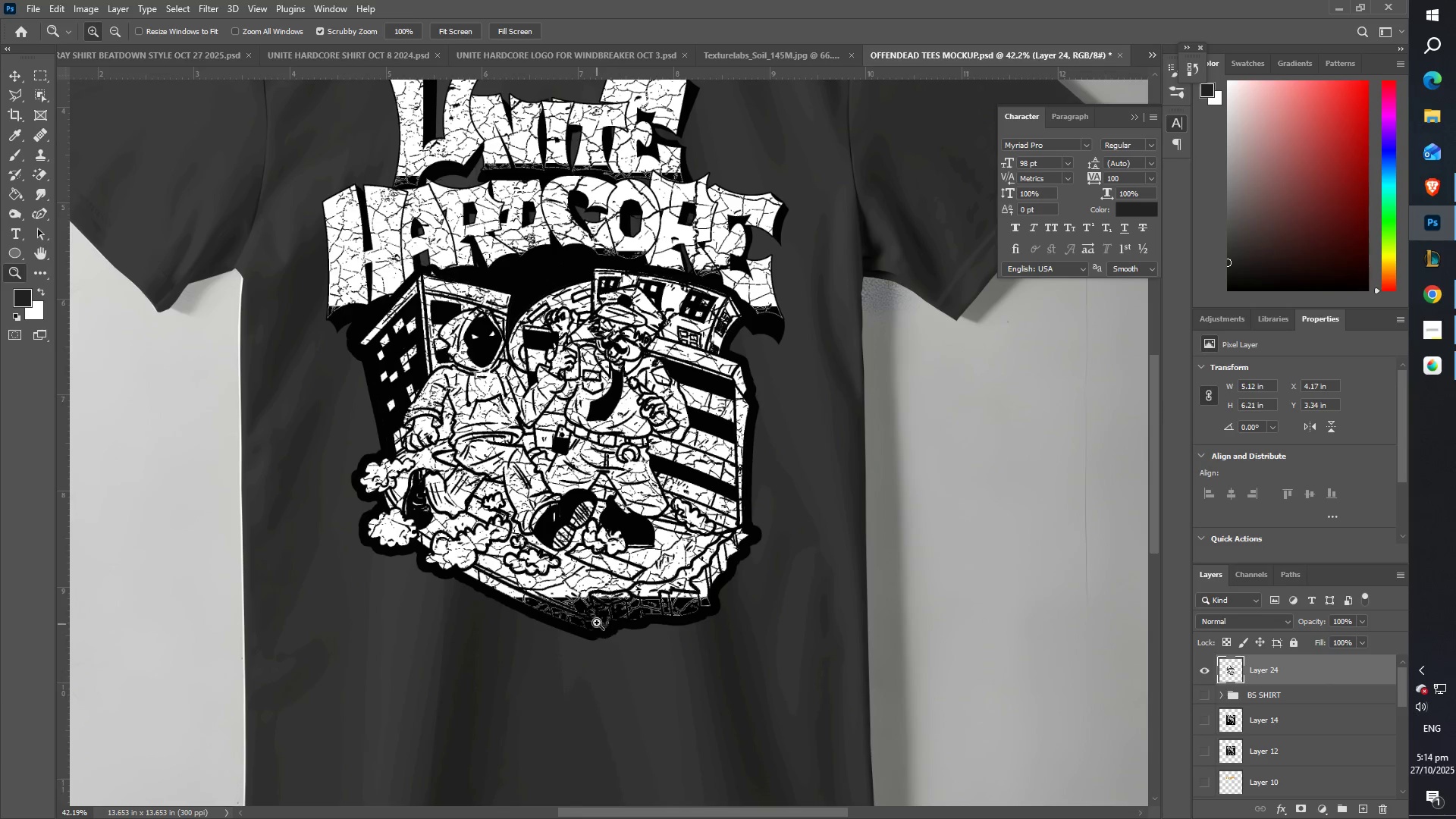 
left_click_drag(start_coordinate=[599, 623], to_coordinate=[676, 606])
 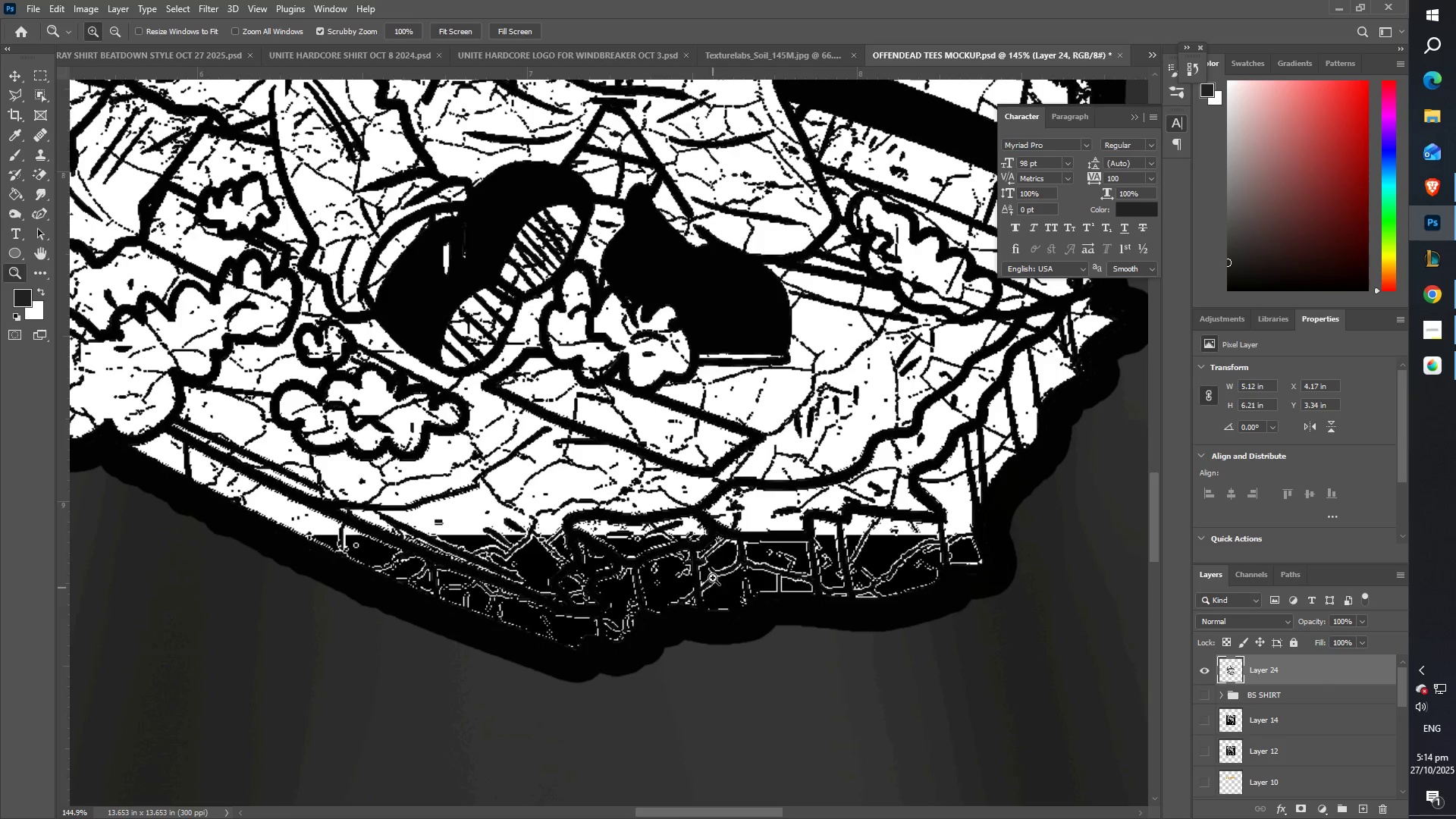 
left_click_drag(start_coordinate=[713, 565], to_coordinate=[635, 548])
 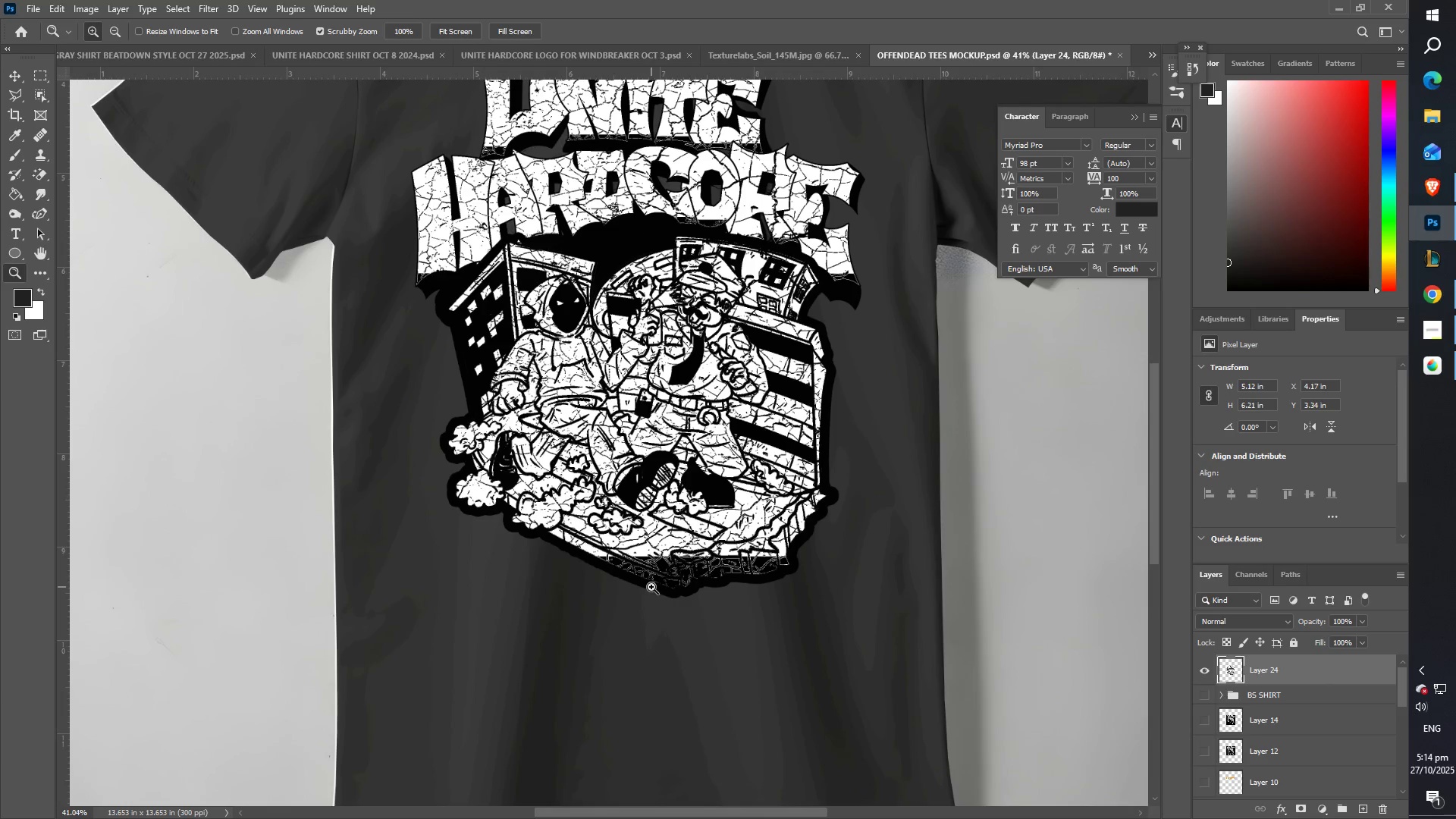 
left_click_drag(start_coordinate=[657, 582], to_coordinate=[641, 575])
 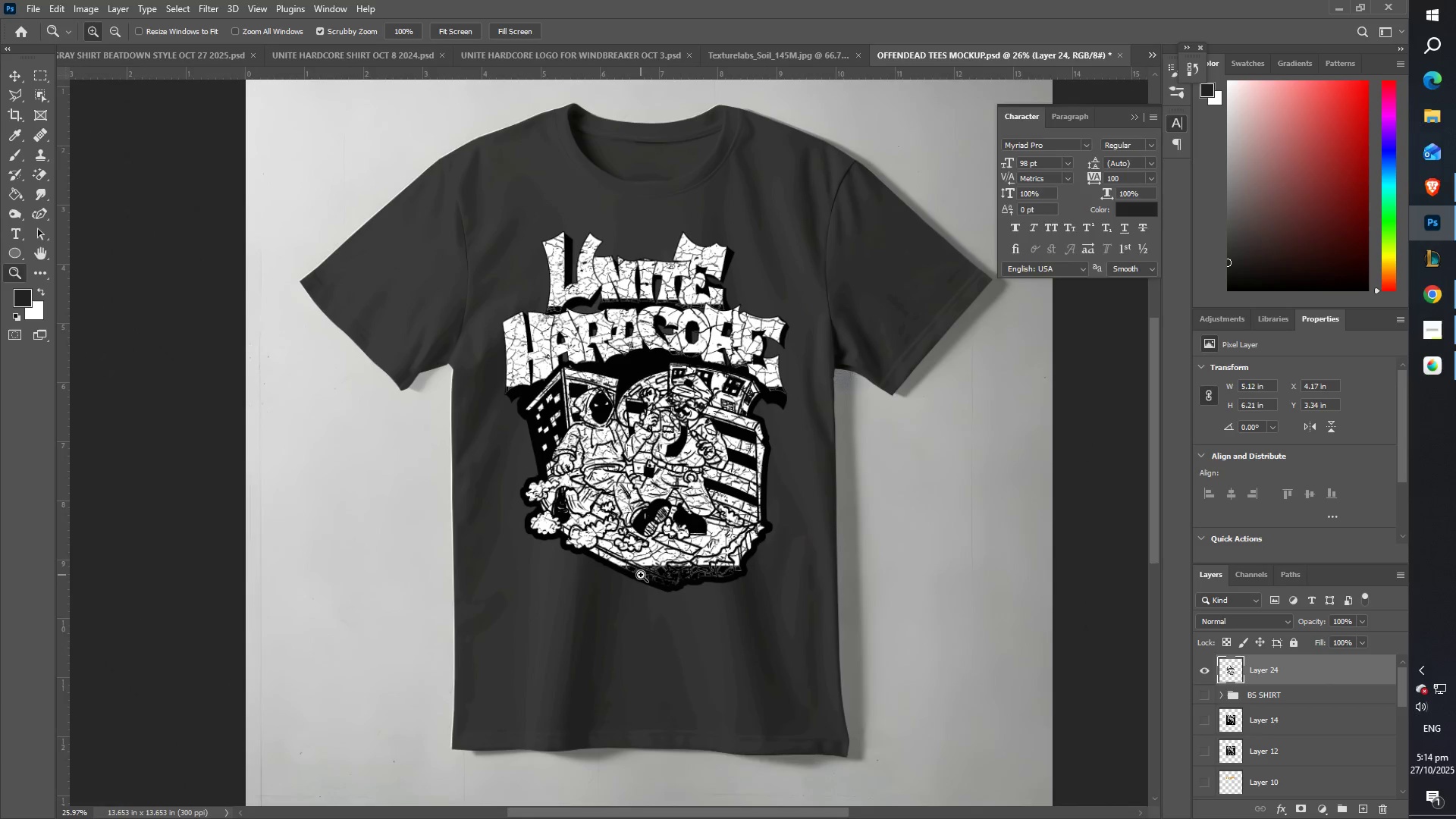 
type(ff)
 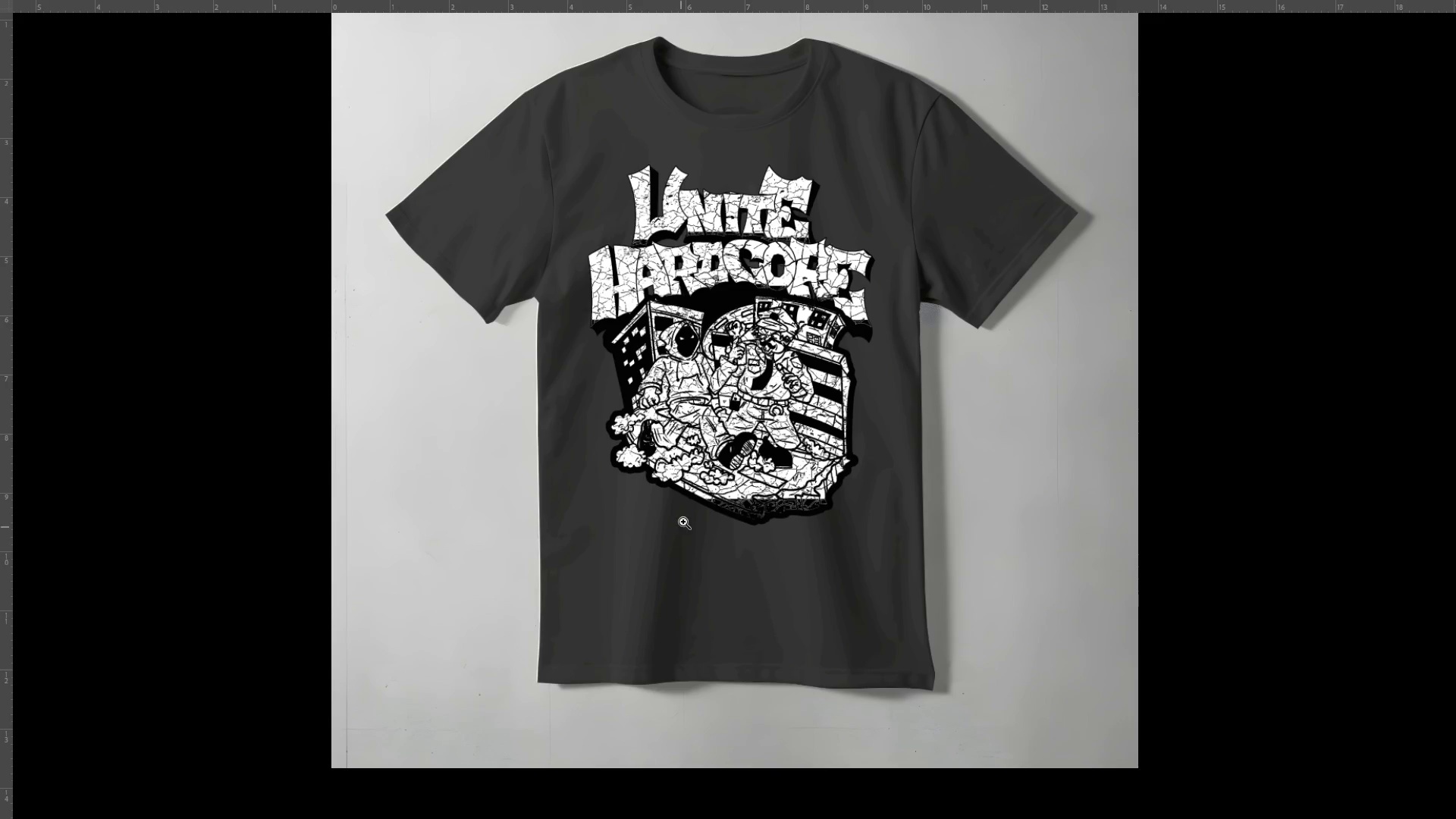 
left_click_drag(start_coordinate=[686, 488], to_coordinate=[704, 495])
 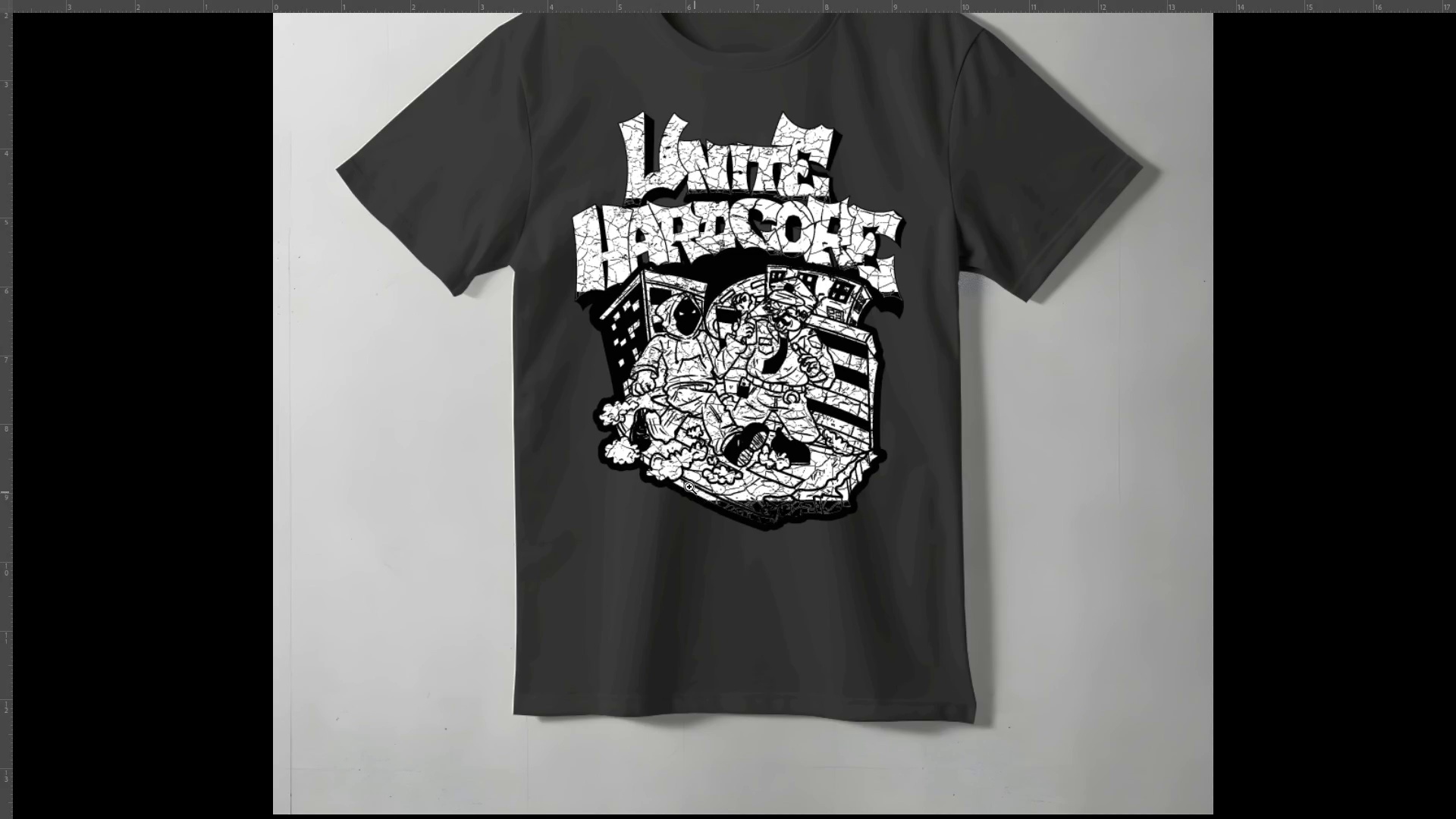 
hold_key(key=Space, duration=0.51)
 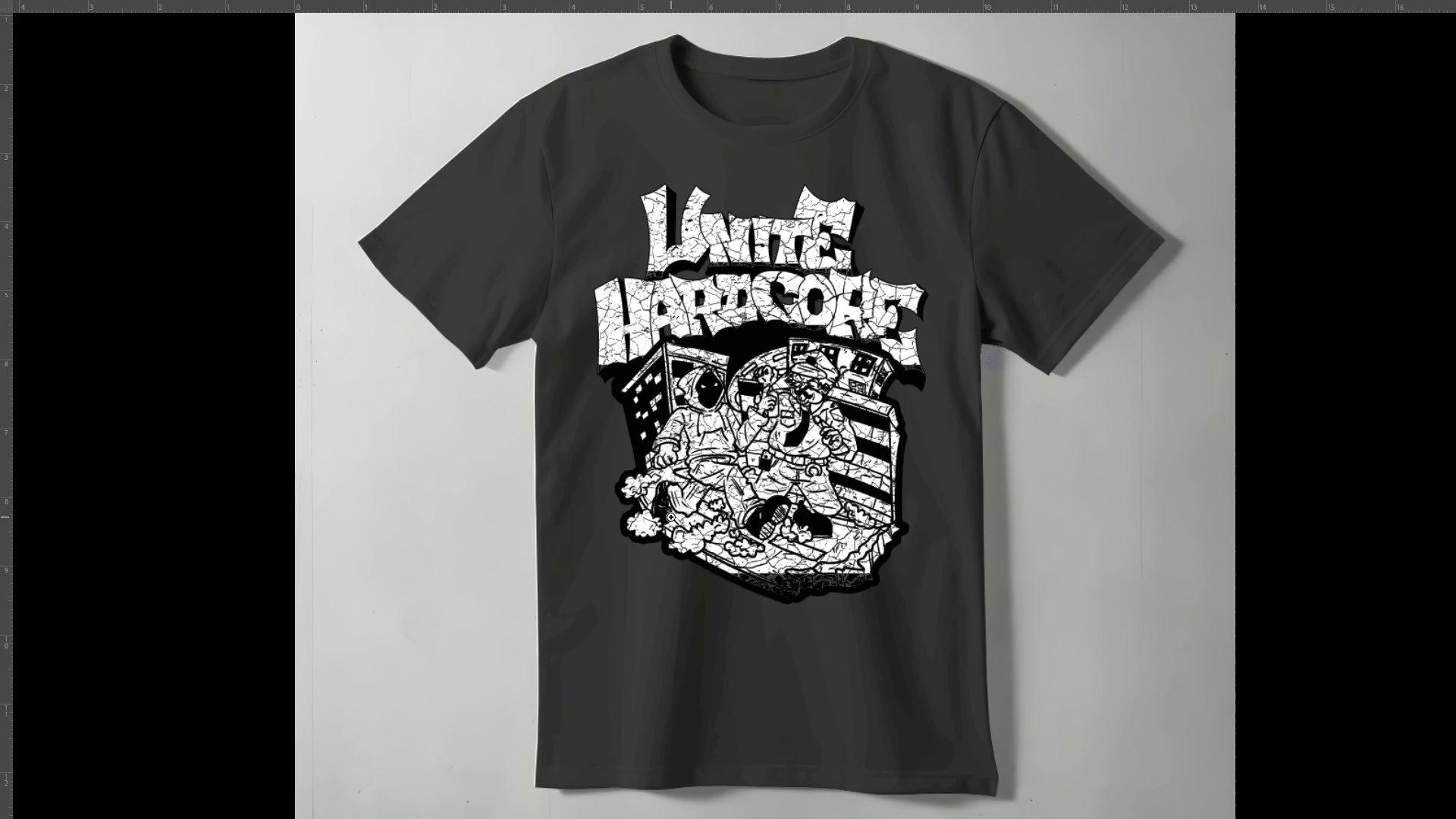 
left_click_drag(start_coordinate=[653, 446], to_coordinate=[675, 519])
 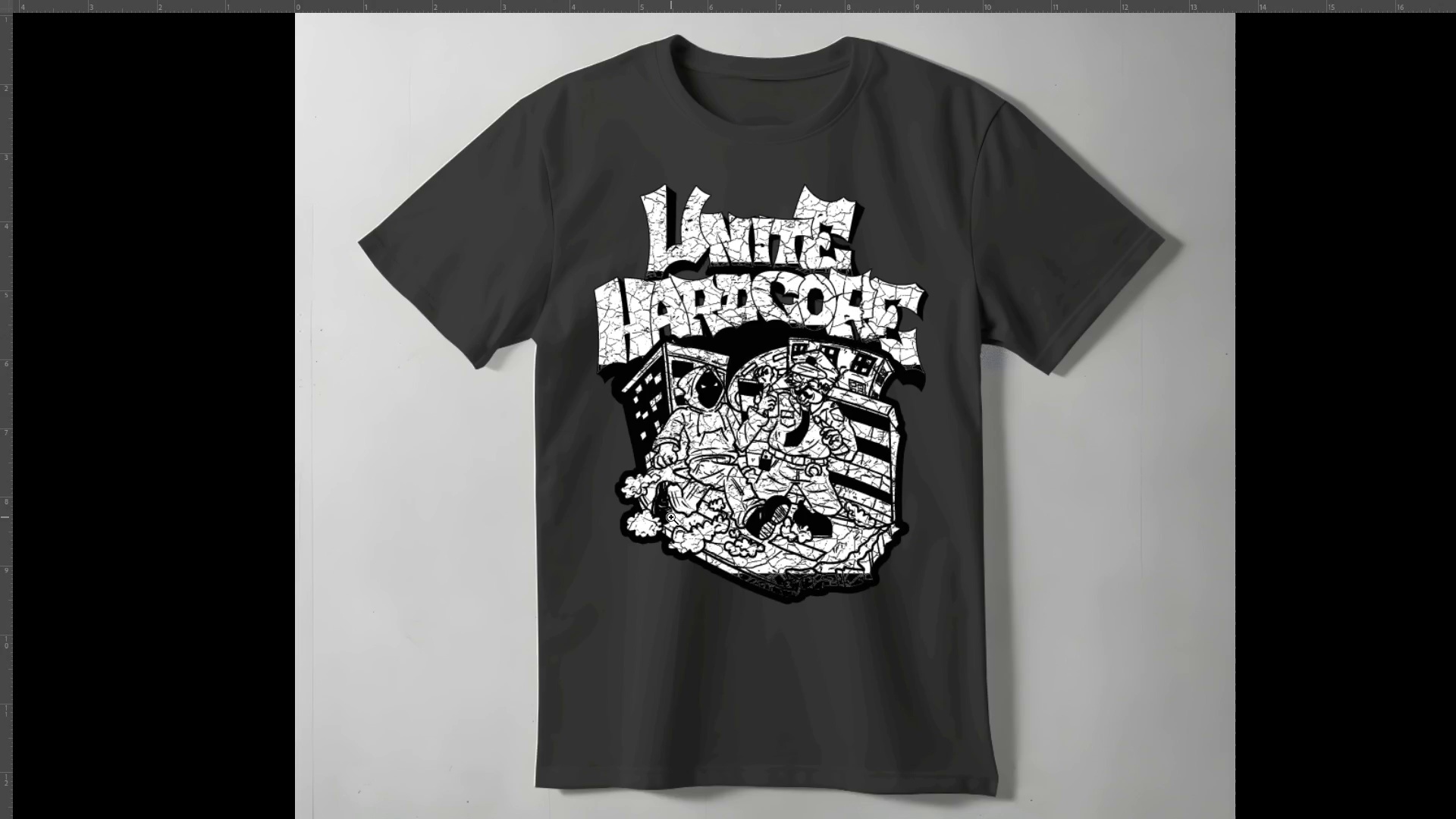 
key(Control+Z)
 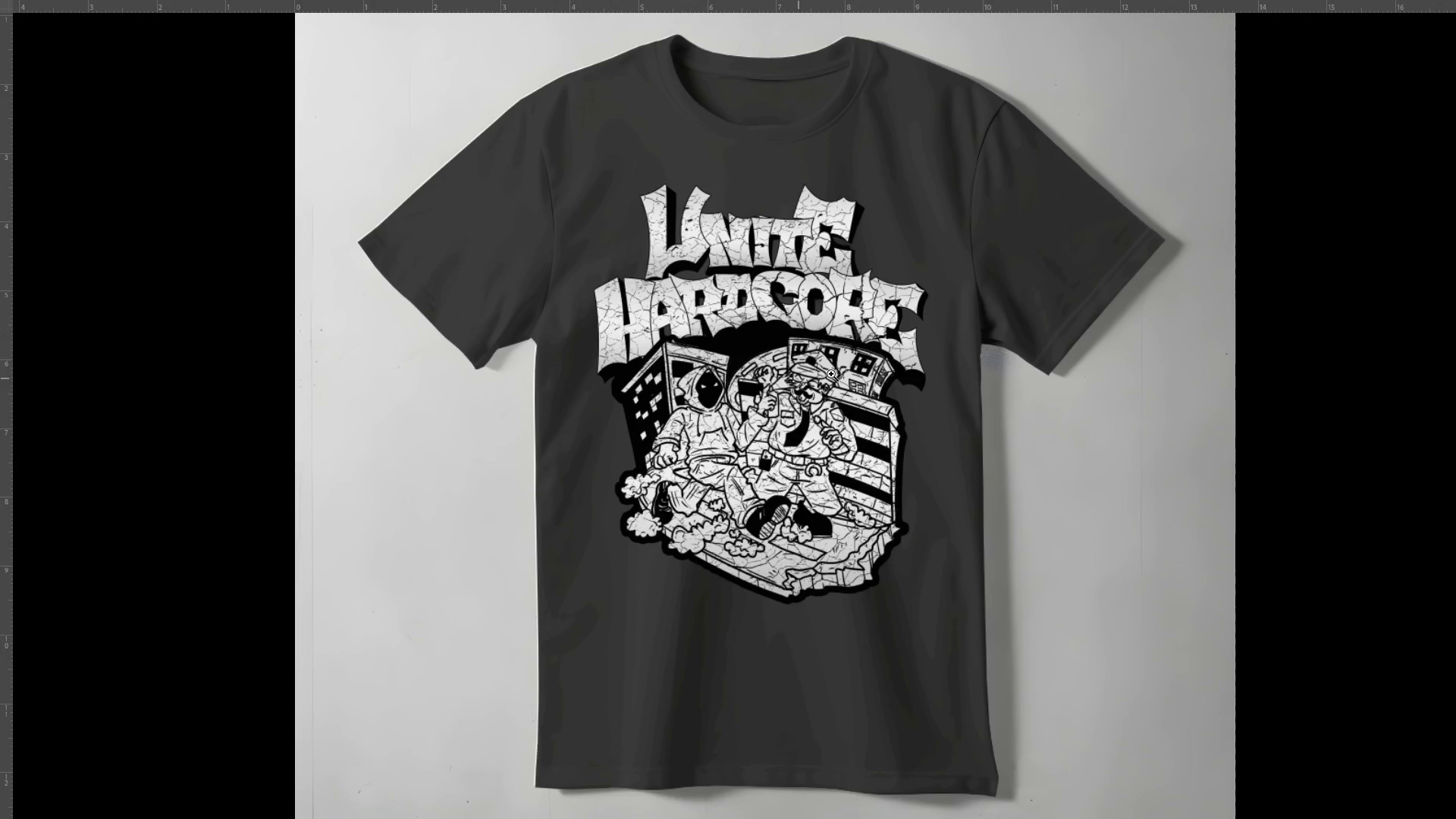 
scroll: coordinate [720, 304], scroll_direction: up, amount: 1.0
 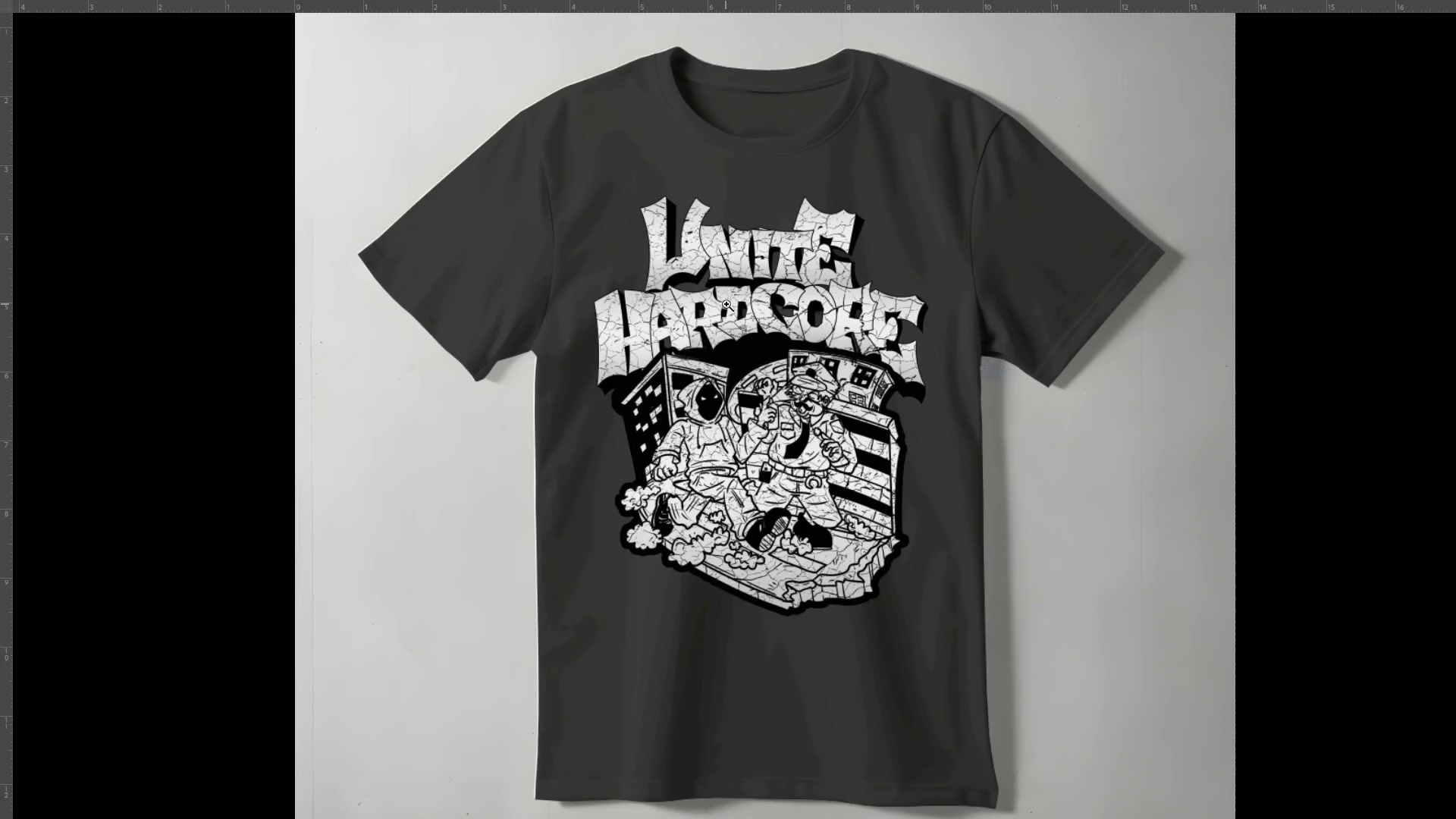 
type(zf)
 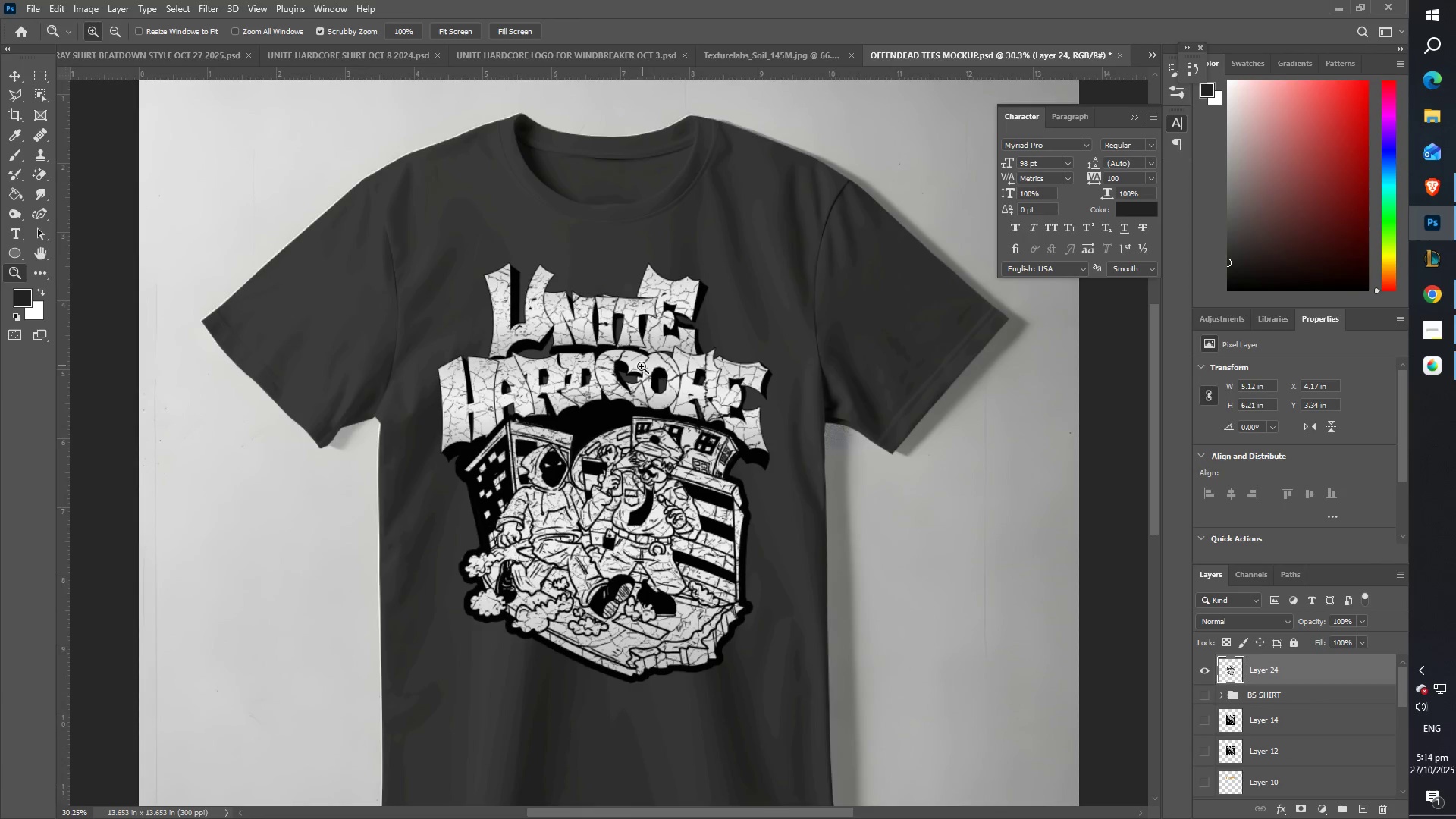 
scroll: coordinate [618, 425], scroll_direction: down, amount: 4.0
 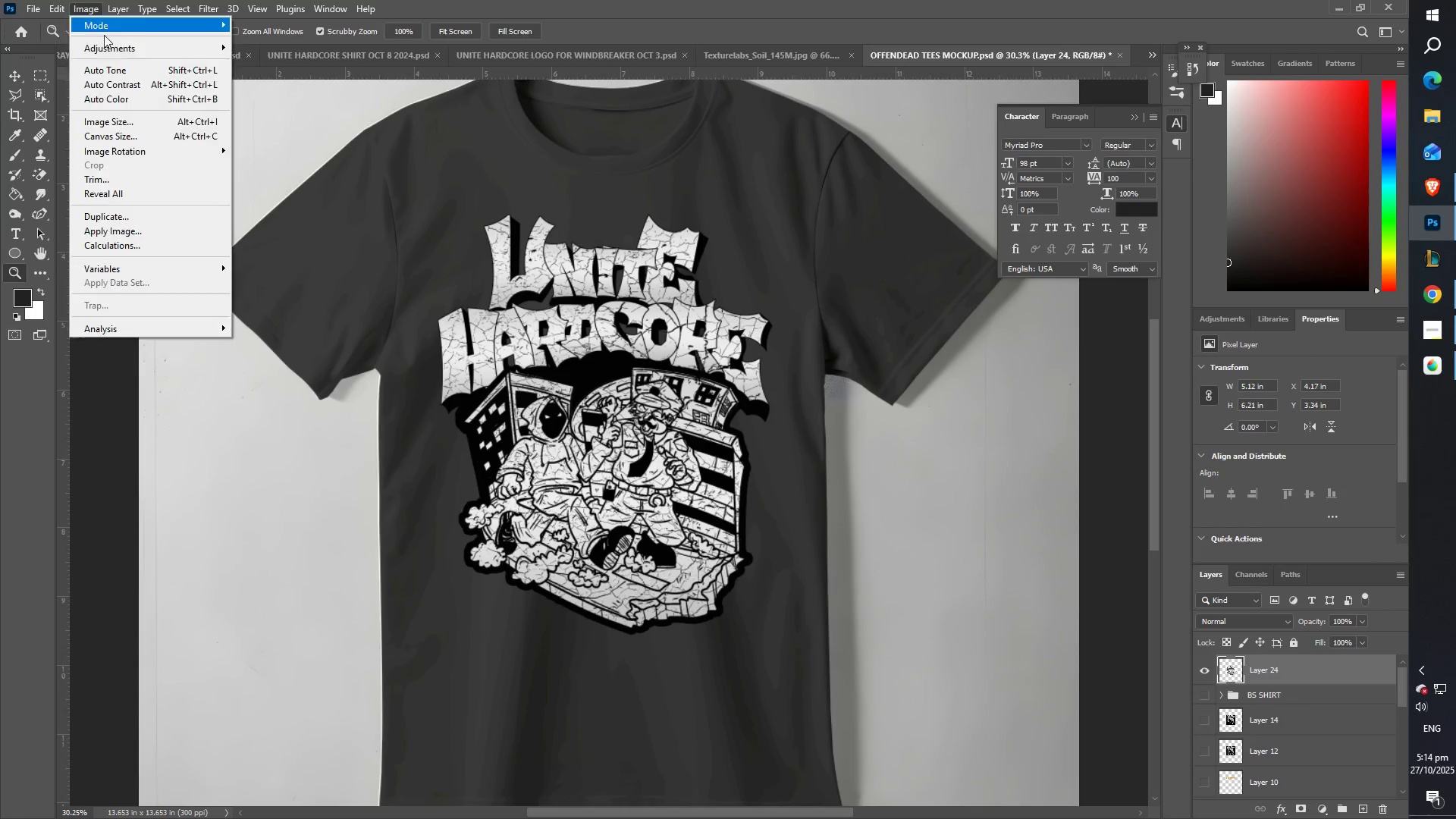 
double_click([118, 47])
 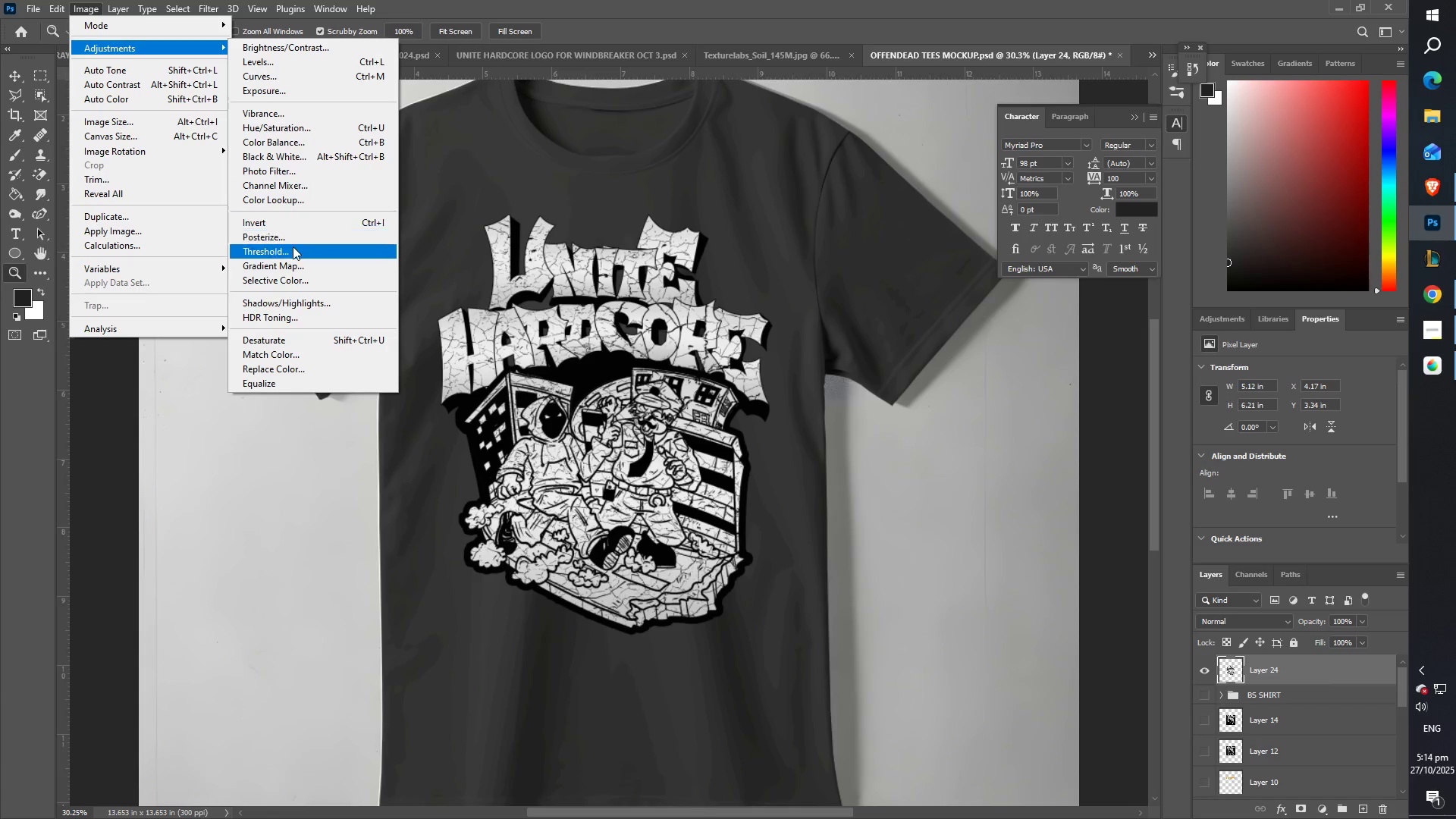 
left_click([293, 246])
 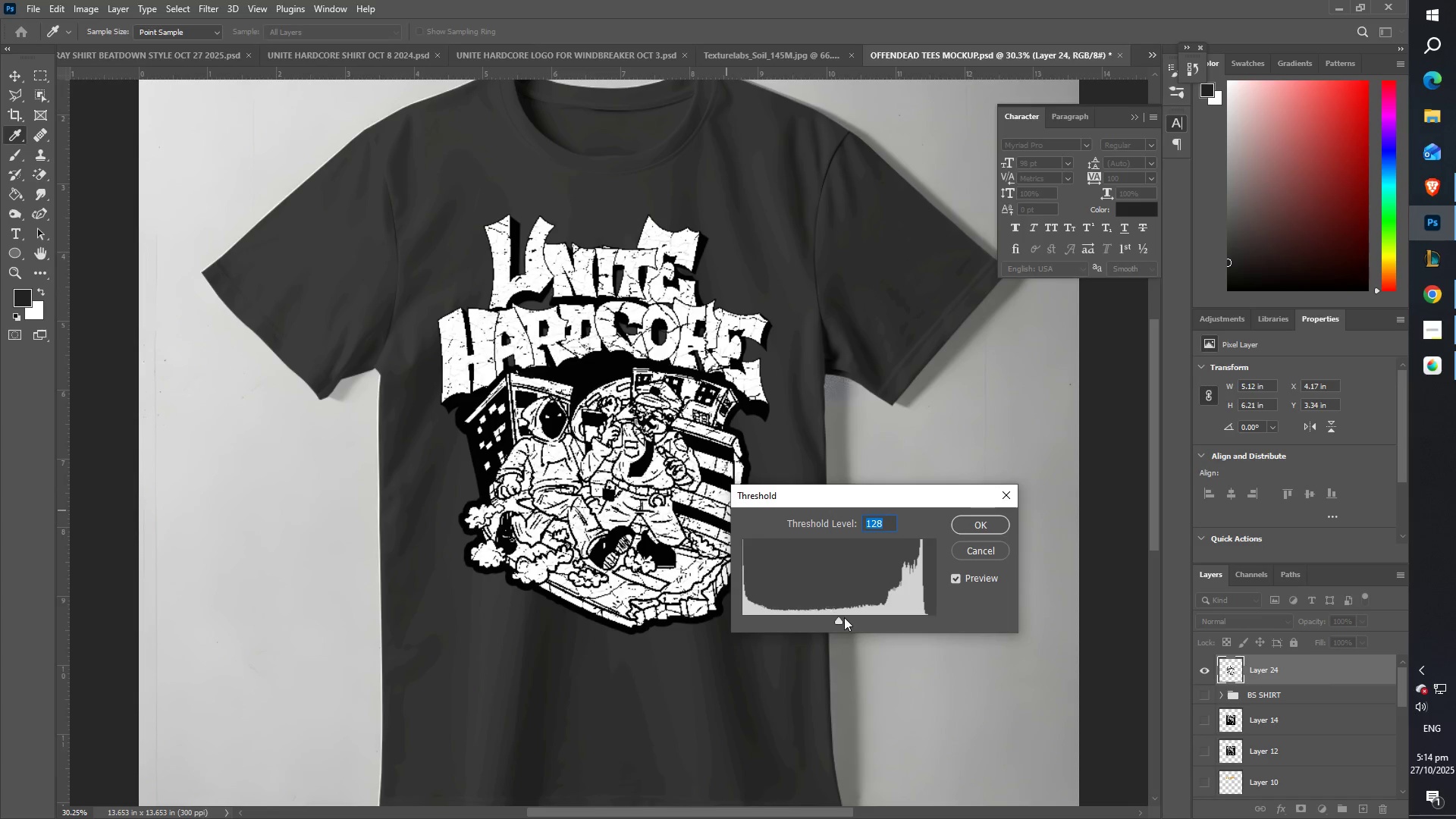 
left_click_drag(start_coordinate=[837, 623], to_coordinate=[805, 624])
 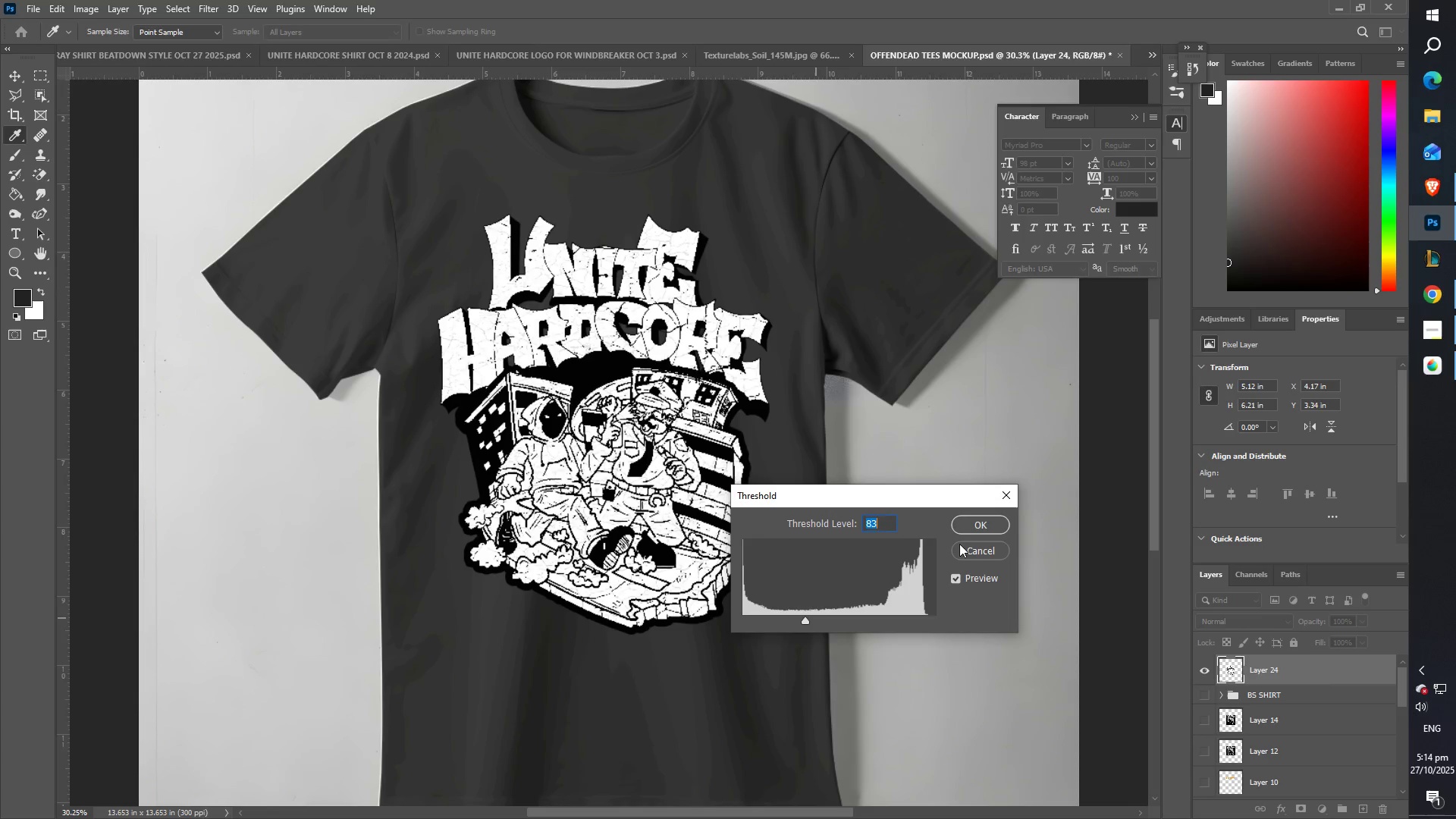 
left_click([965, 522])
 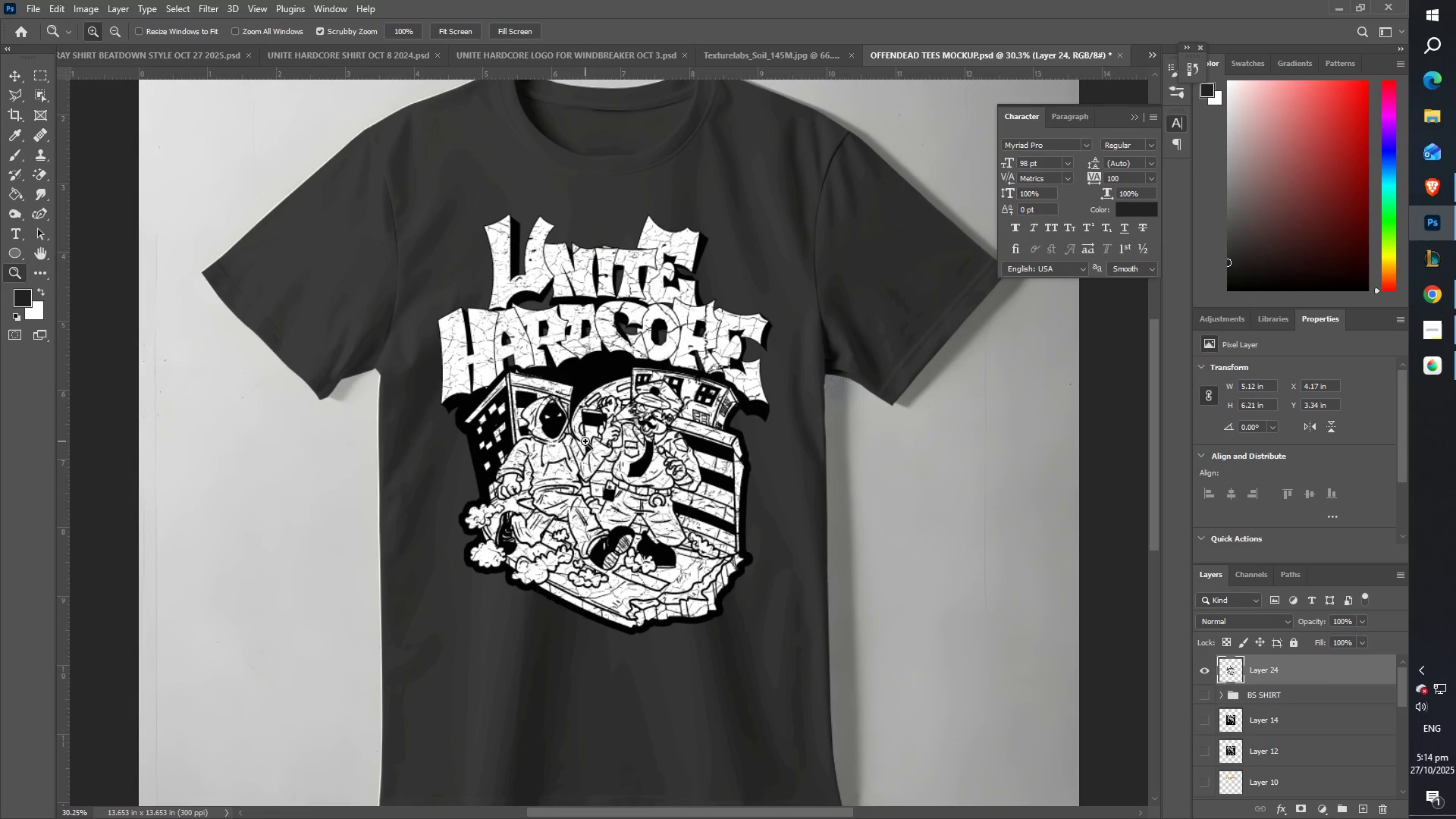 
key(Z)
 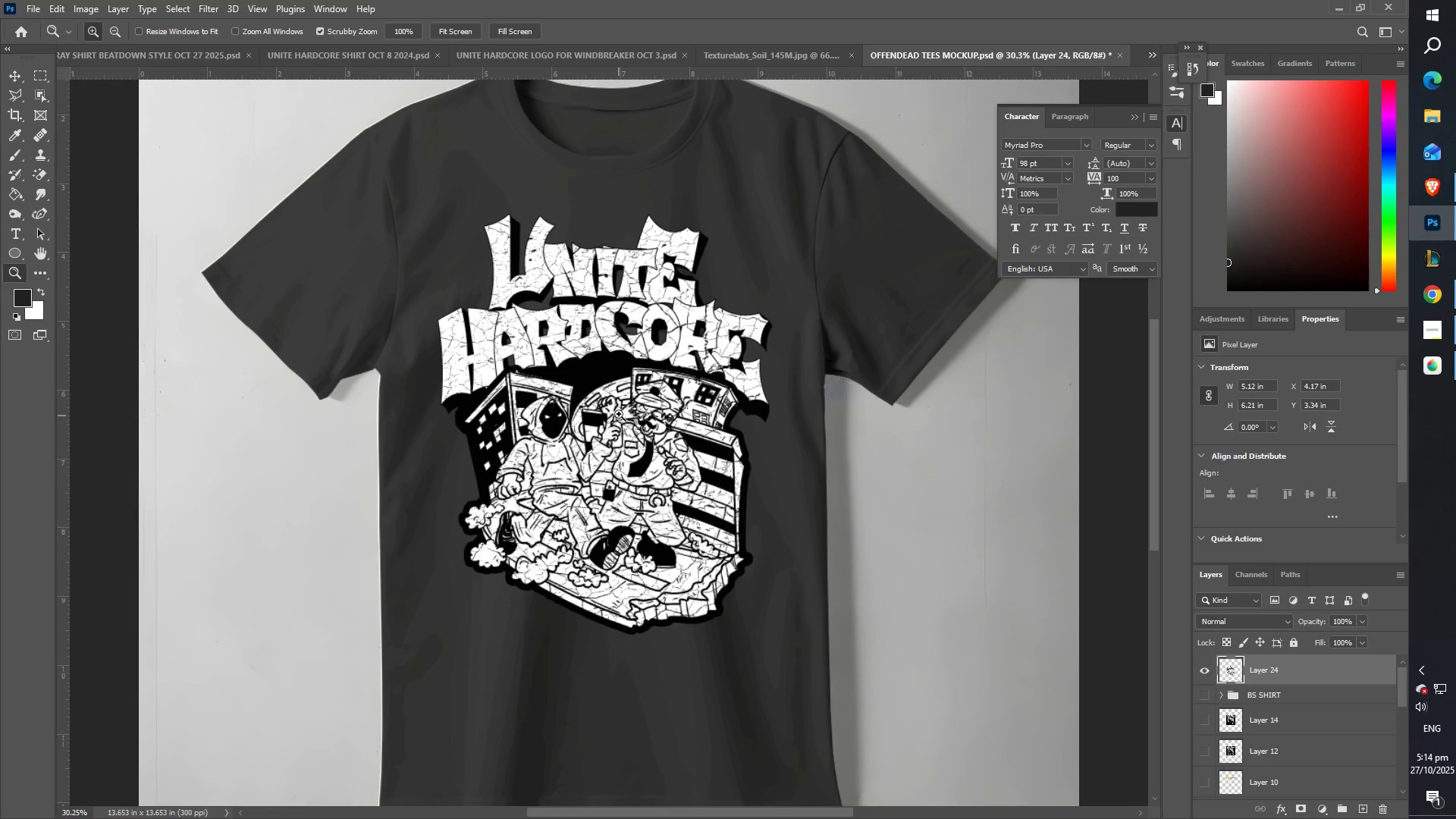 
left_click_drag(start_coordinate=[619, 412], to_coordinate=[648, 411])
 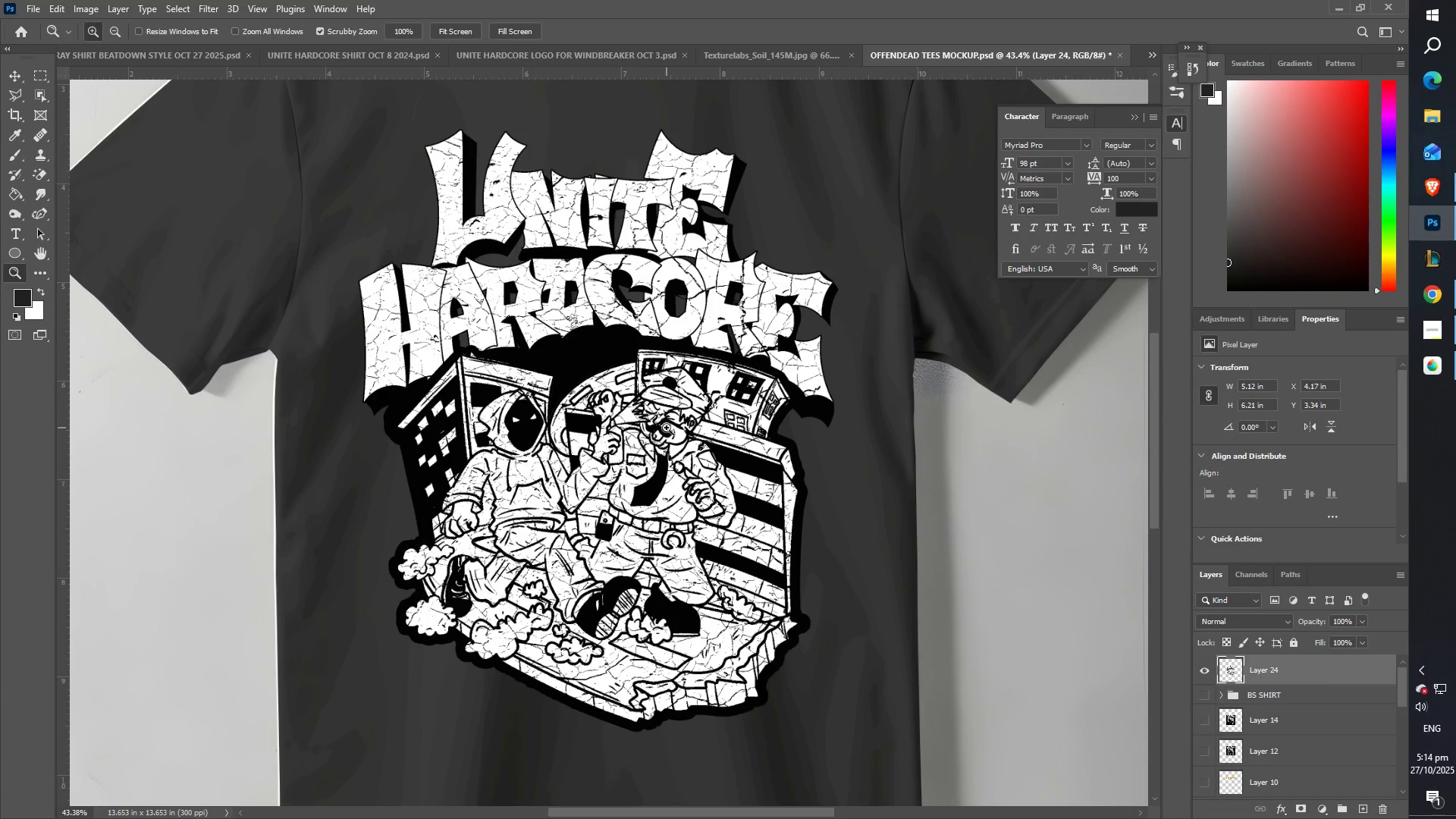 
left_click_drag(start_coordinate=[667, 428], to_coordinate=[621, 428])
 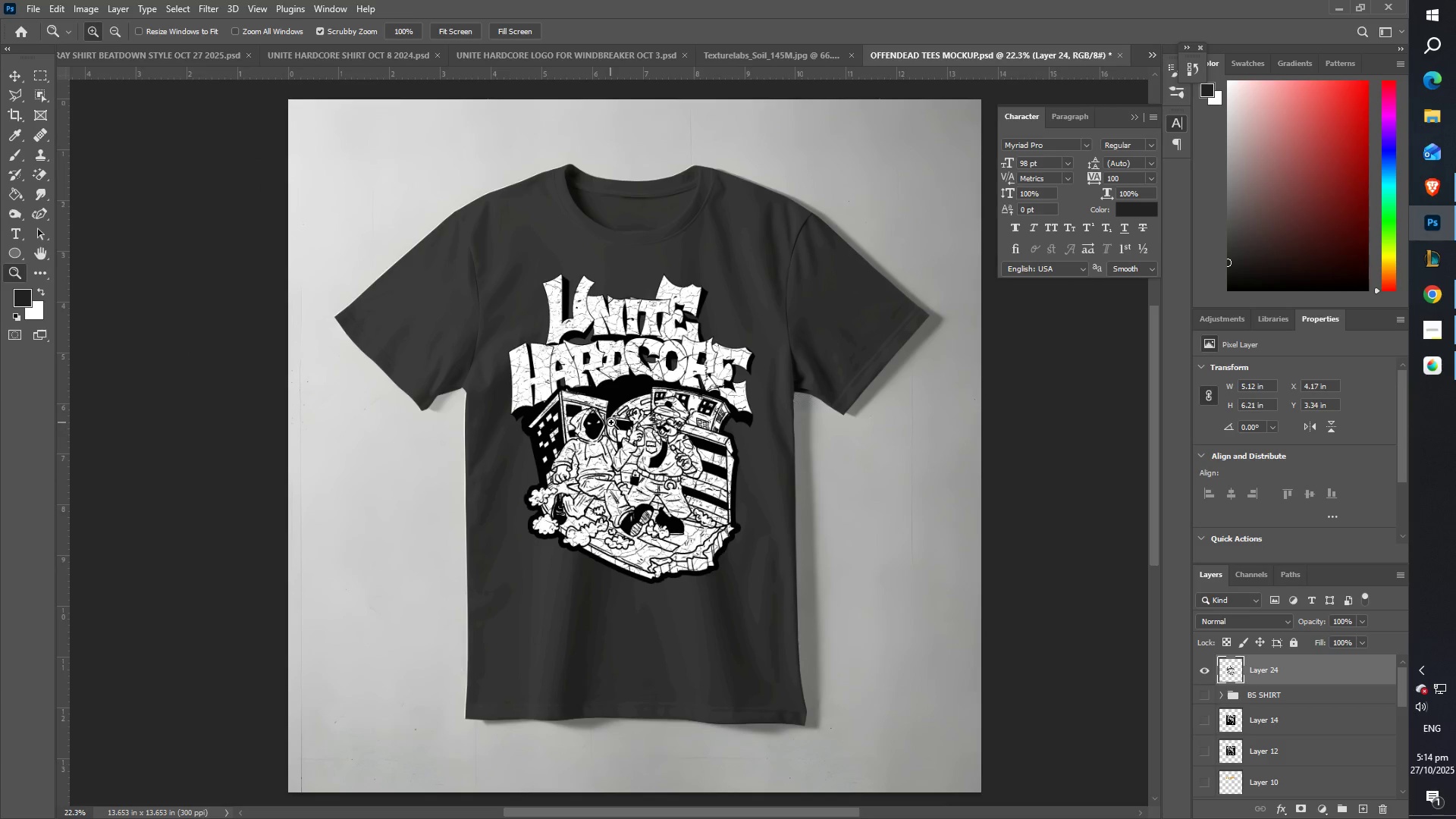 
key(Z)
 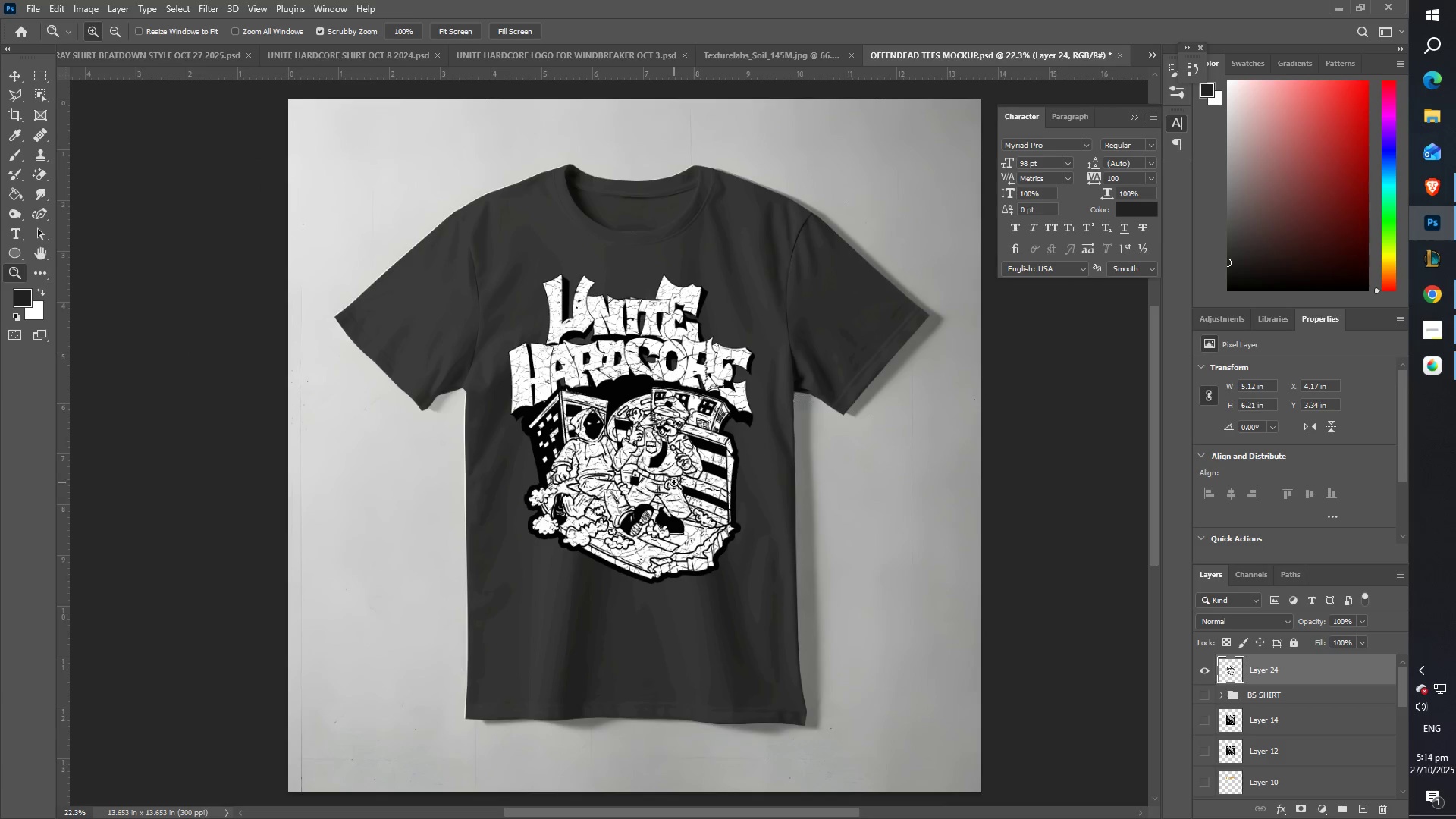 
left_click_drag(start_coordinate=[680, 482], to_coordinate=[704, 486])
 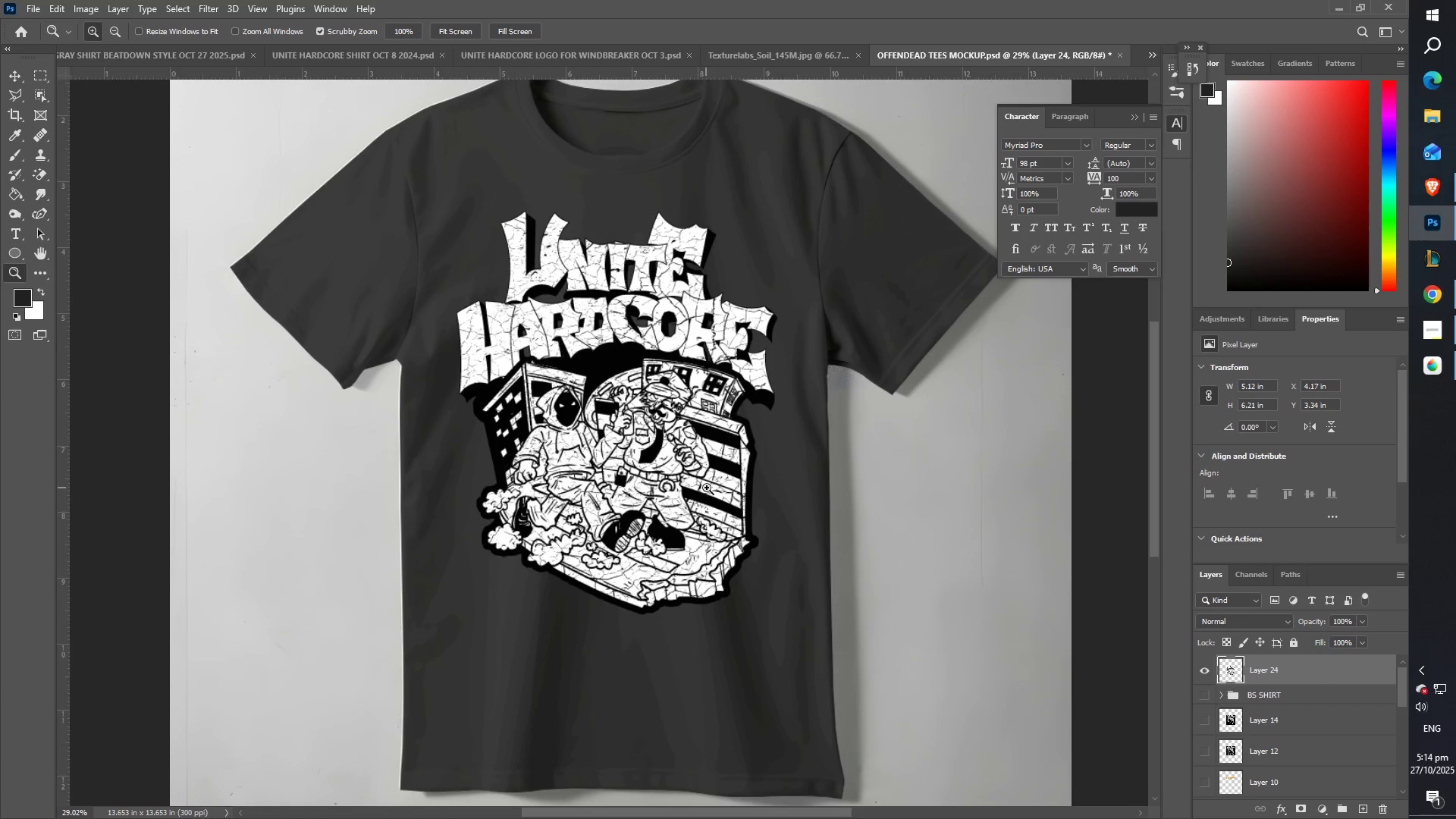 
key(Control+T)
 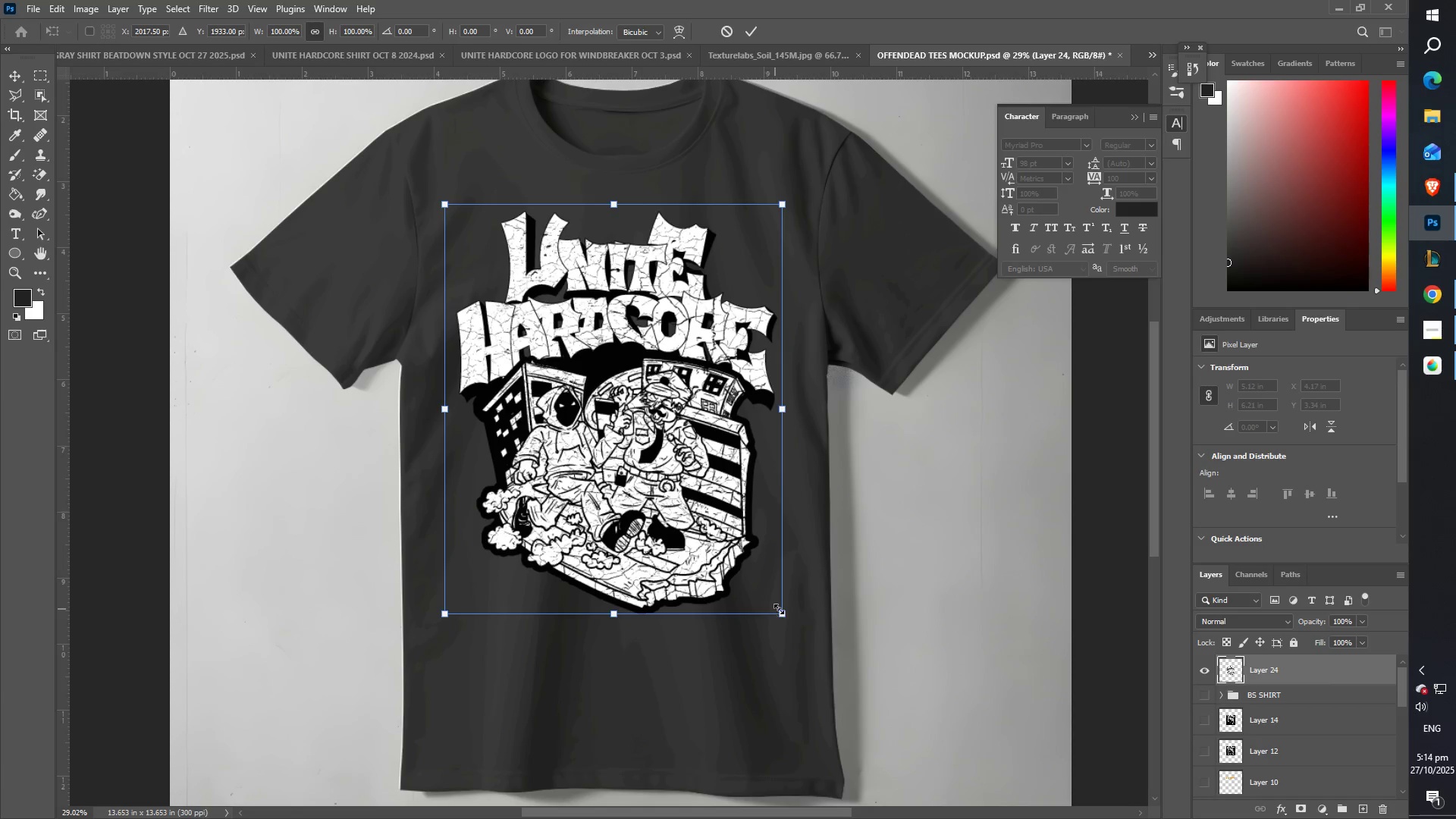 
left_click_drag(start_coordinate=[782, 613], to_coordinate=[778, 614])
 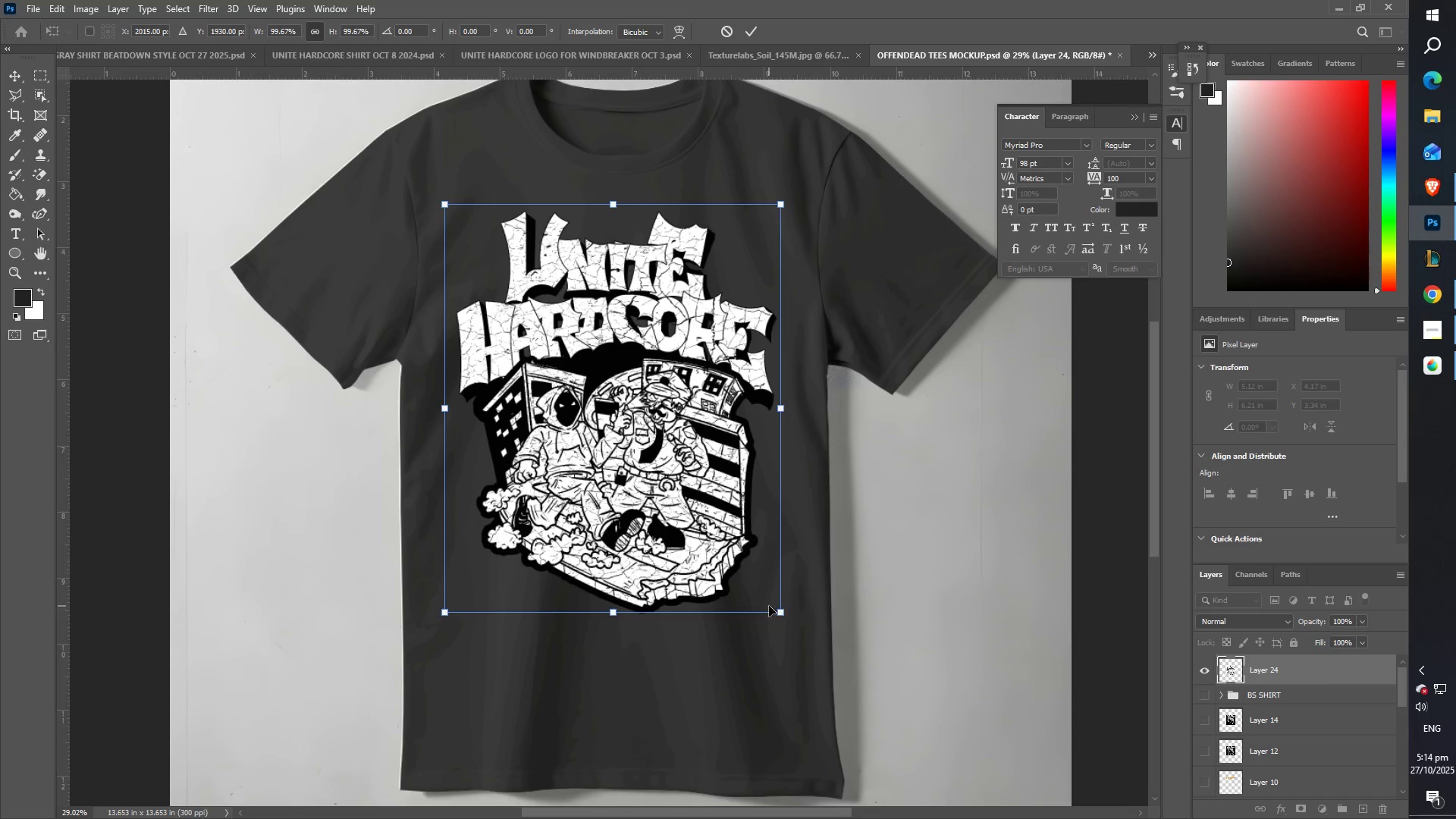 
key(Enter)
 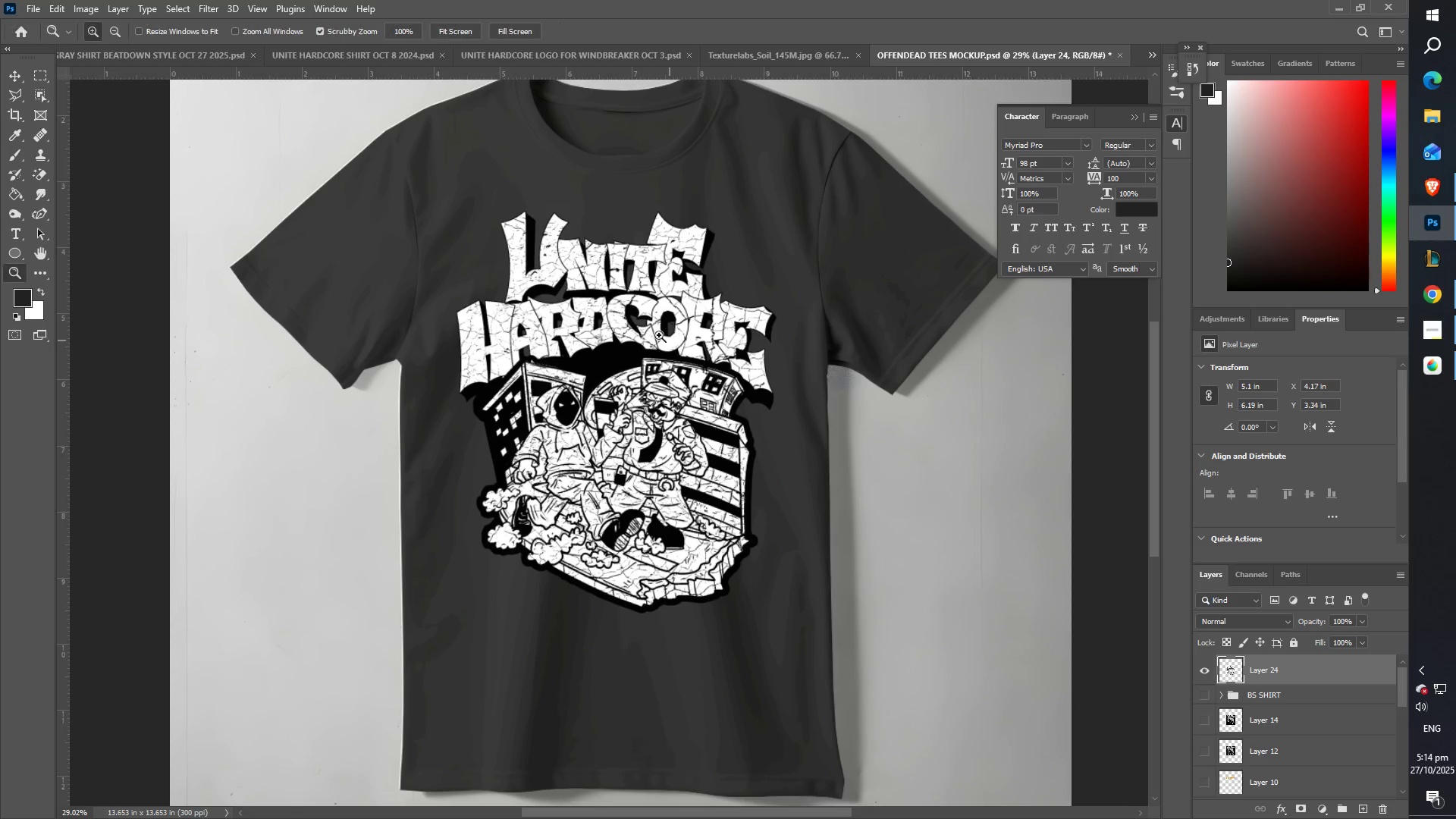 
scroll: coordinate [658, 335], scroll_direction: up, amount: 7.0
 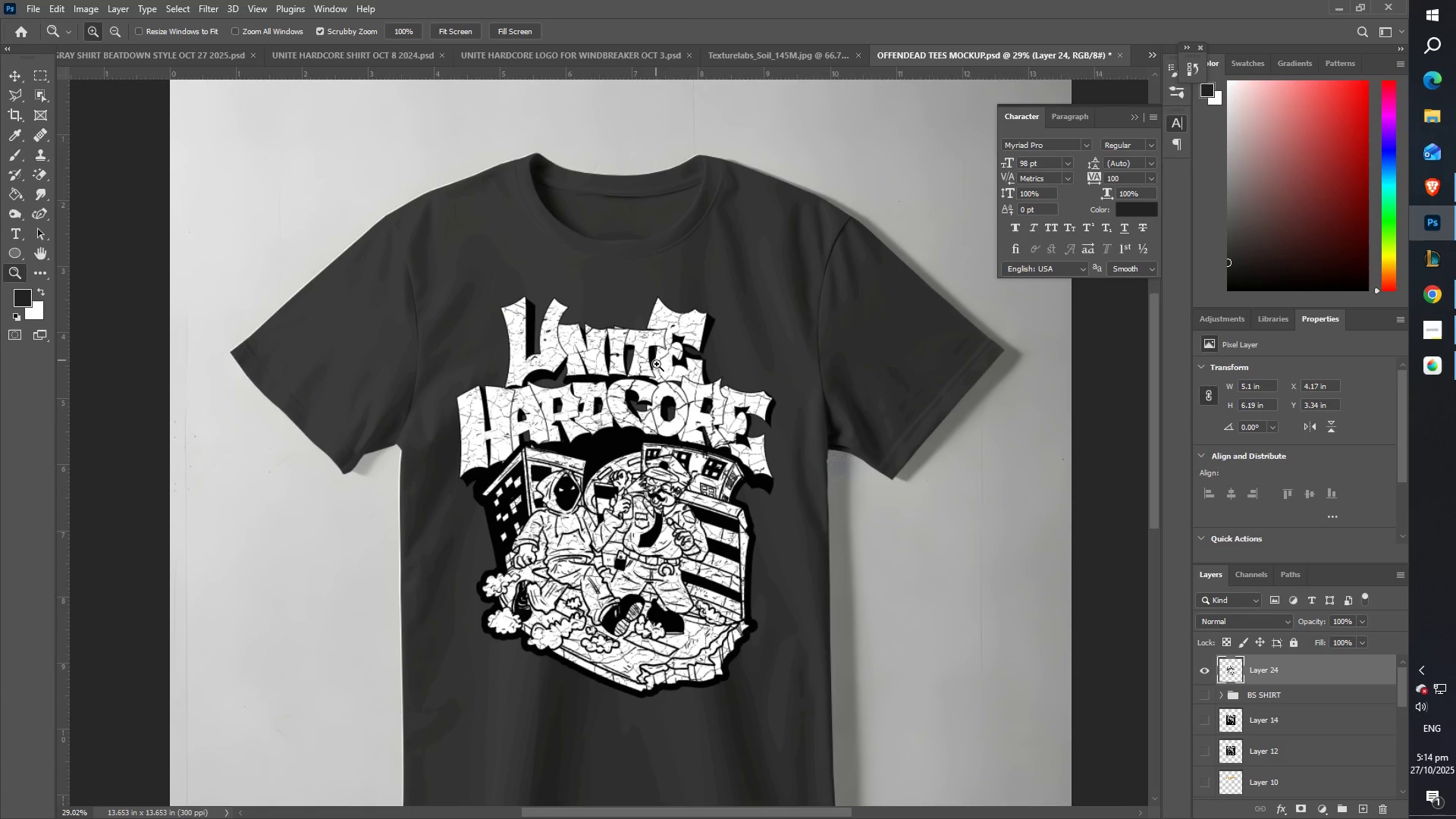 
key(Z)
 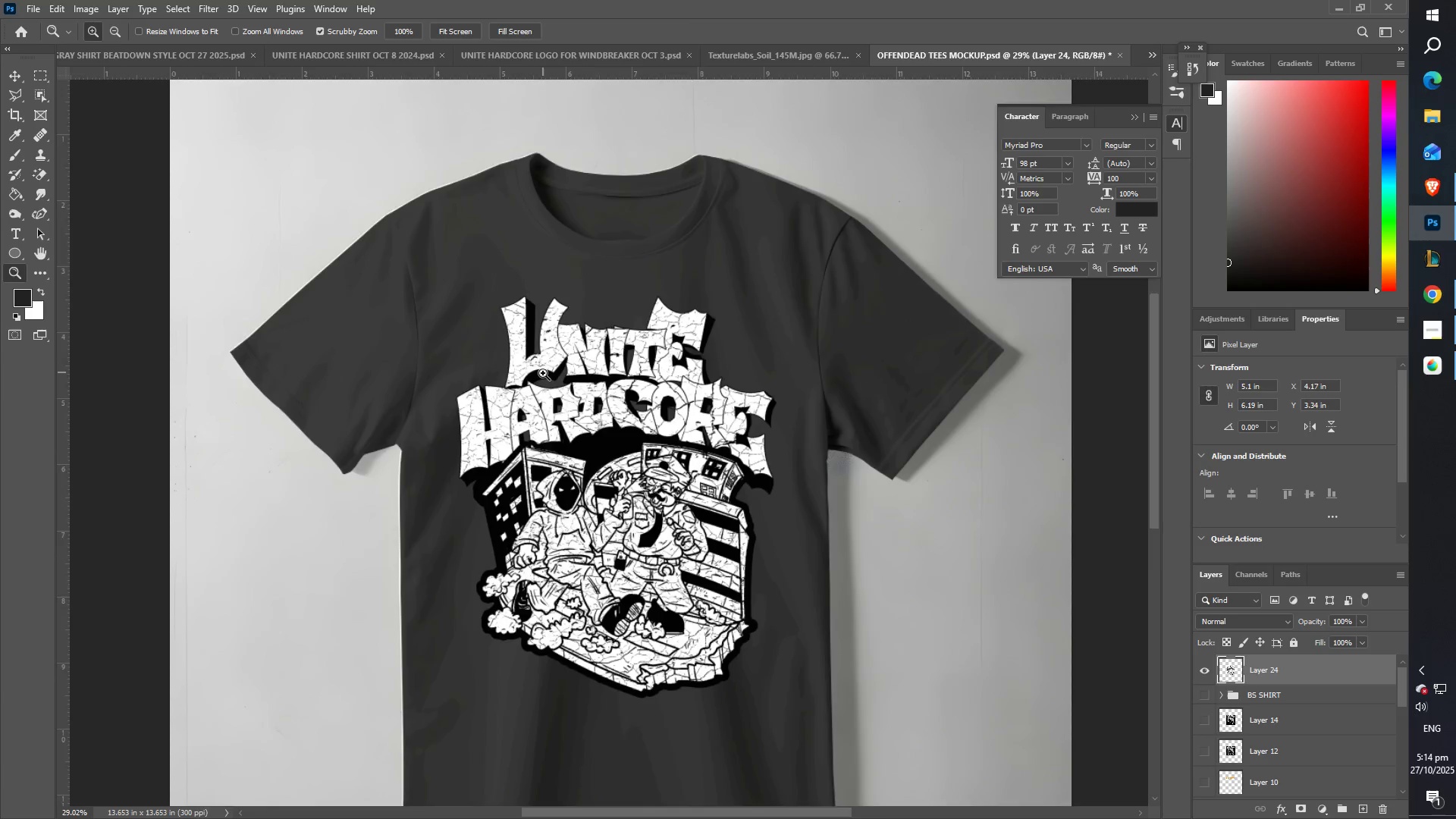 
left_click_drag(start_coordinate=[543, 373], to_coordinate=[505, 373])
 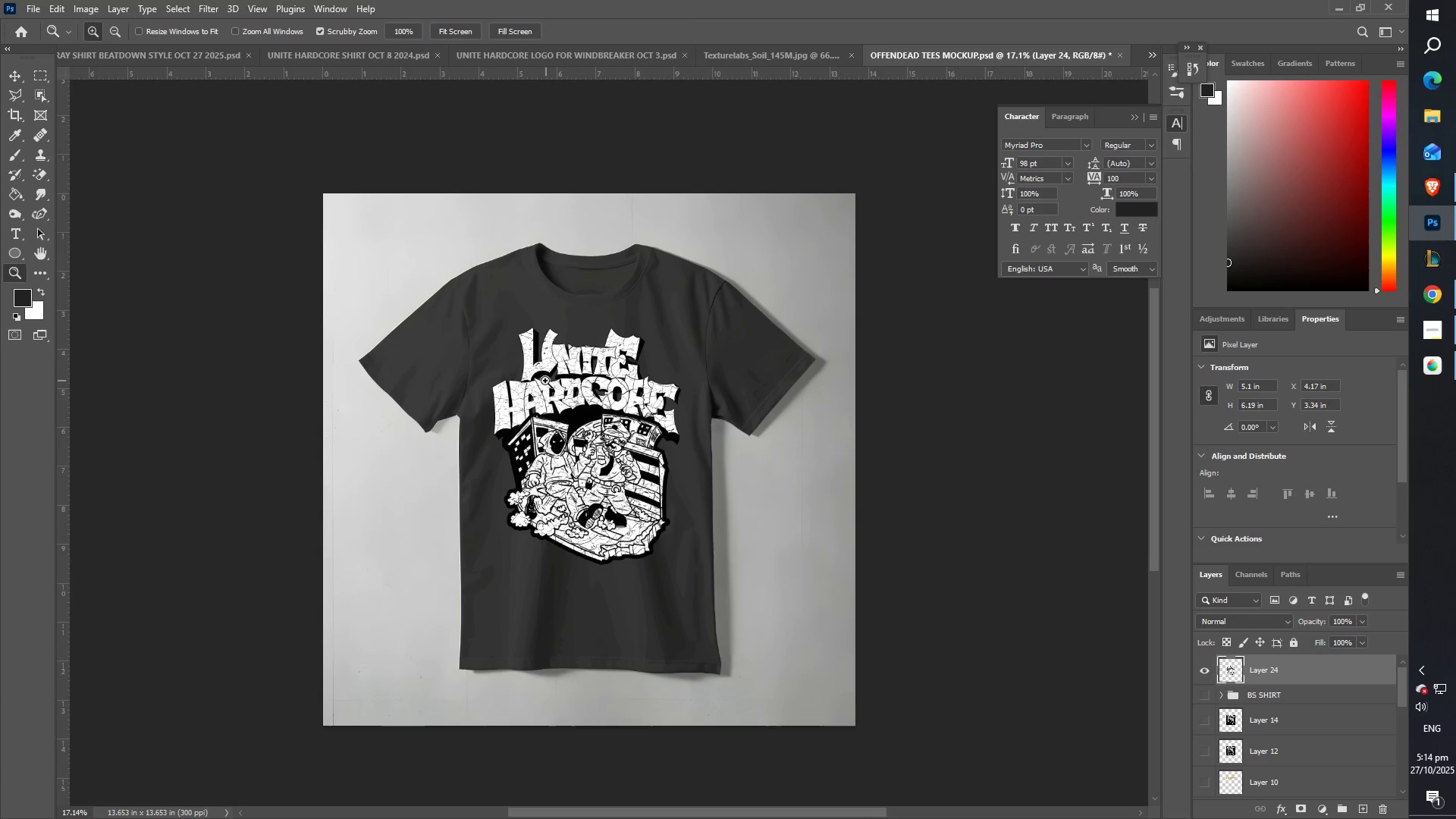 
left_click_drag(start_coordinate=[563, 391], to_coordinate=[589, 389])
 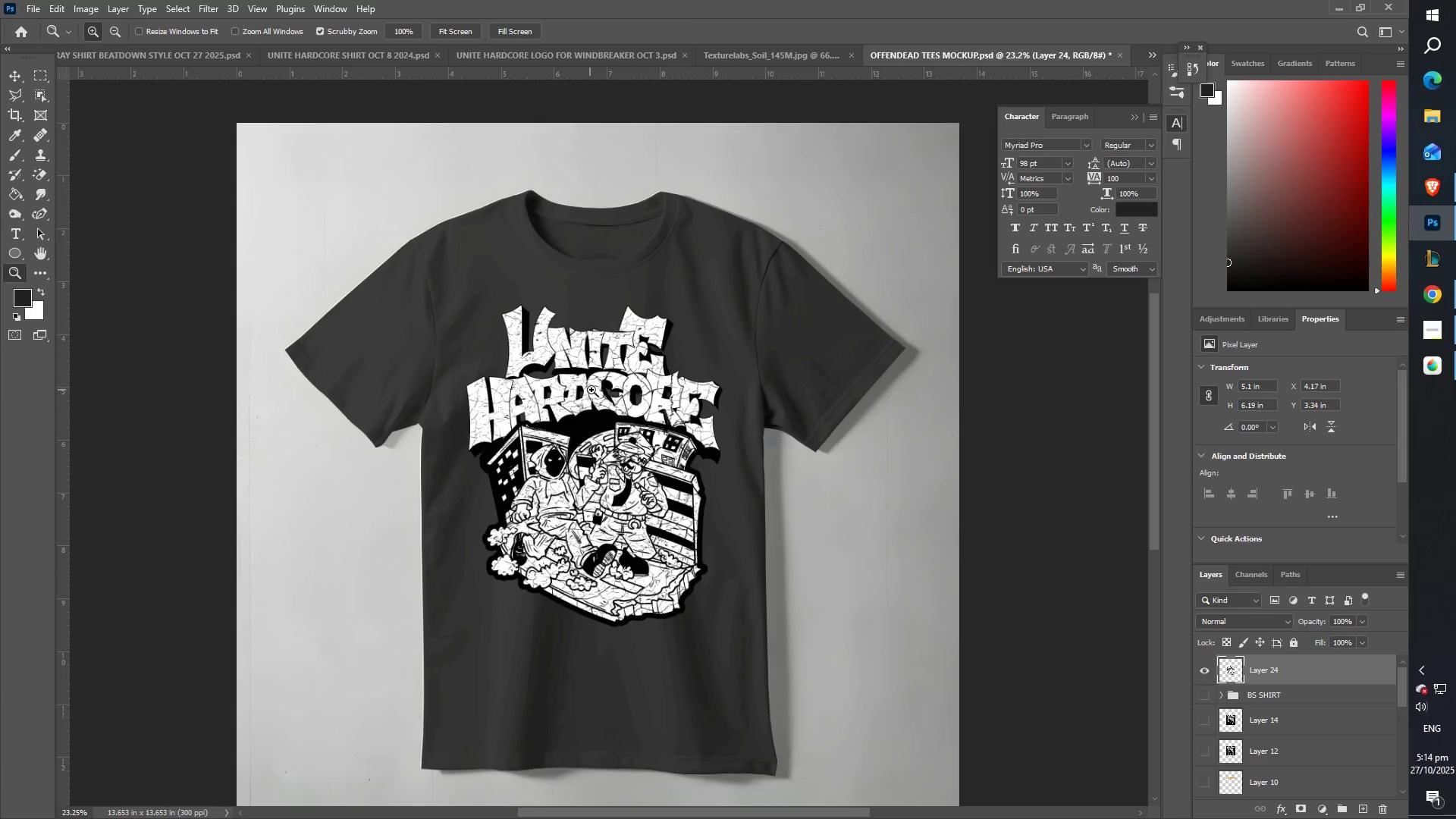 
key(Control+T)
 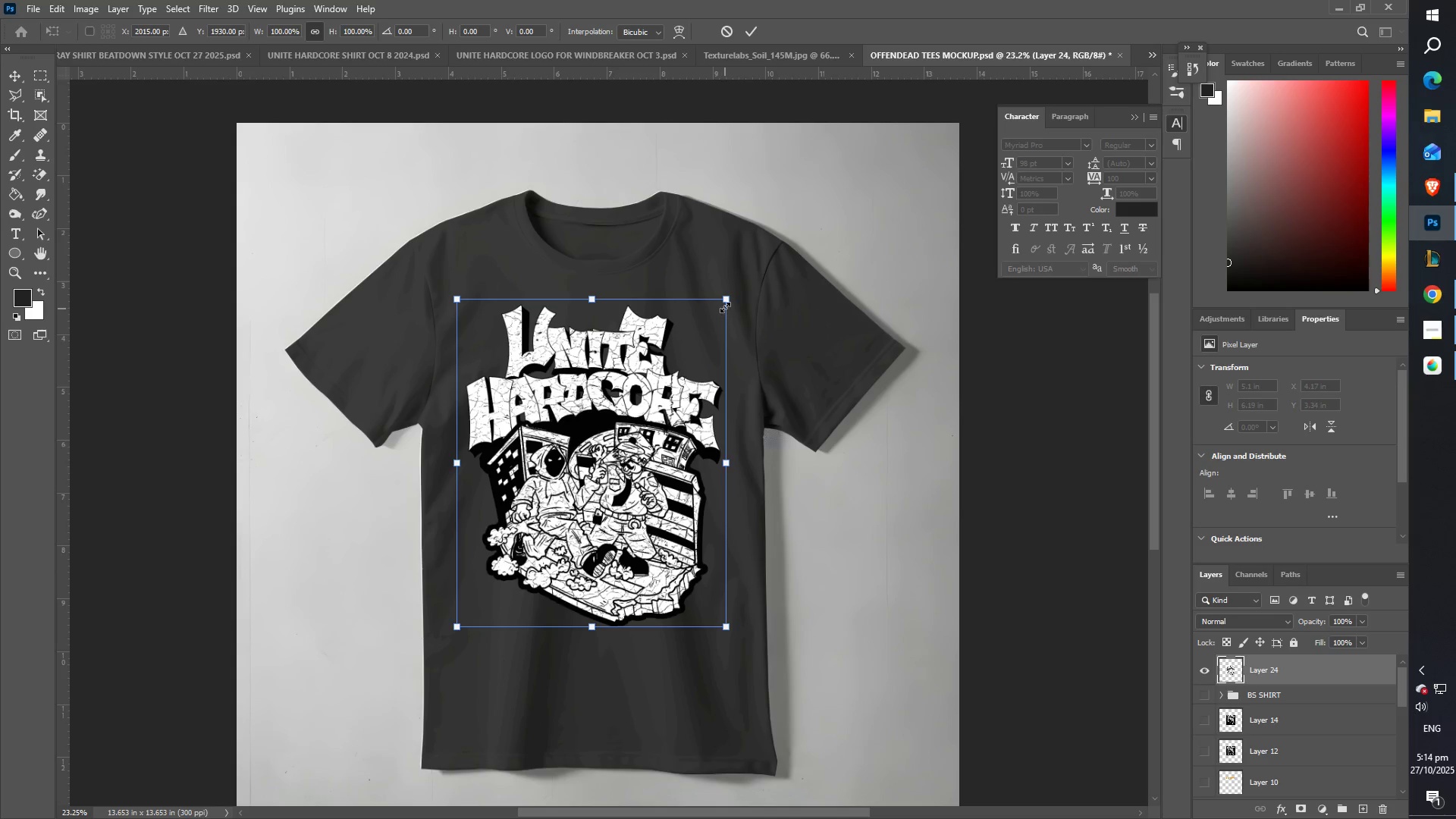 
left_click_drag(start_coordinate=[726, 303], to_coordinate=[721, 310])
 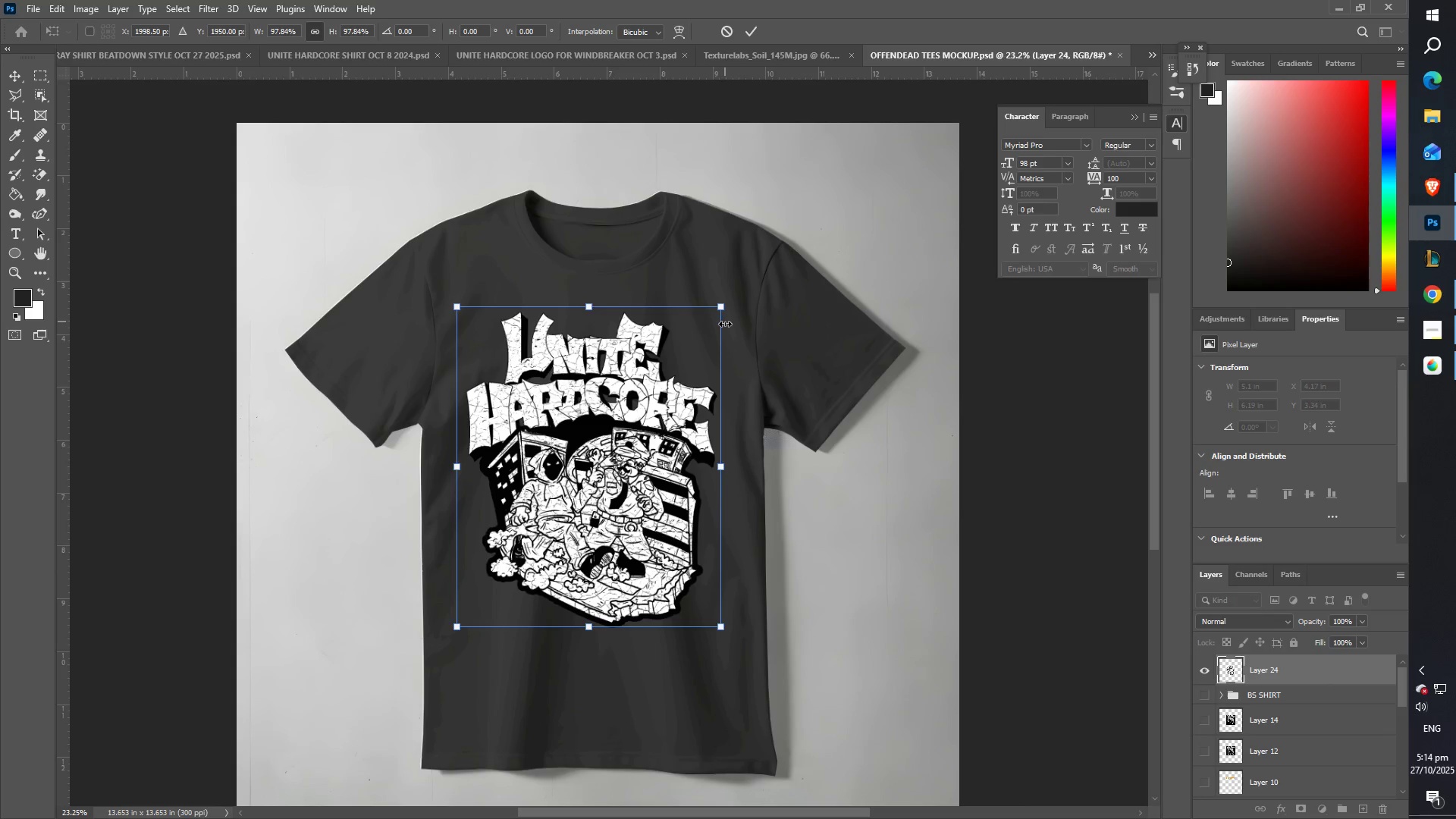 
key(Enter)
 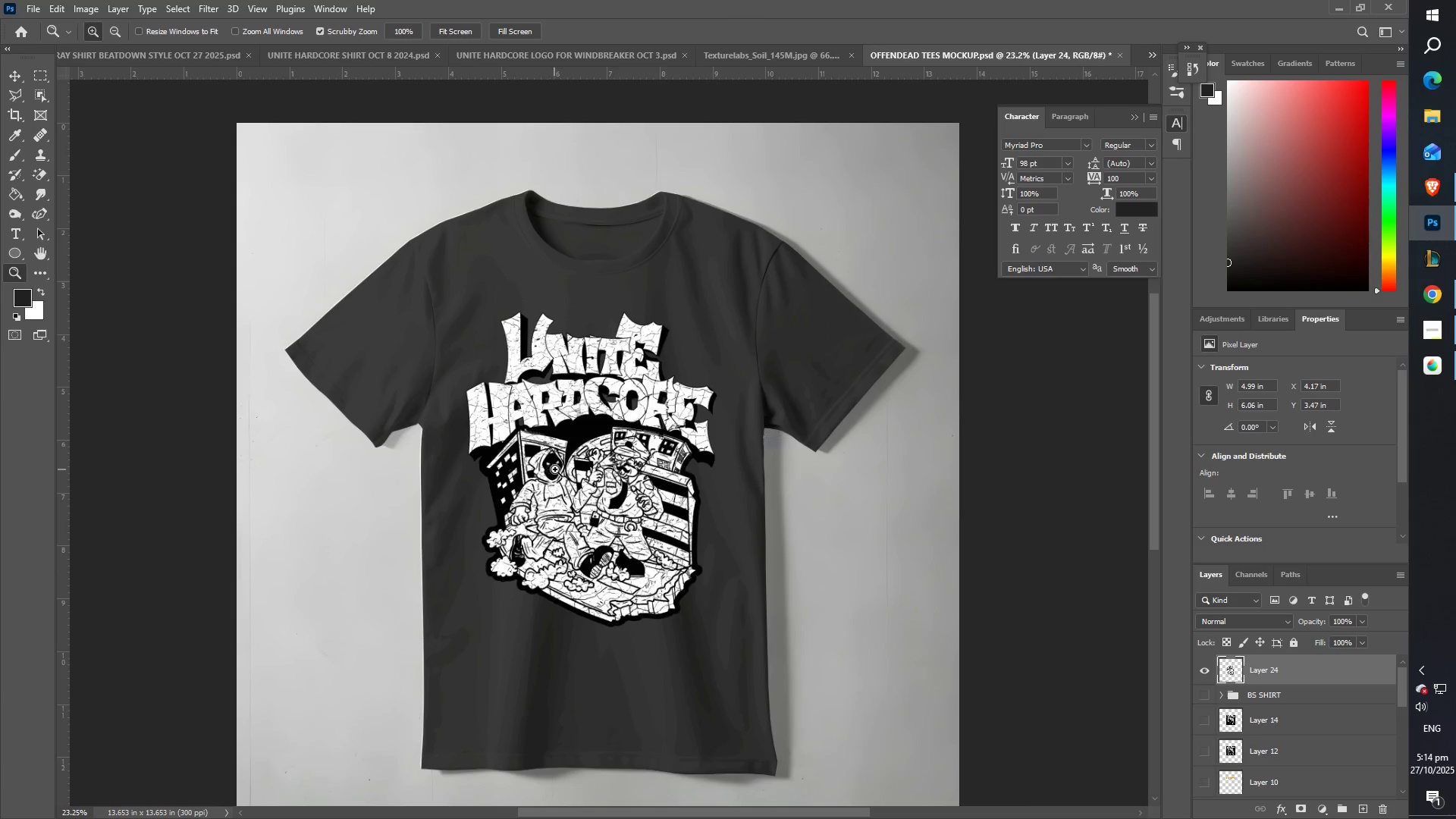 
key(ArrowDown)
 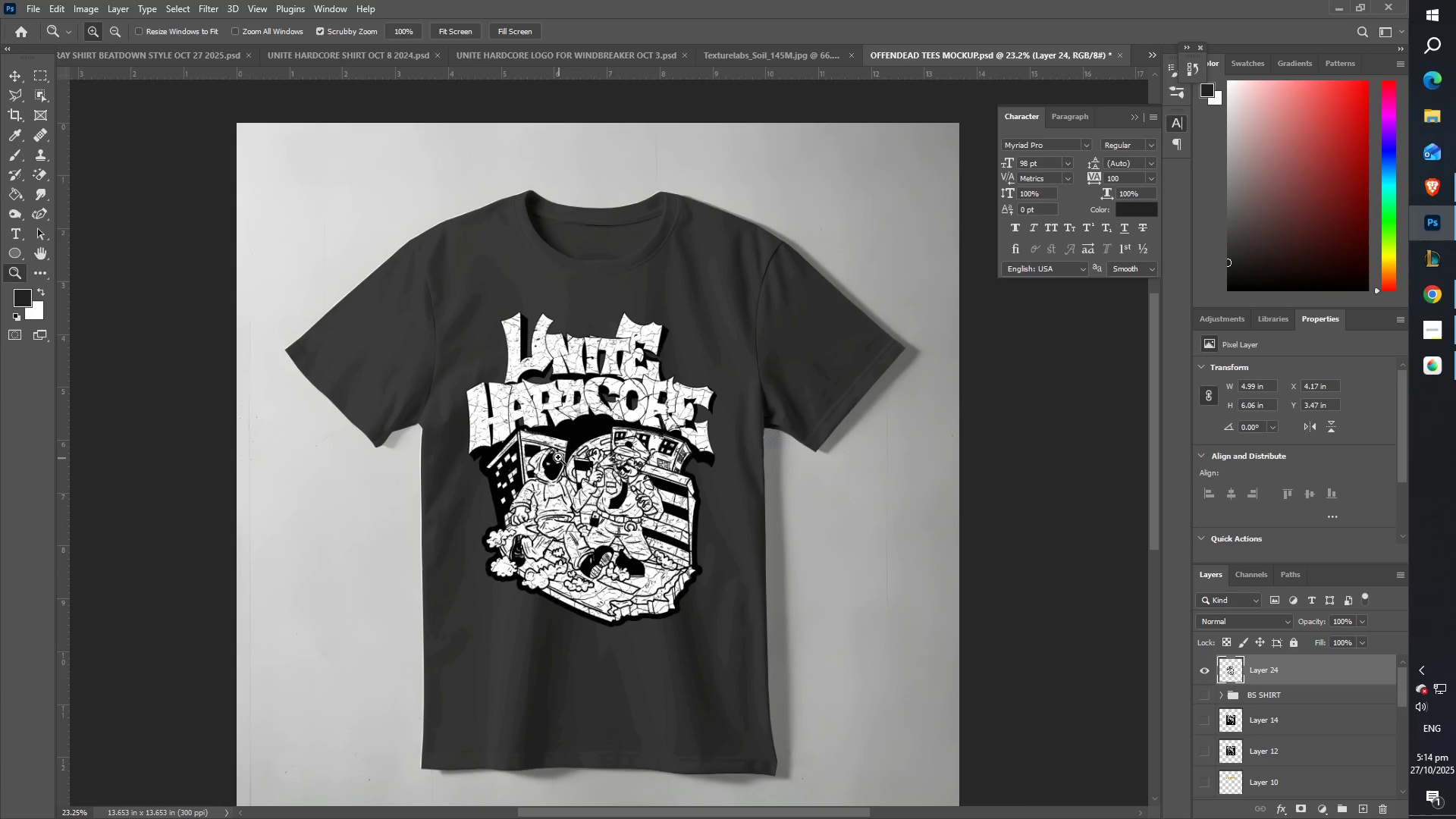 
key(ArrowDown)
 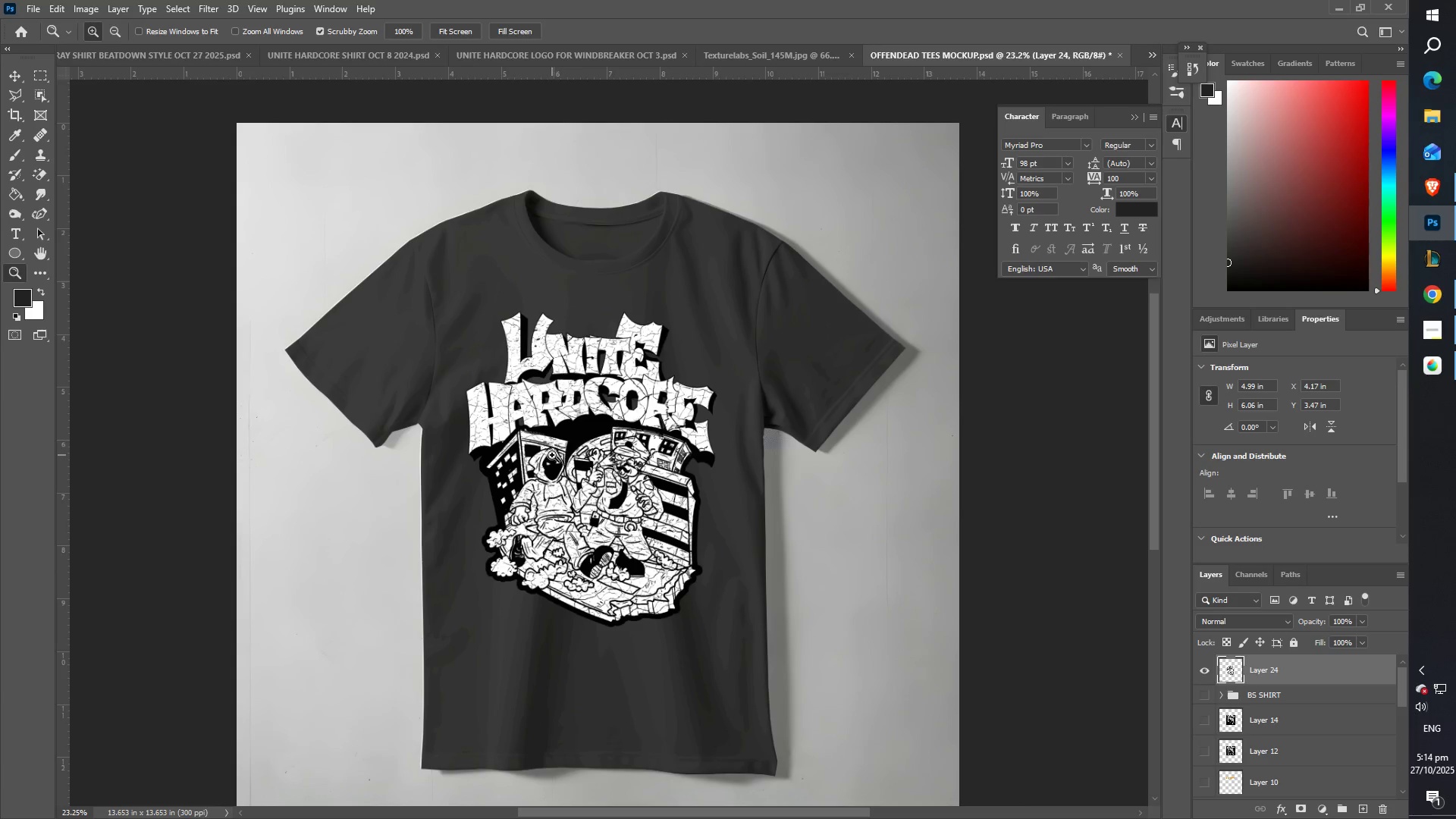 
key(ArrowDown)
 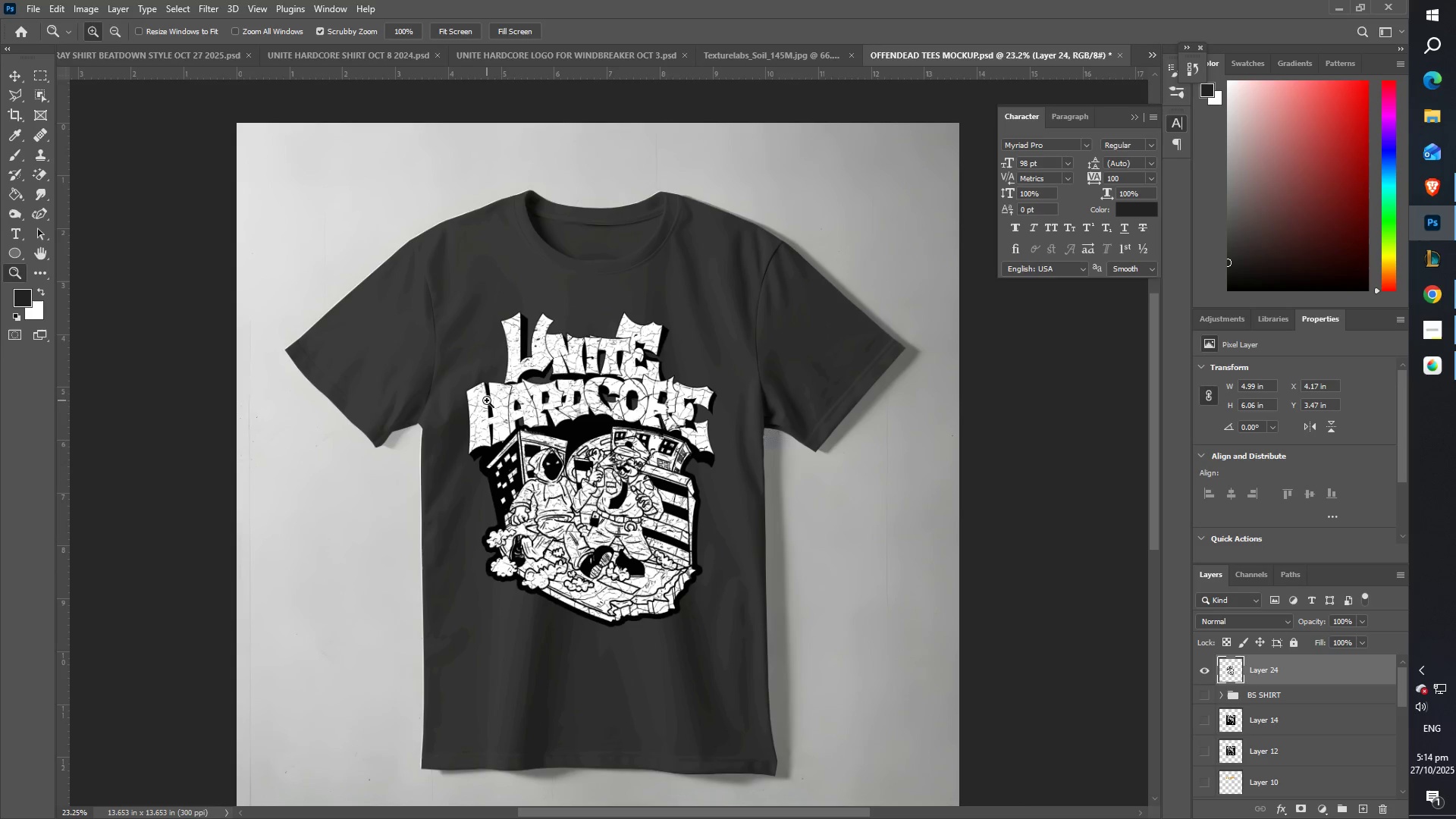 
scroll: coordinate [560, 400], scroll_direction: down, amount: 6.0
 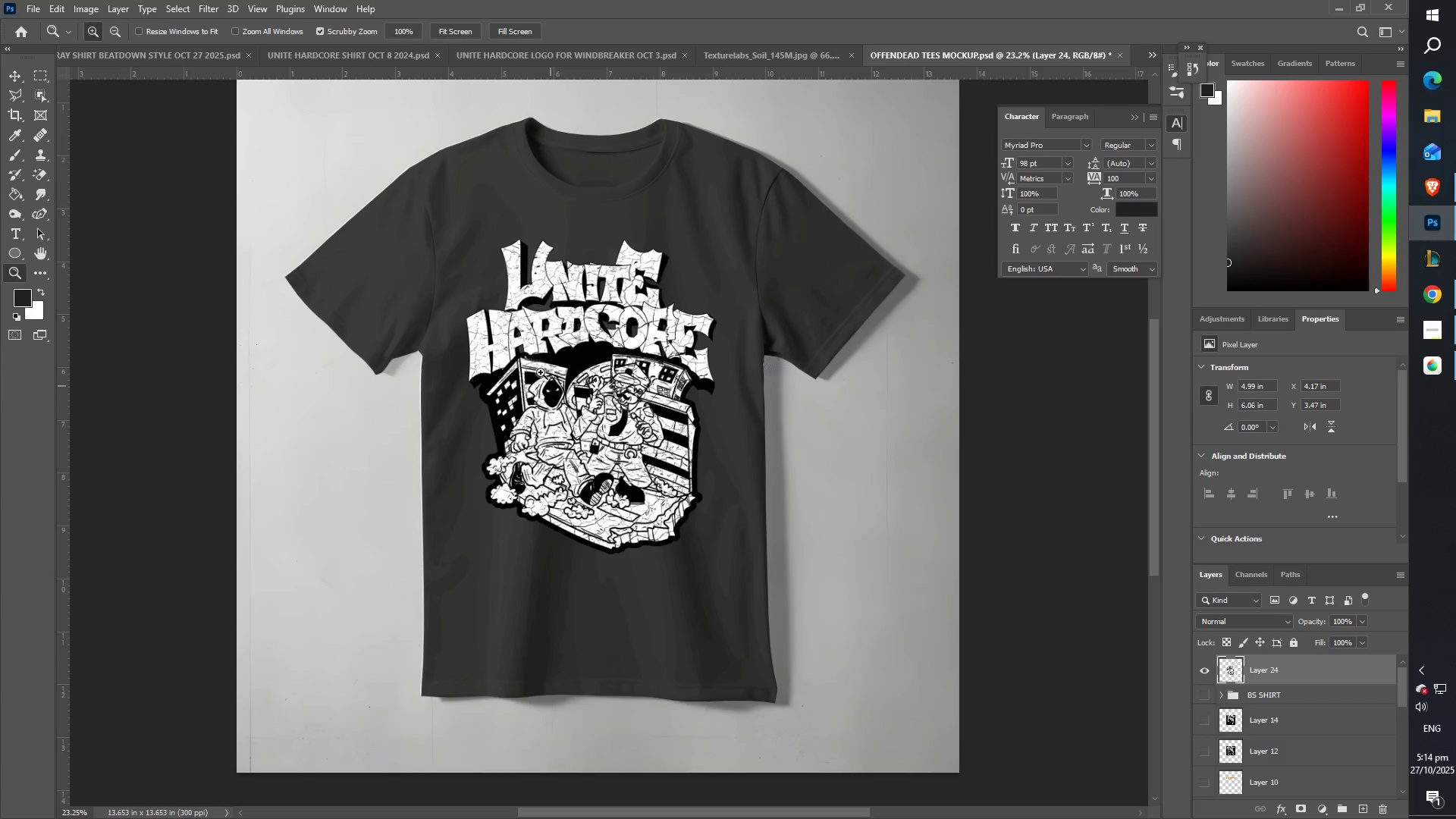 
scroll: coordinate [520, 364], scroll_direction: up, amount: 7.0
 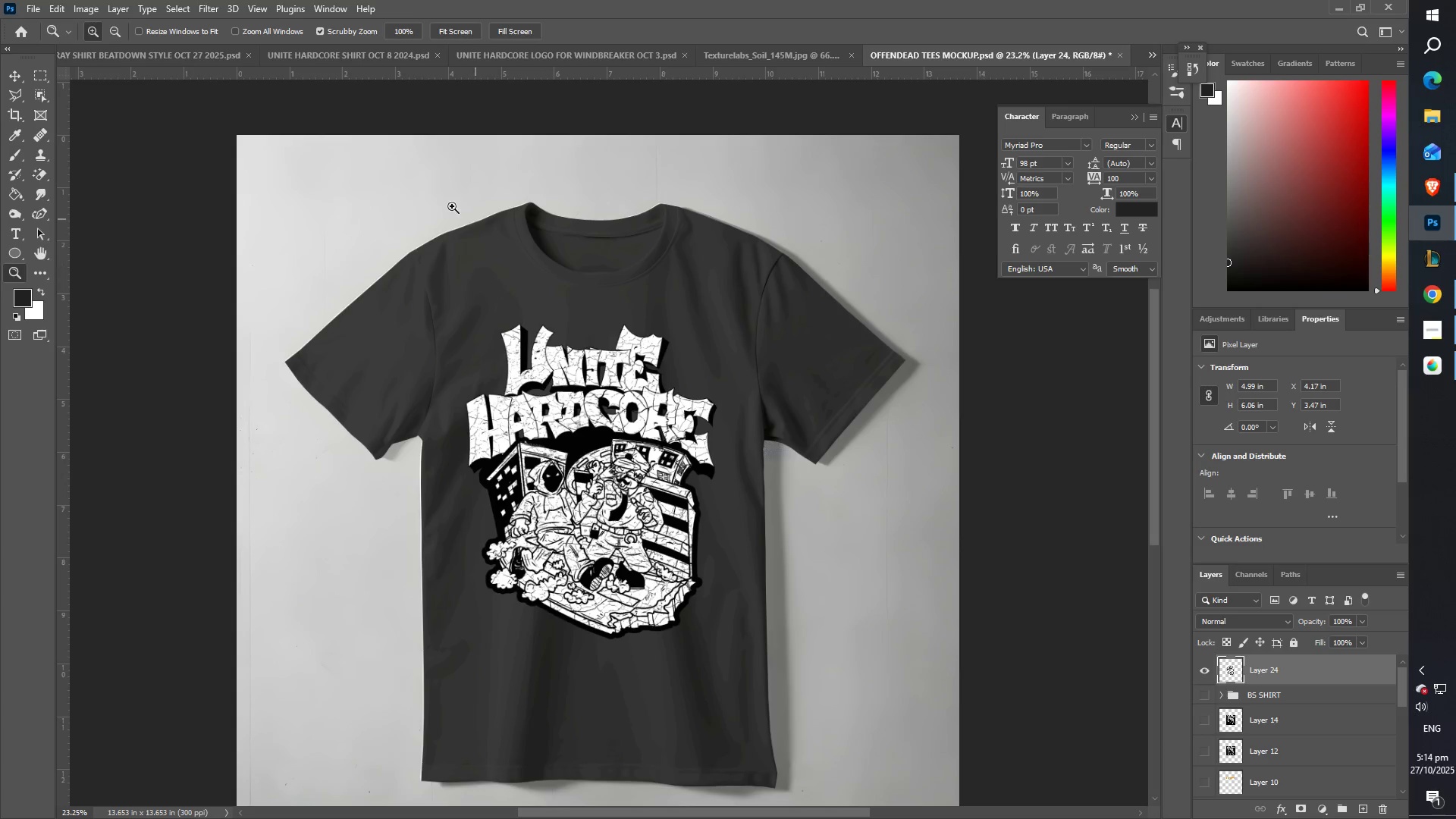 
scroll: coordinate [1294, 754], scroll_direction: down, amount: 18.0
 